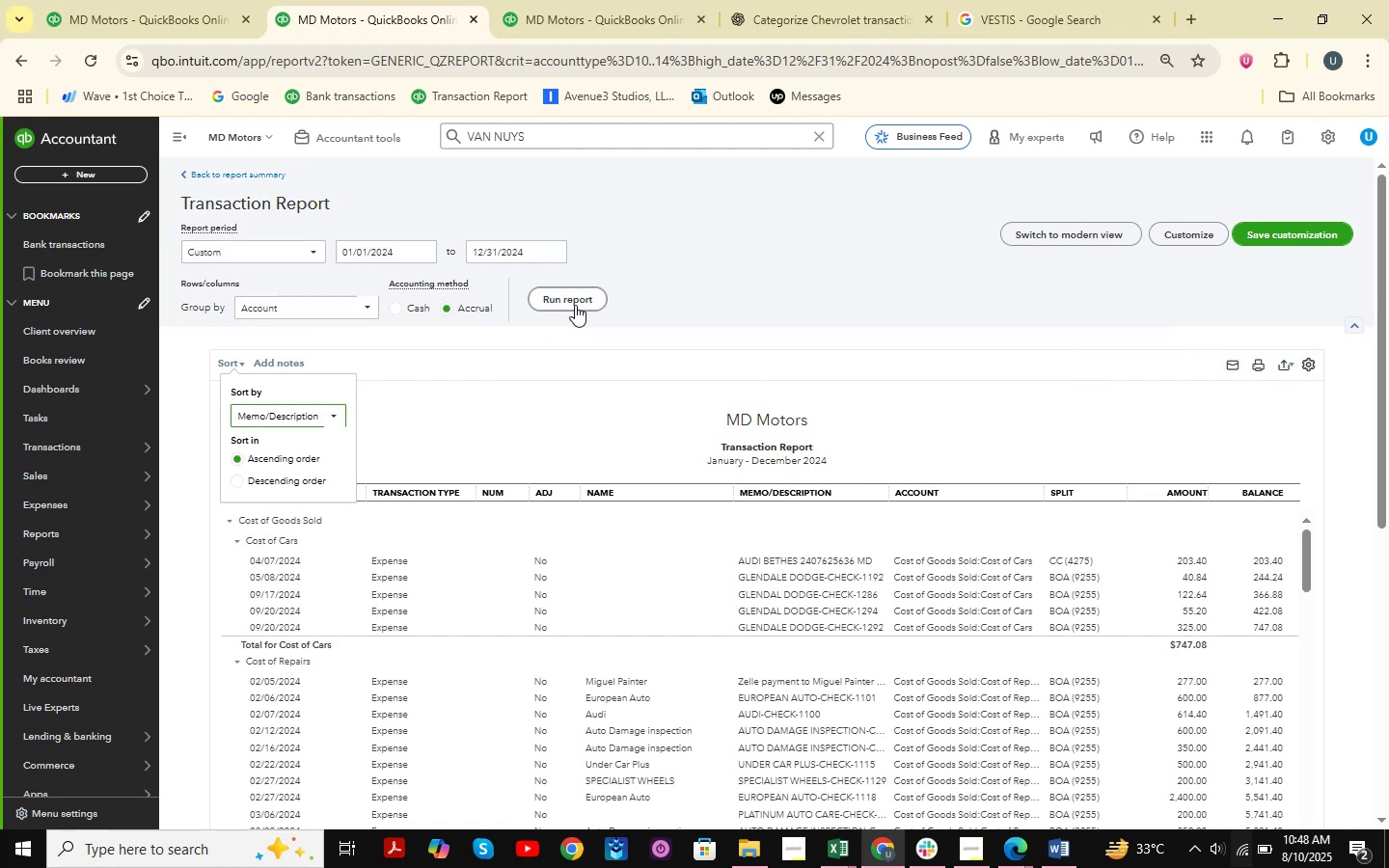 
left_click([575, 305])
 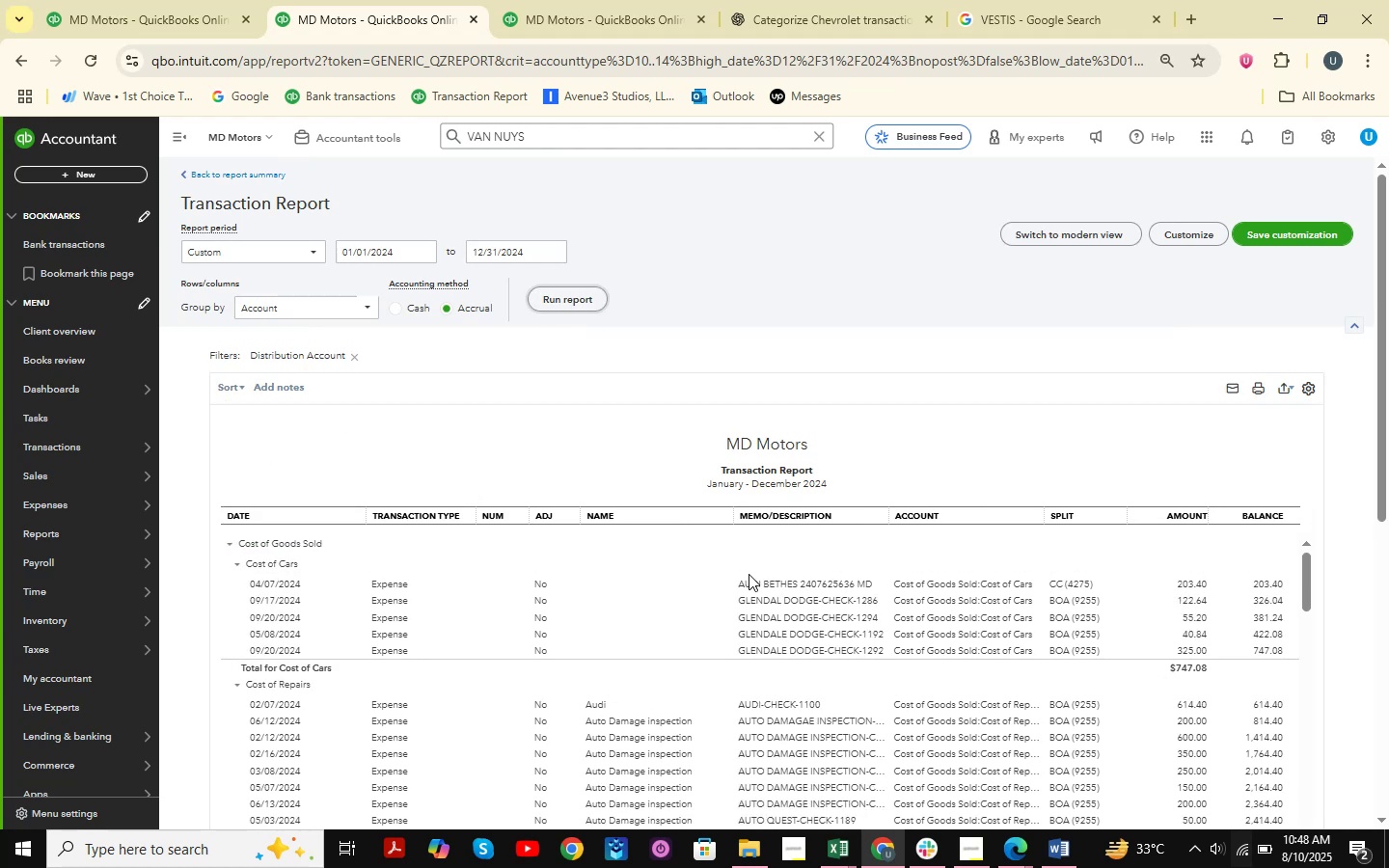 
wait(7.82)
 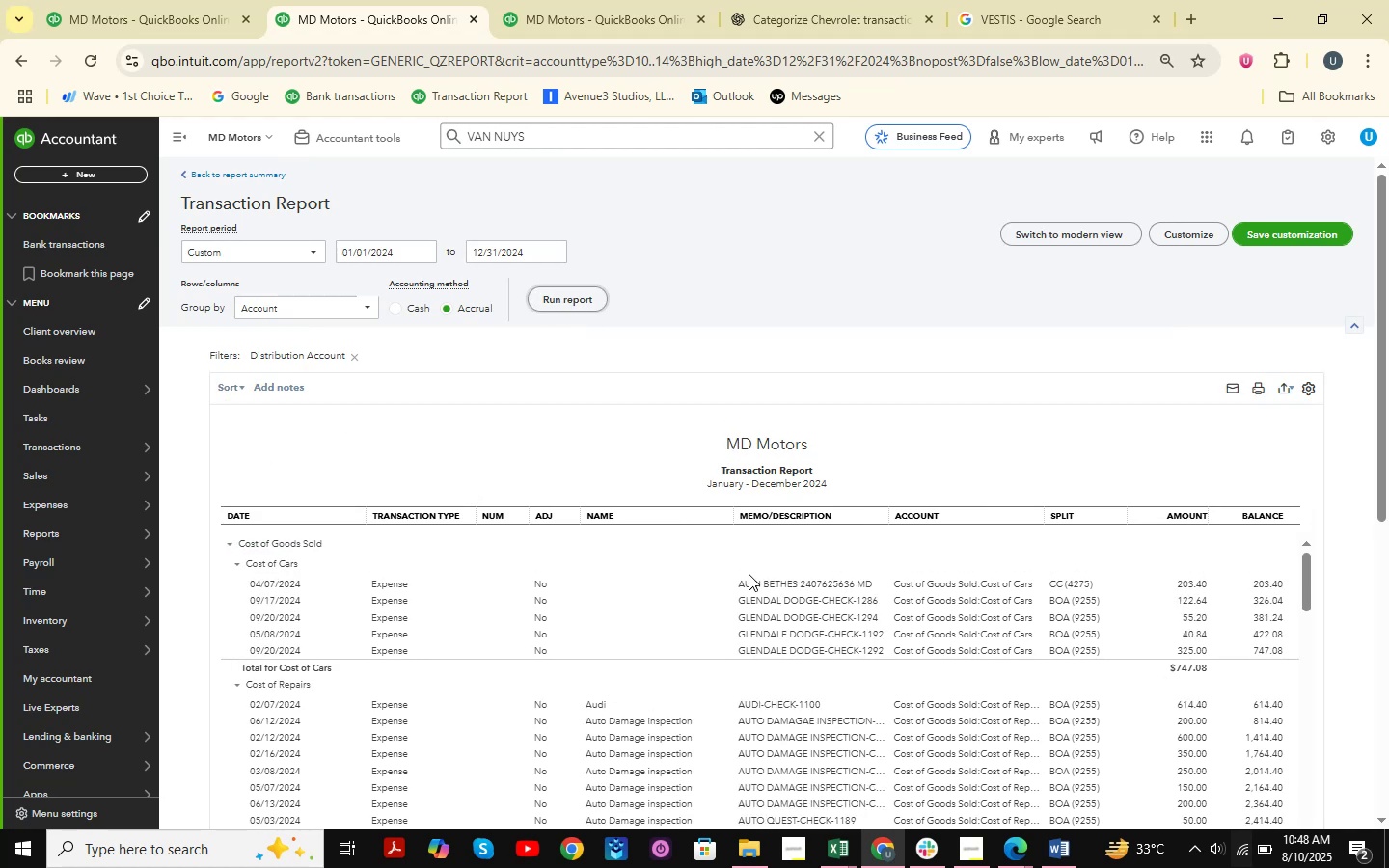 
left_click_drag(start_coordinate=[731, 518], to_coordinate=[439, 492])
 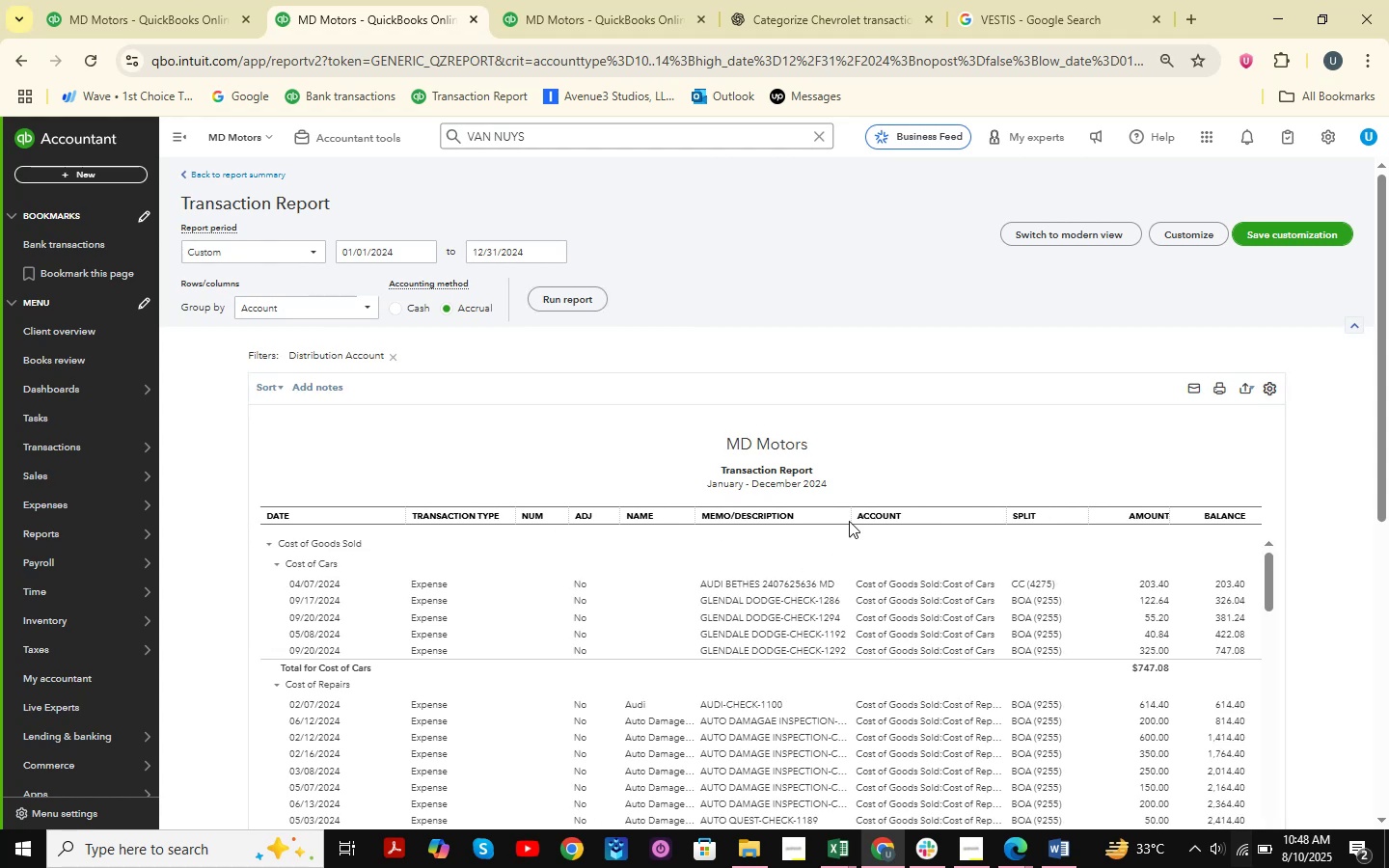 
left_click_drag(start_coordinate=[848, 521], to_coordinate=[1344, 574])
 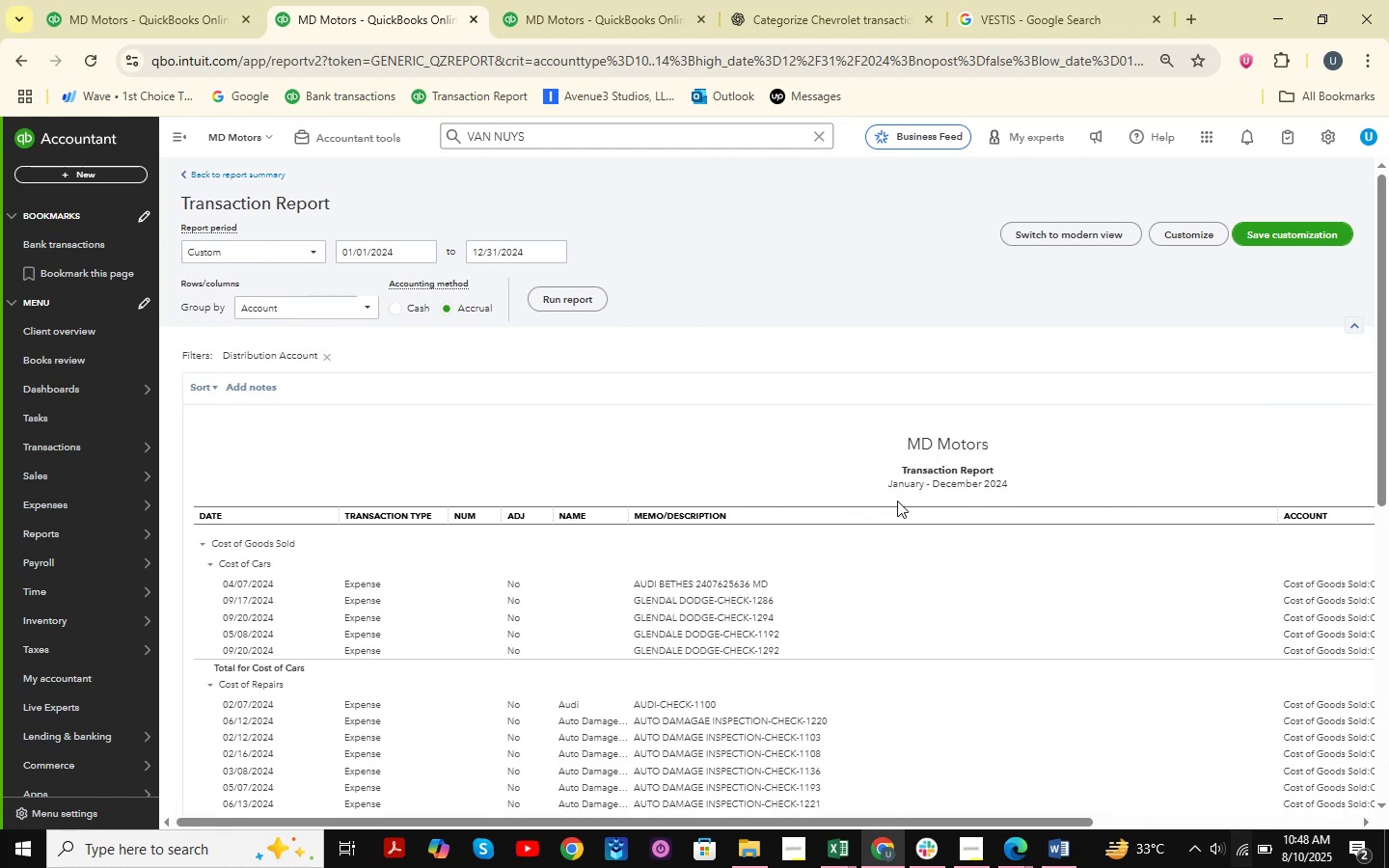 
scroll: coordinate [824, 459], scroll_direction: down, amount: 3.0
 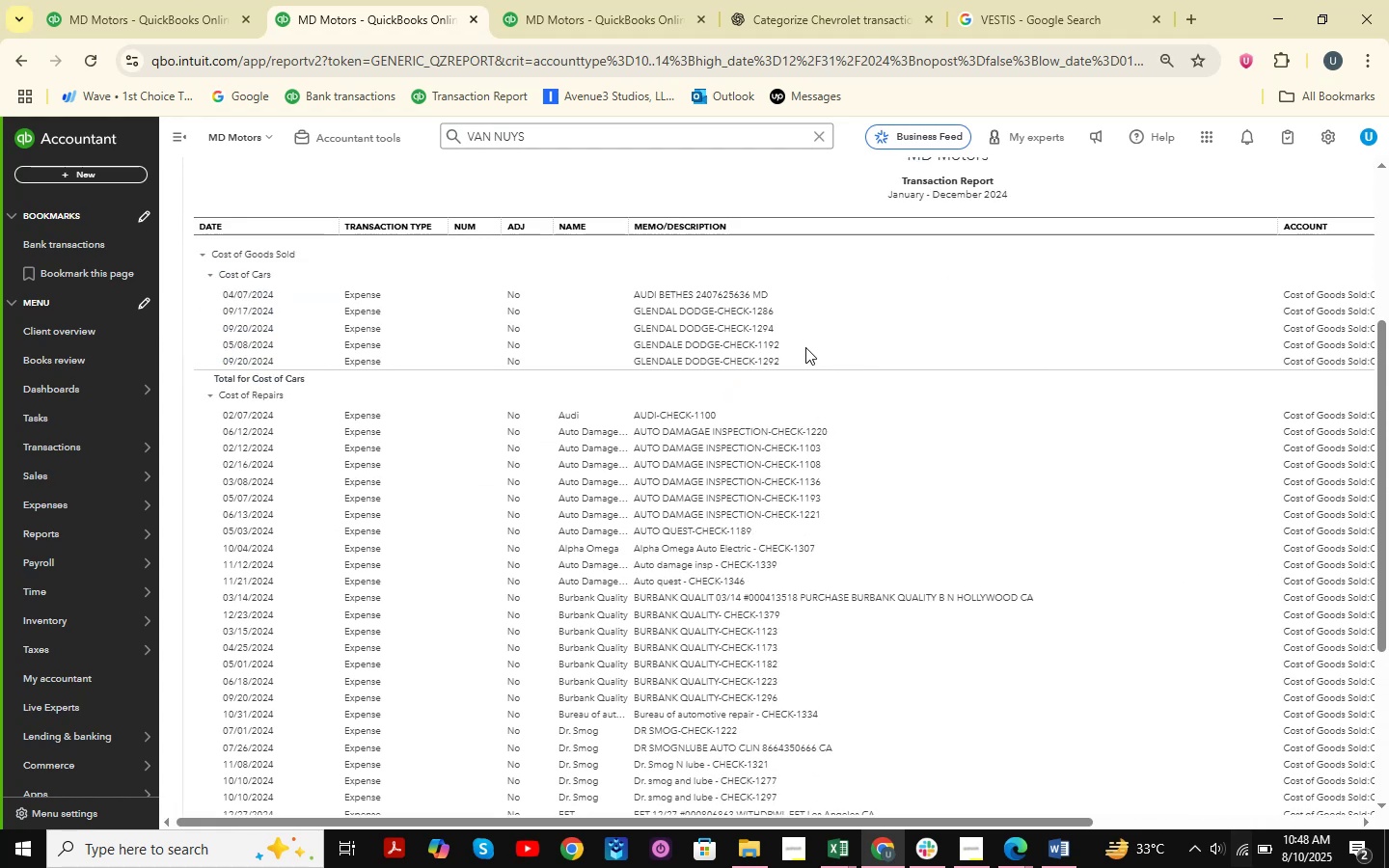 
wait(8.25)
 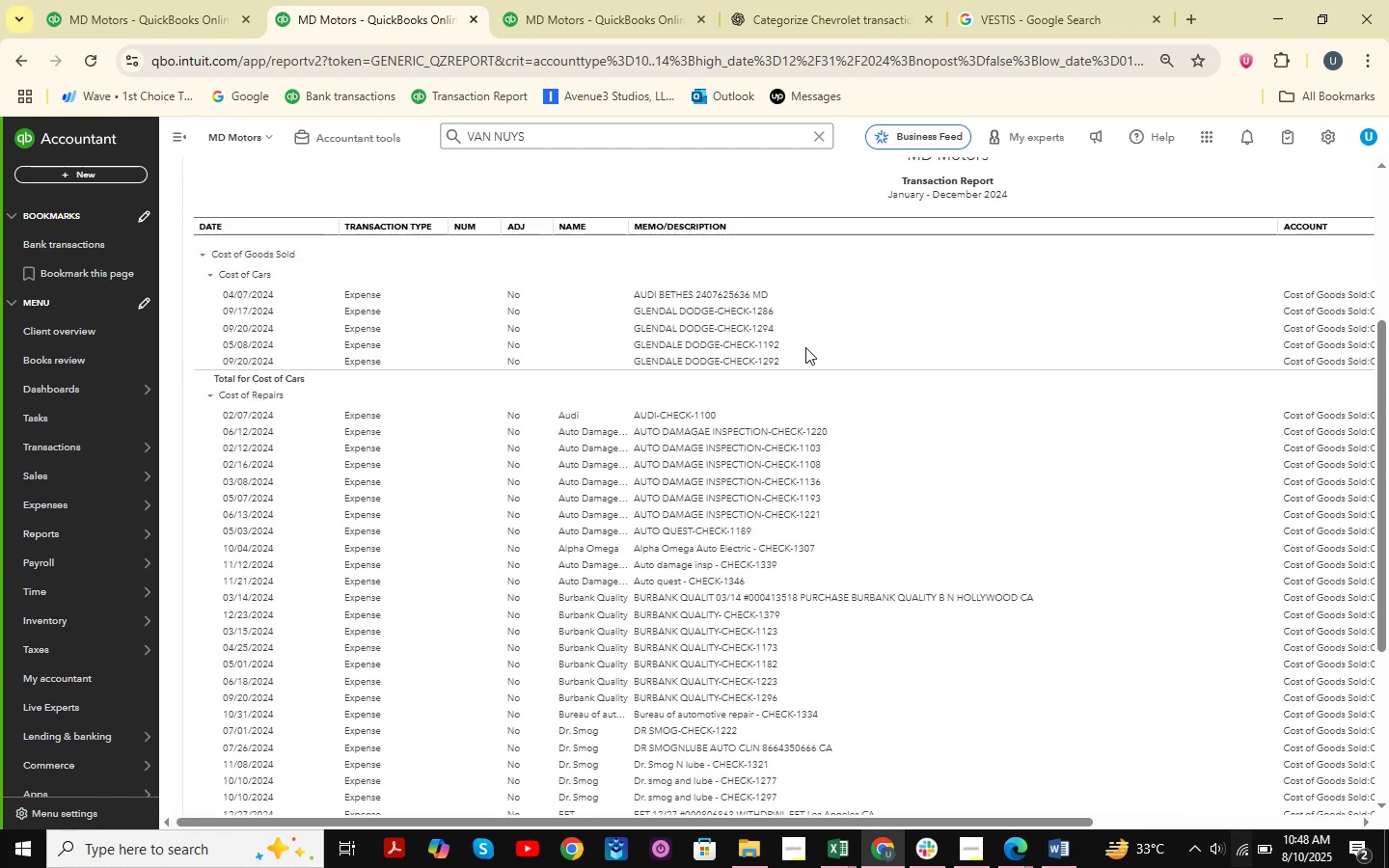 
scroll: coordinate [888, 377], scroll_direction: down, amount: 1.0
 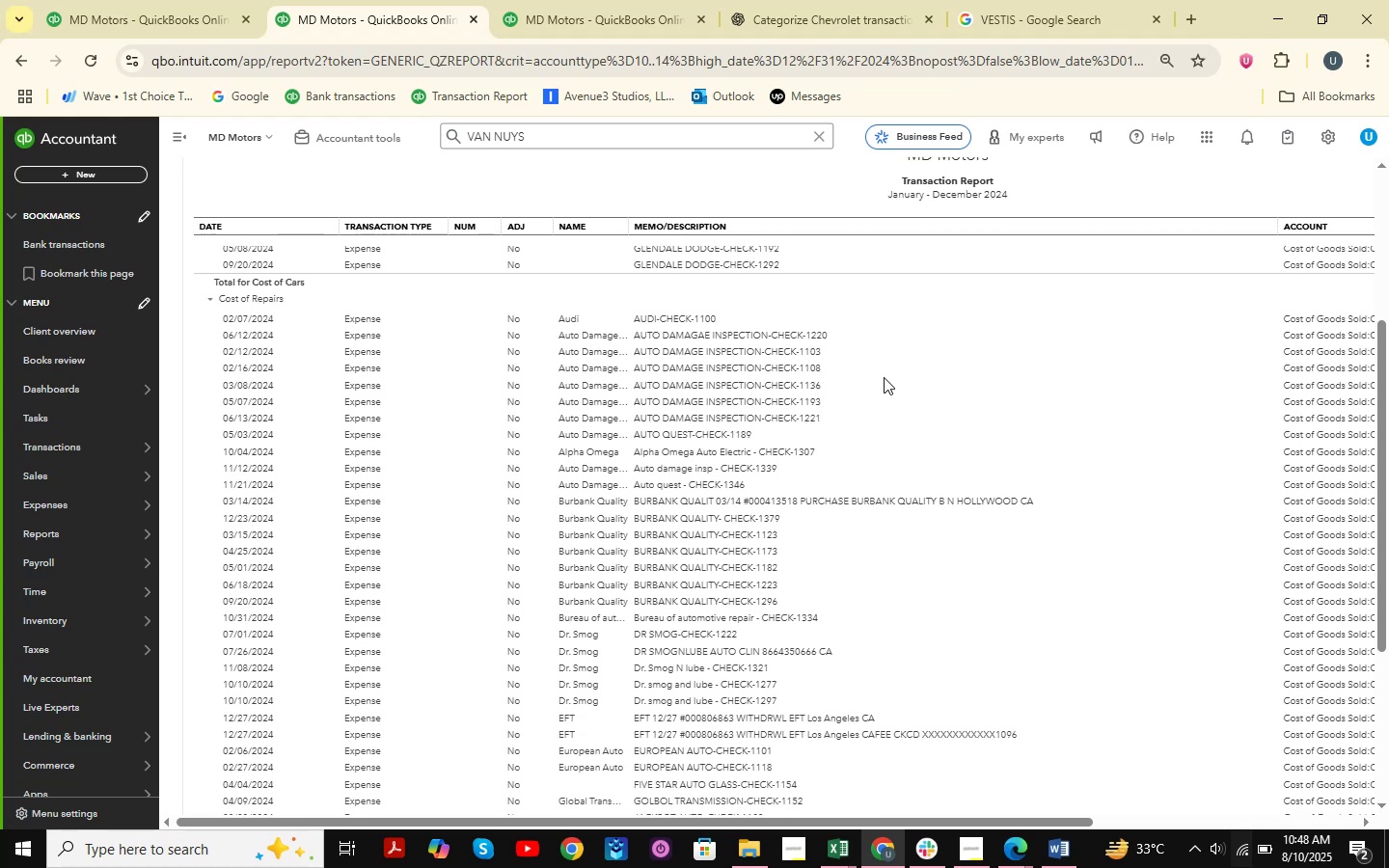 
wait(6.79)
 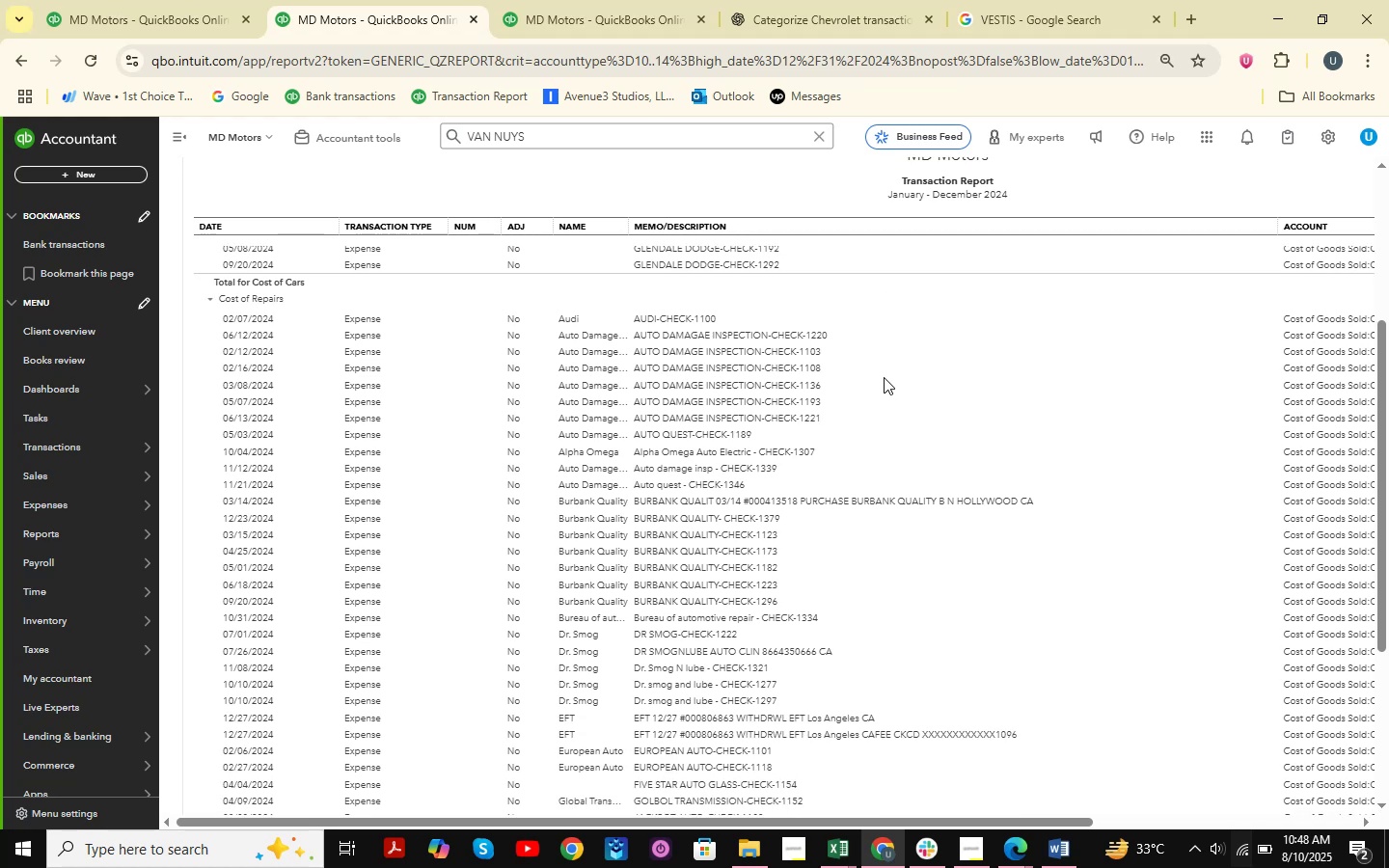 
scroll: coordinate [884, 377], scroll_direction: down, amount: 1.0
 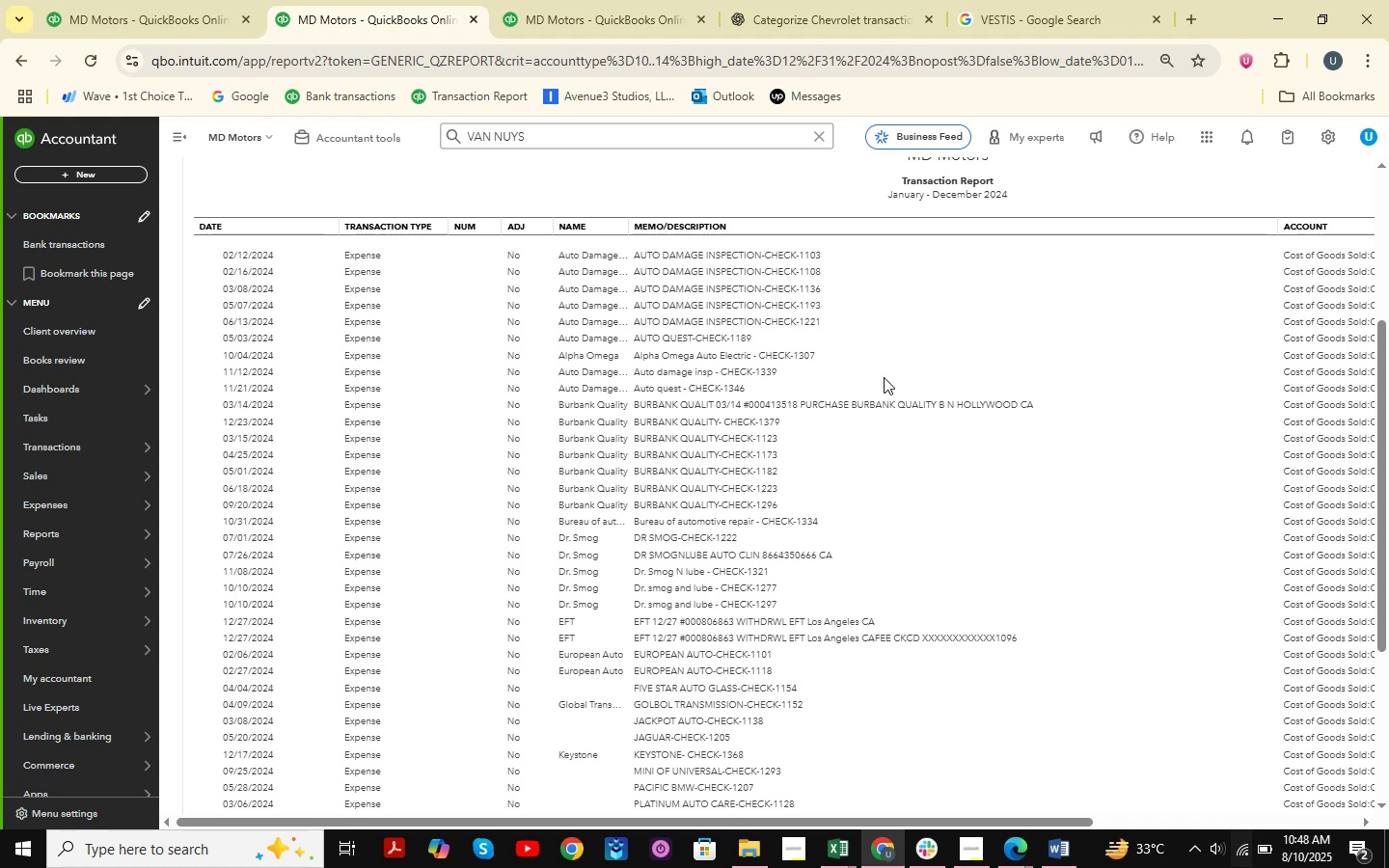 
wait(8.85)
 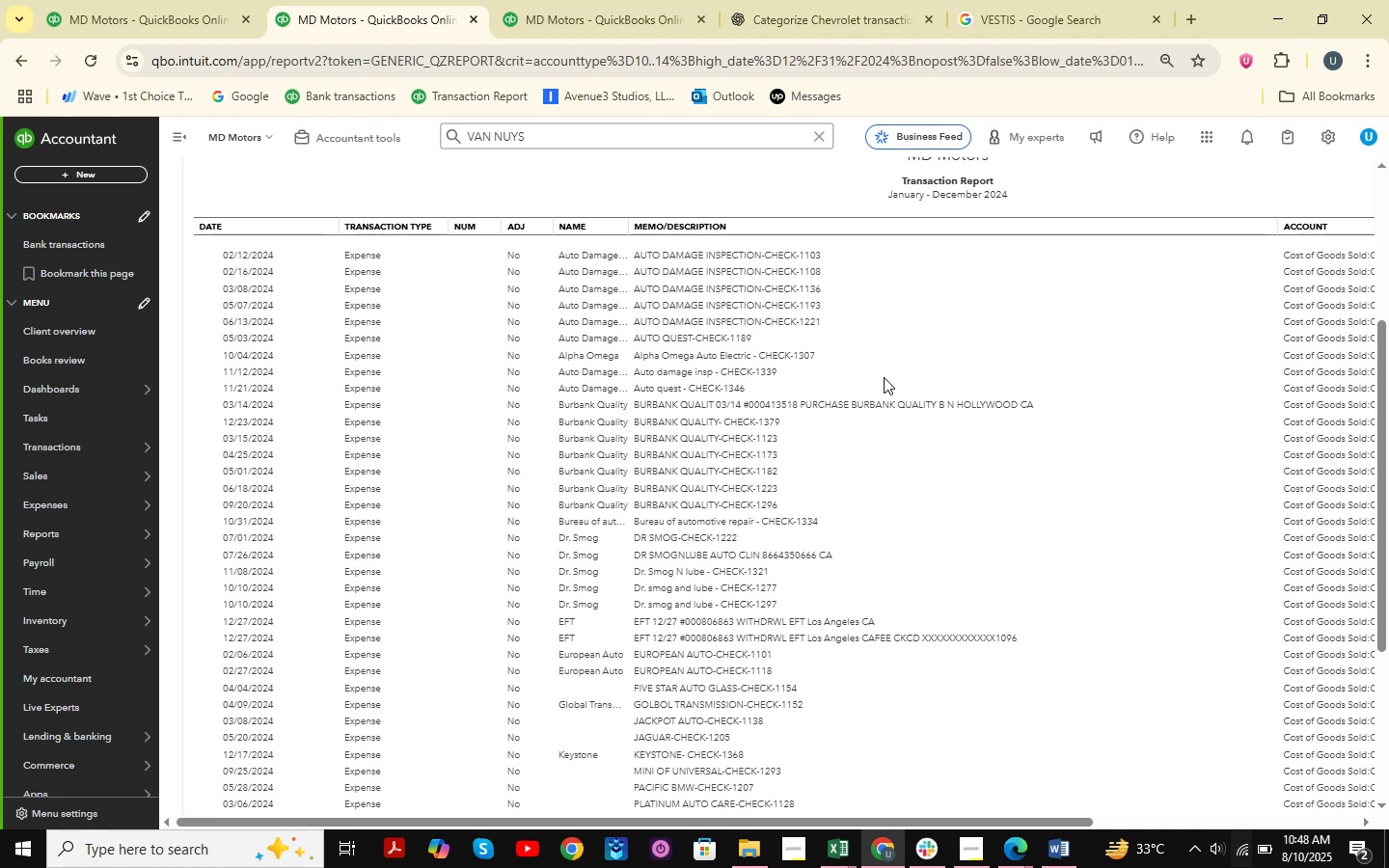 
scroll: coordinate [911, 436], scroll_direction: down, amount: 3.0
 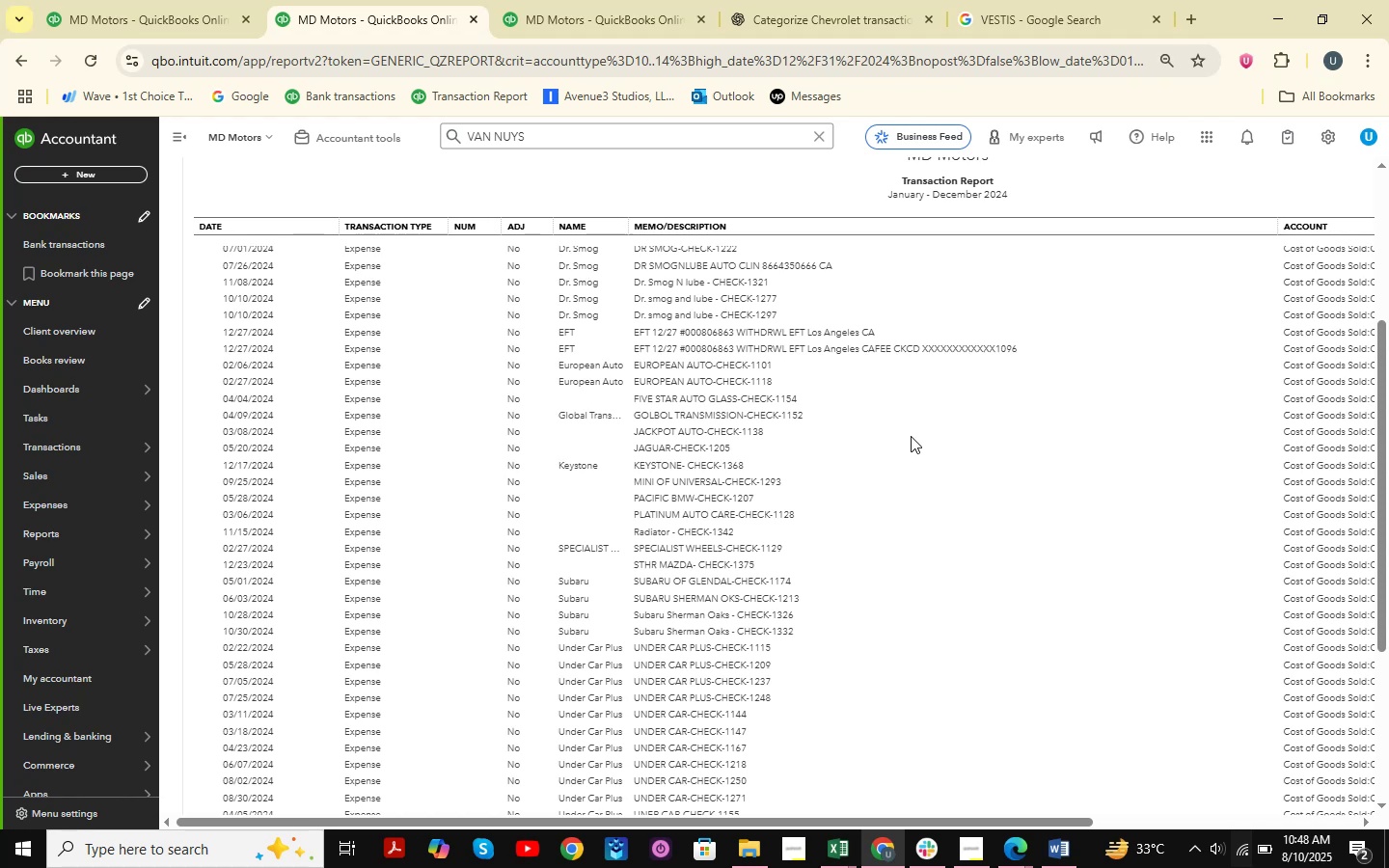 
scroll: coordinate [870, 466], scroll_direction: up, amount: 10.0
 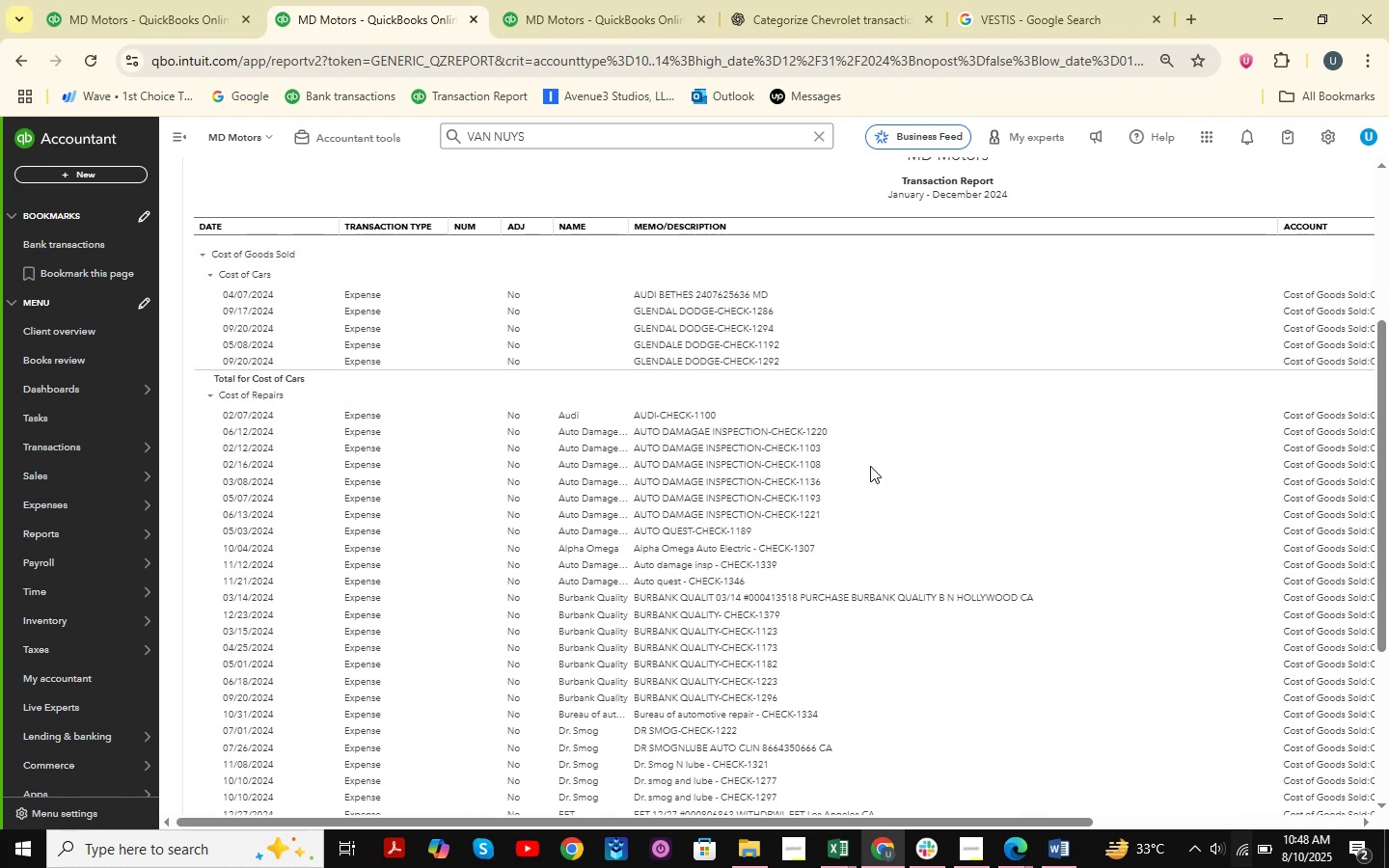 
scroll: coordinate [870, 466], scroll_direction: down, amount: 5.0
 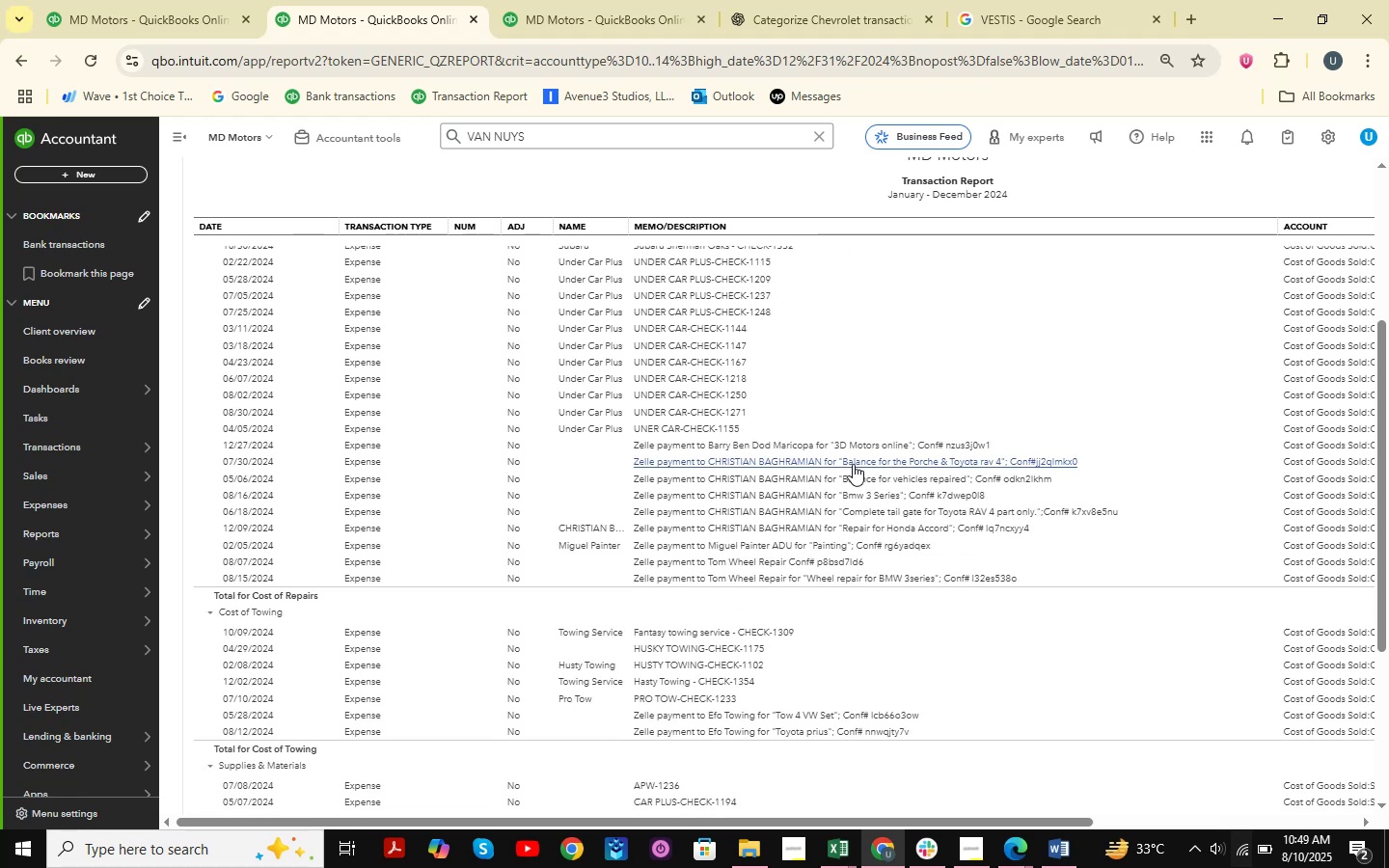 
wait(6.21)
 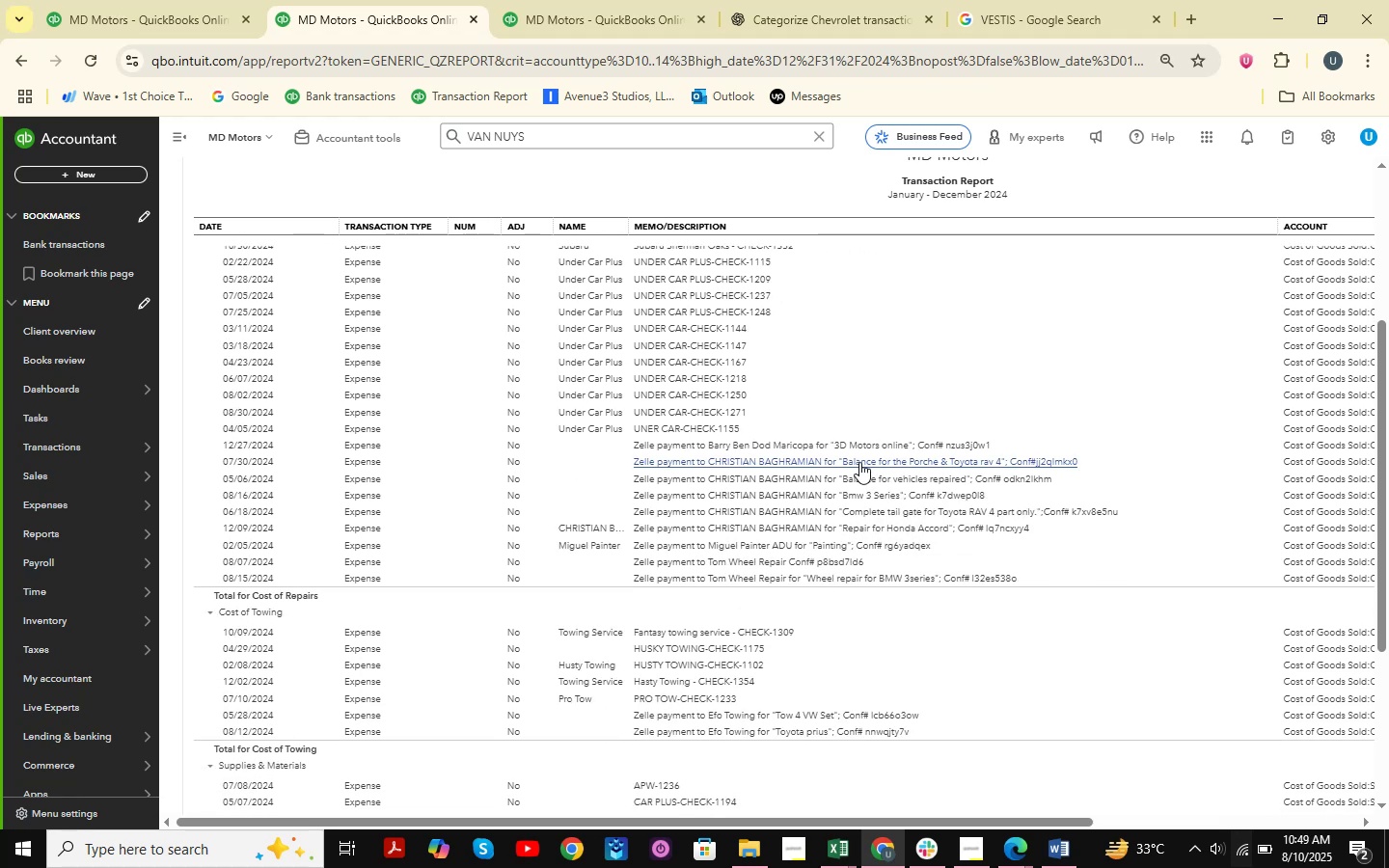 
scroll: coordinate [853, 464], scroll_direction: down, amount: 5.0
 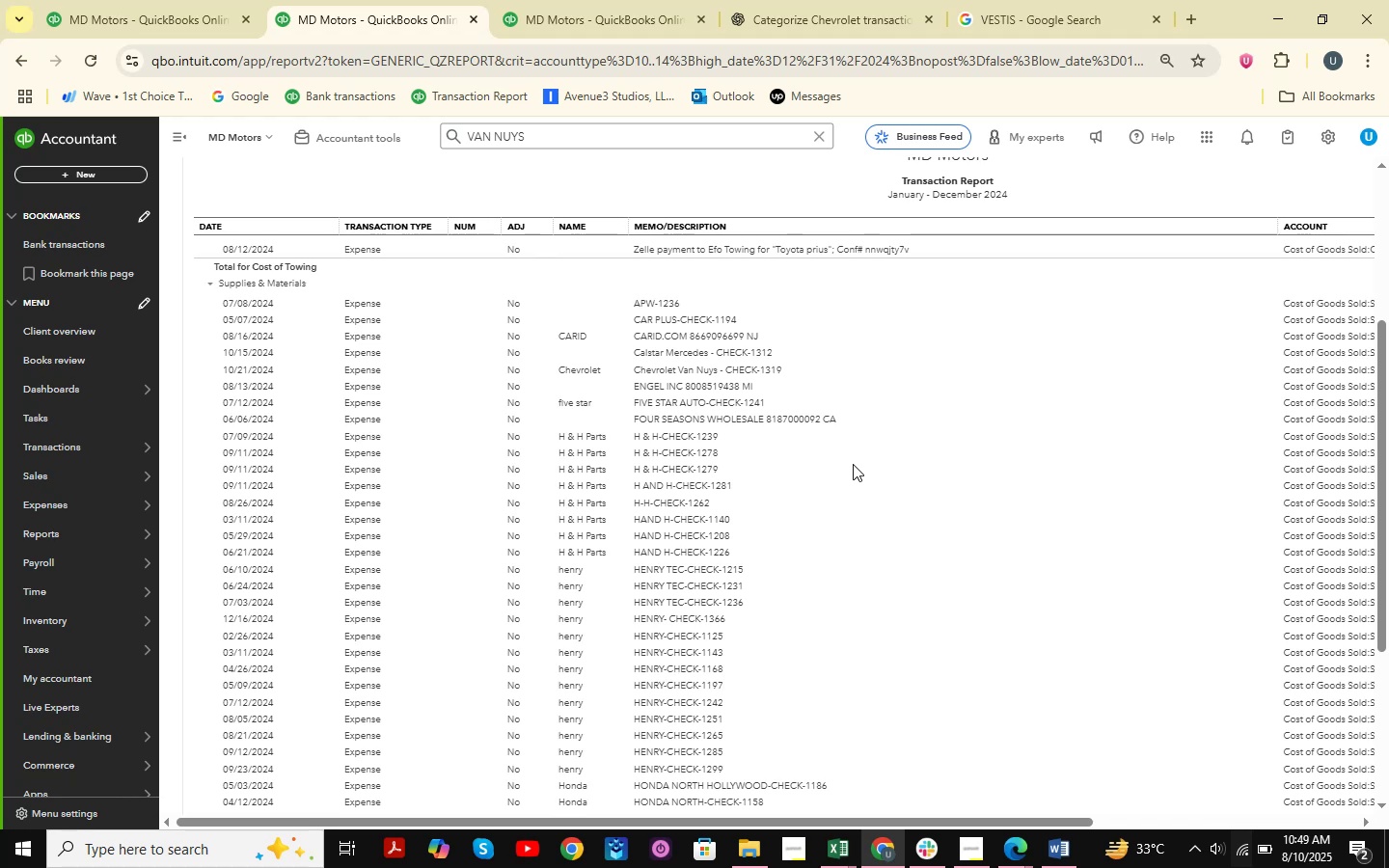 
wait(8.3)
 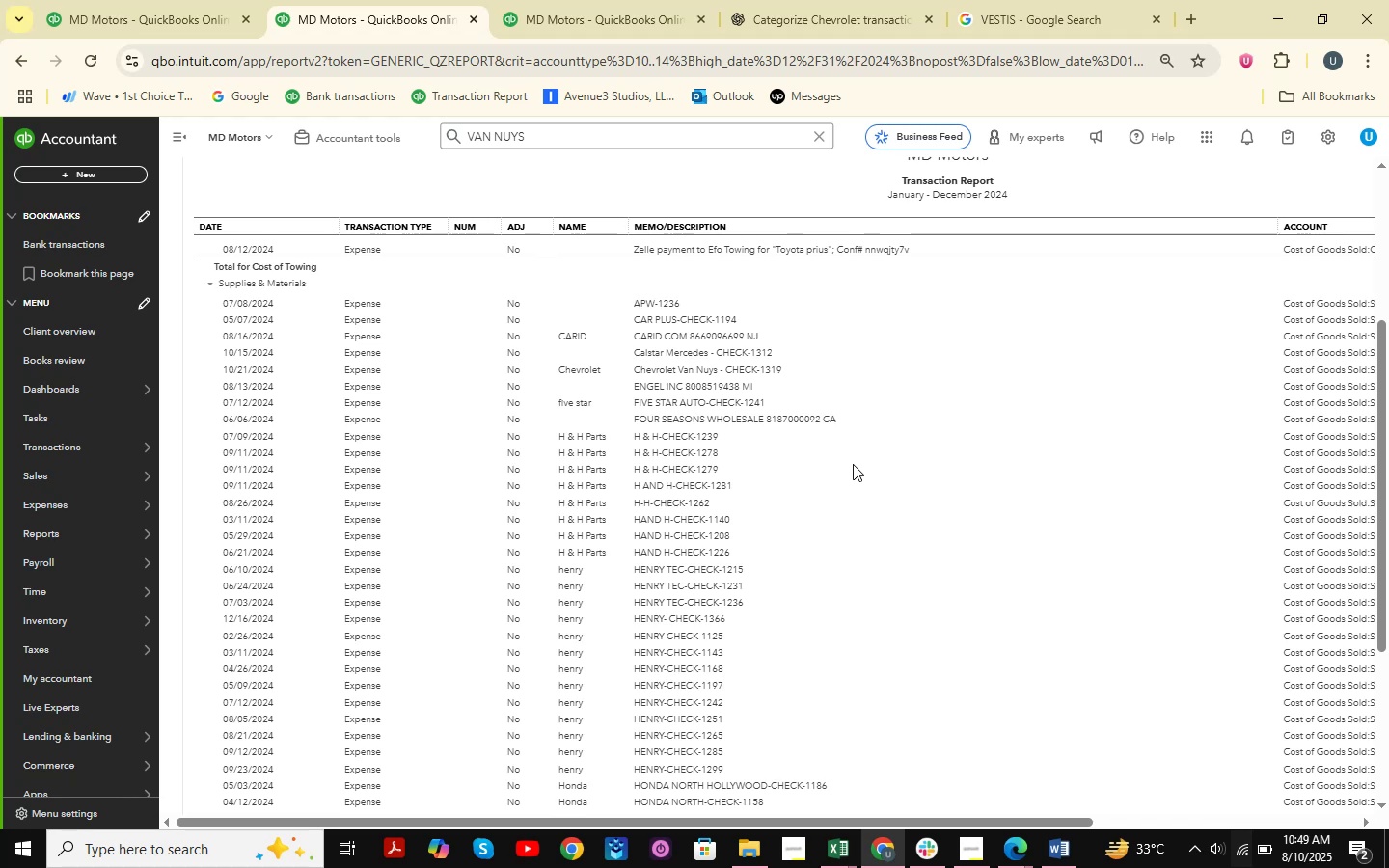 
scroll: coordinate [852, 465], scroll_direction: down, amount: 7.0
 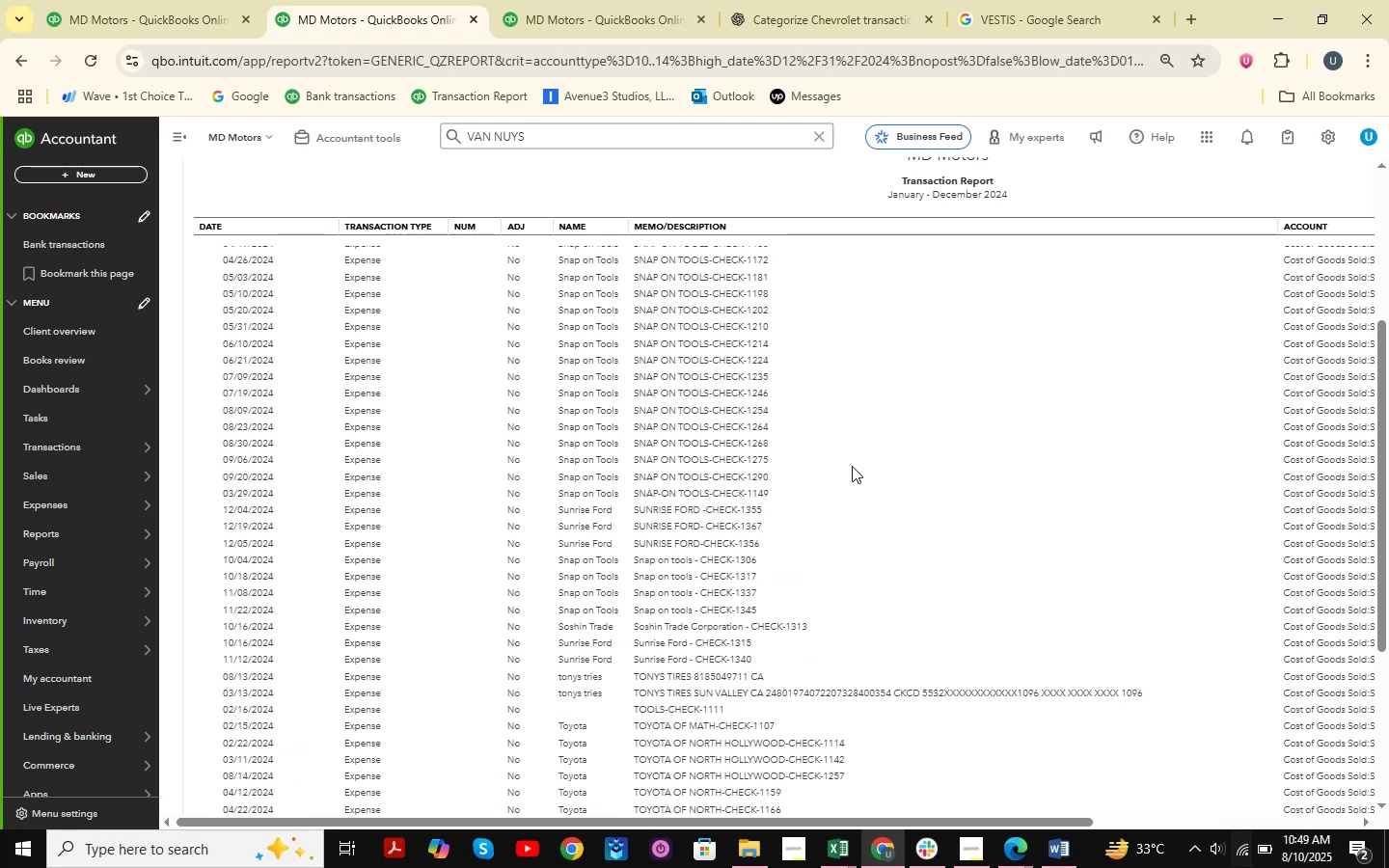 
scroll: coordinate [852, 466], scroll_direction: up, amount: 5.0
 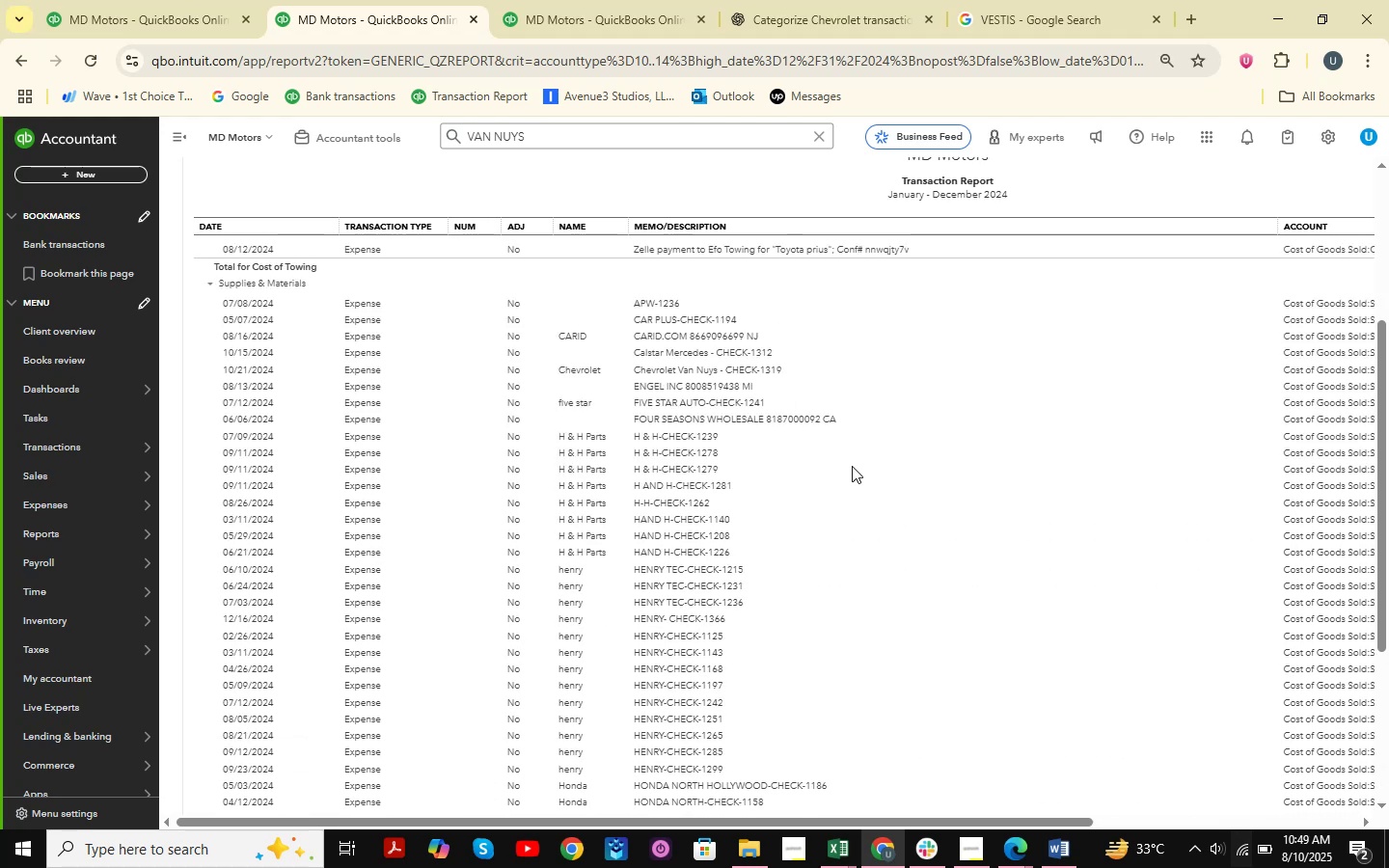 
scroll: coordinate [852, 466], scroll_direction: none, amount: 0.0
 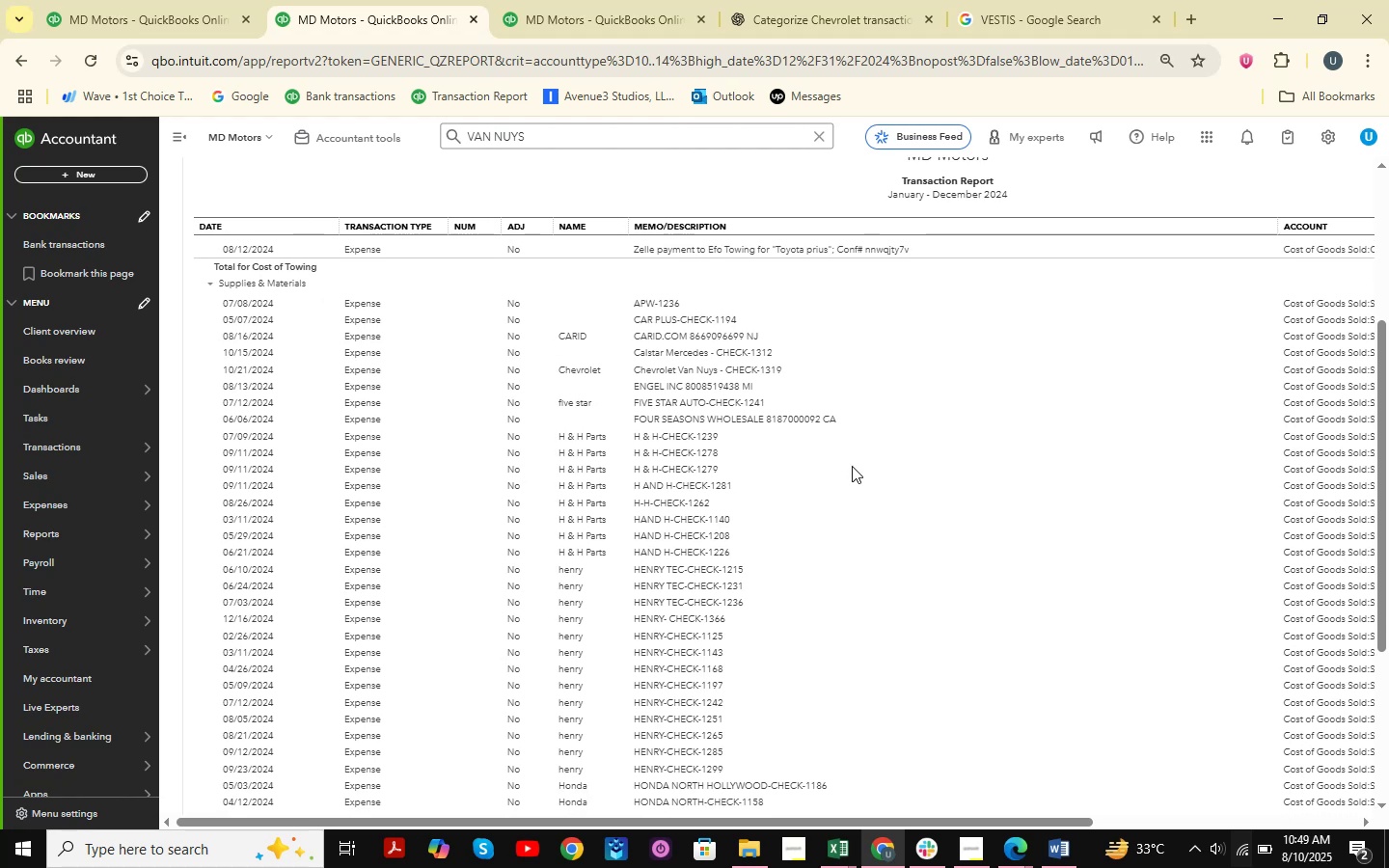 
scroll: coordinate [897, 460], scroll_direction: down, amount: 10.0
 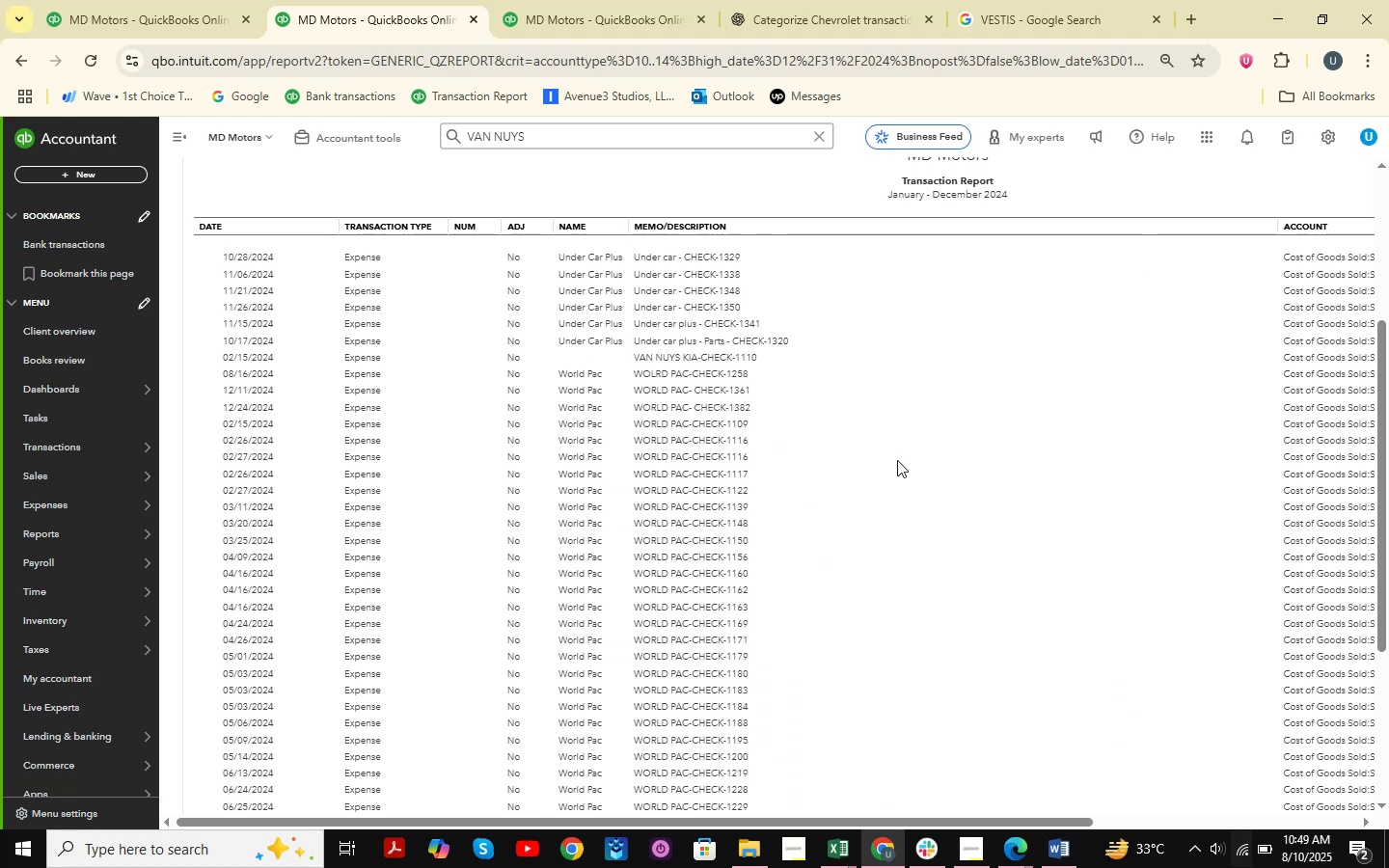 
scroll: coordinate [897, 460], scroll_direction: down, amount: 1.0
 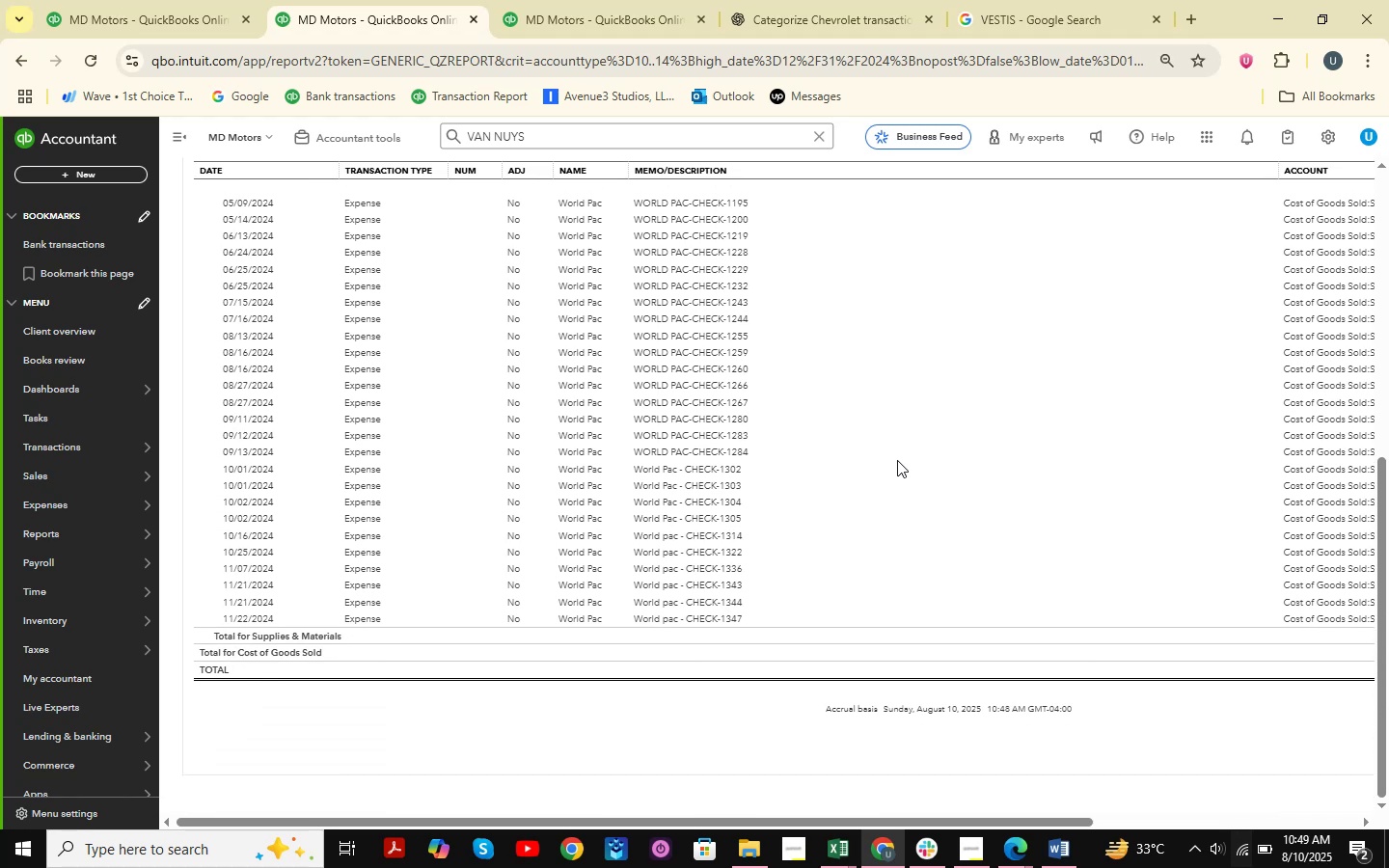 
wait(8.16)
 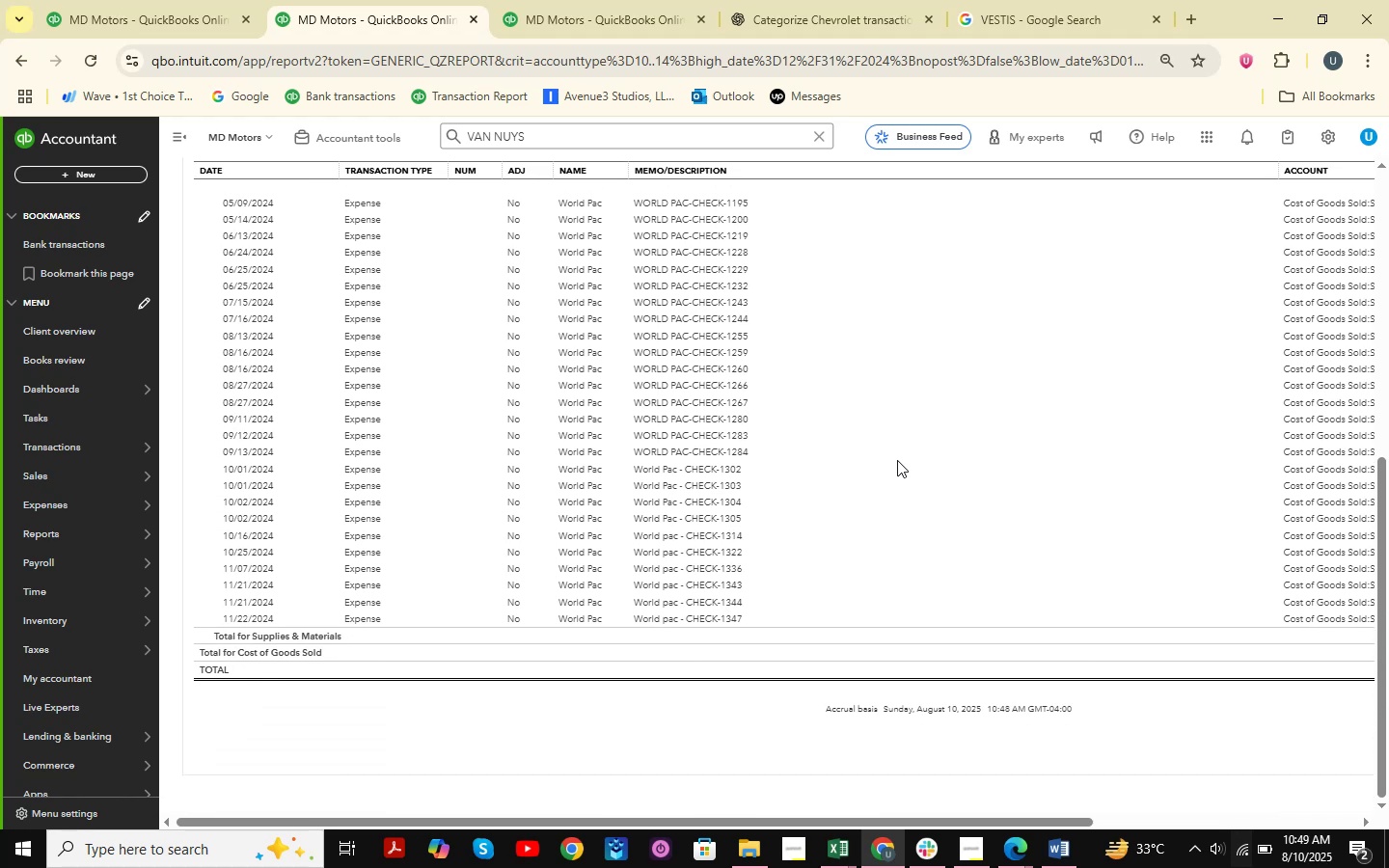 
scroll: coordinate [897, 460], scroll_direction: up, amount: 11.0
 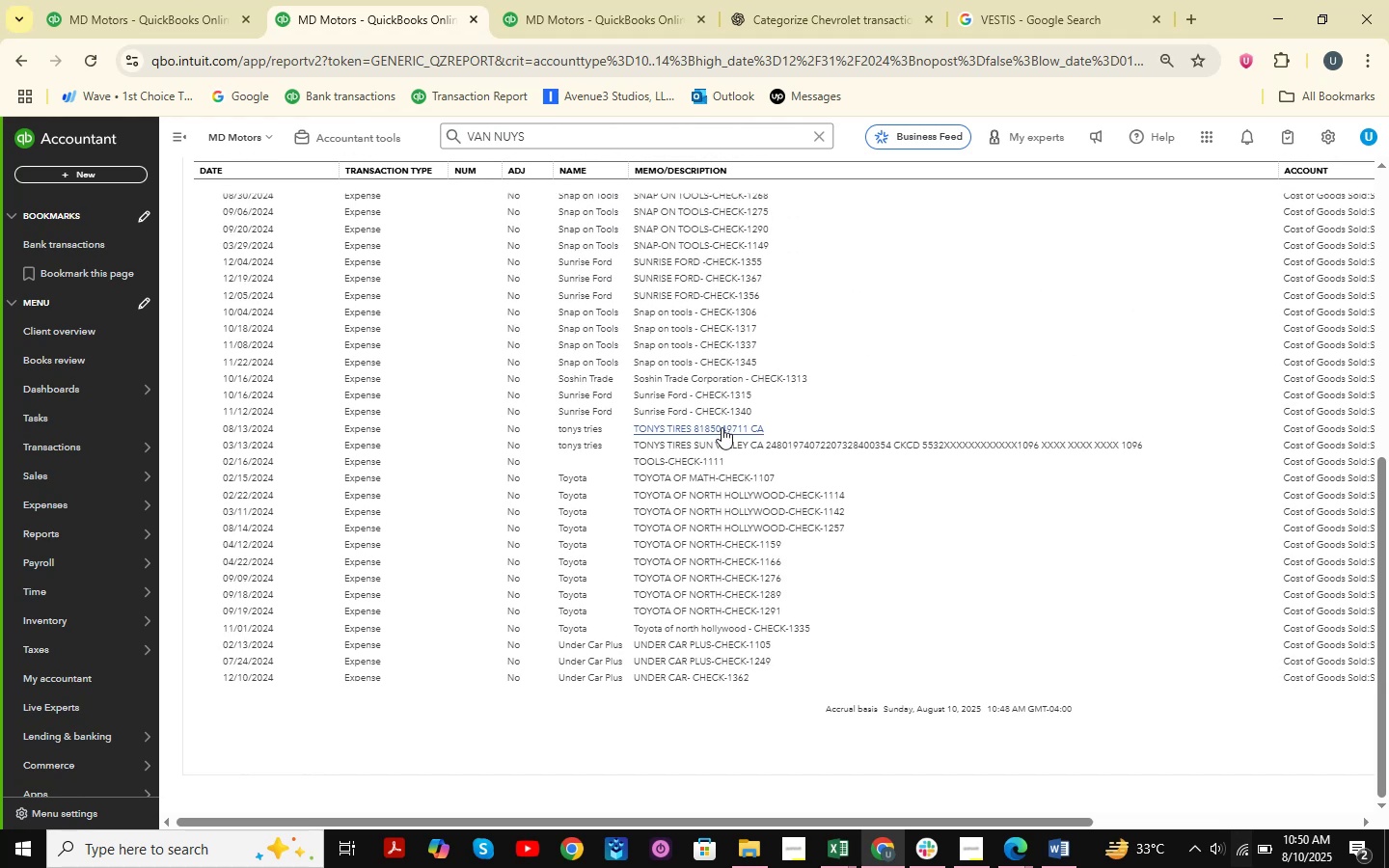 
wait(5.76)
 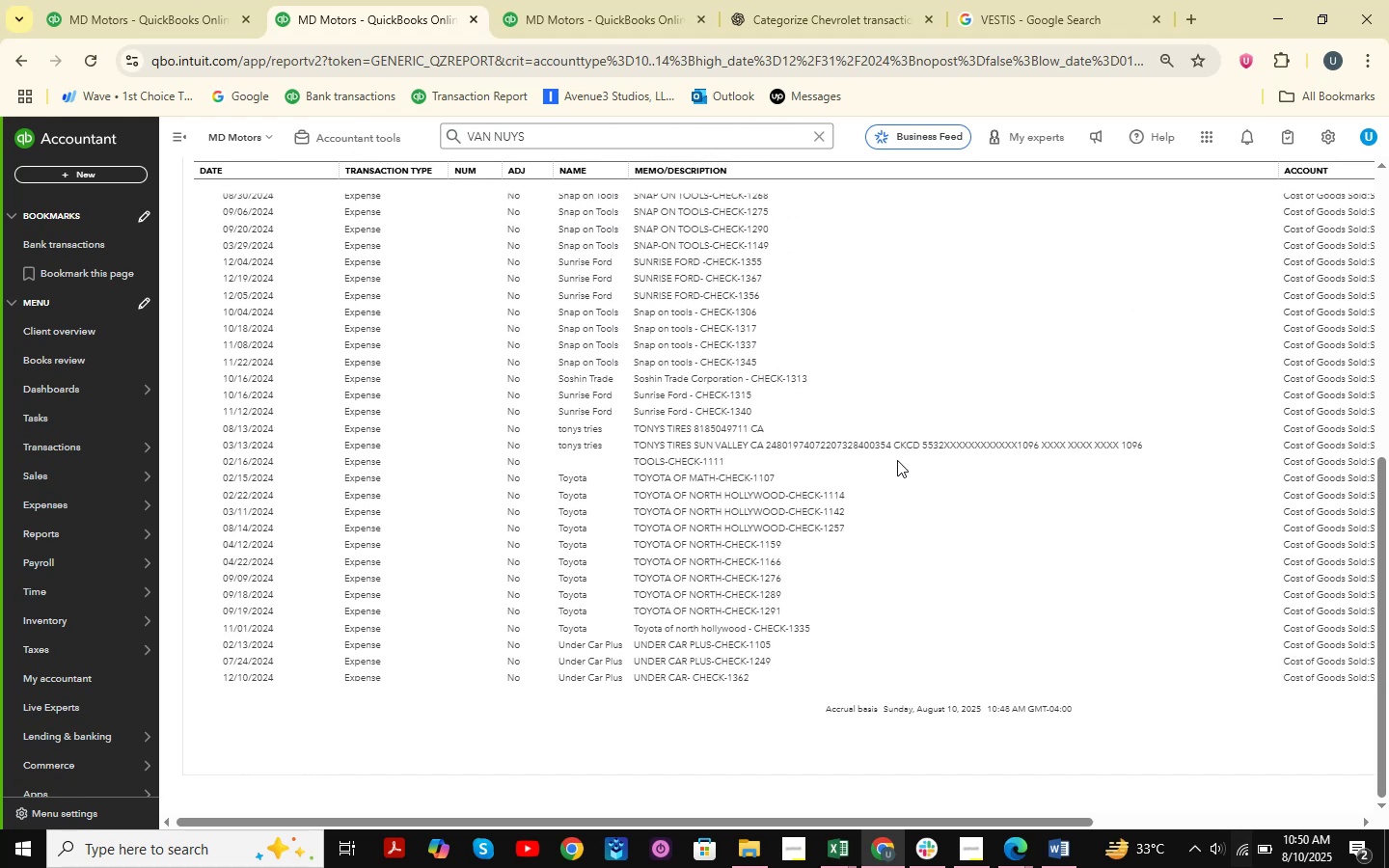 
scroll: coordinate [1010, 444], scroll_direction: up, amount: 16.0
 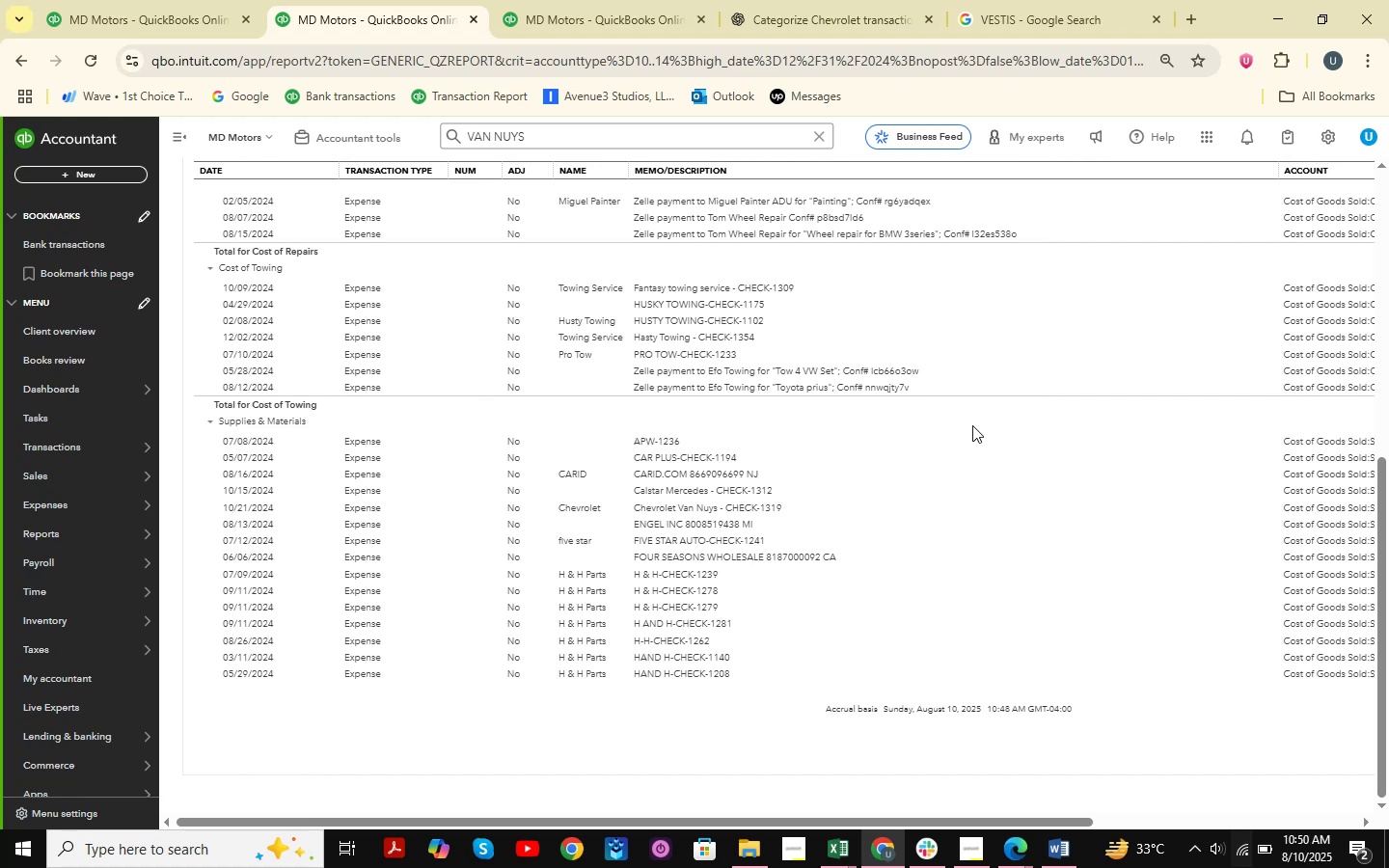 
wait(5.82)
 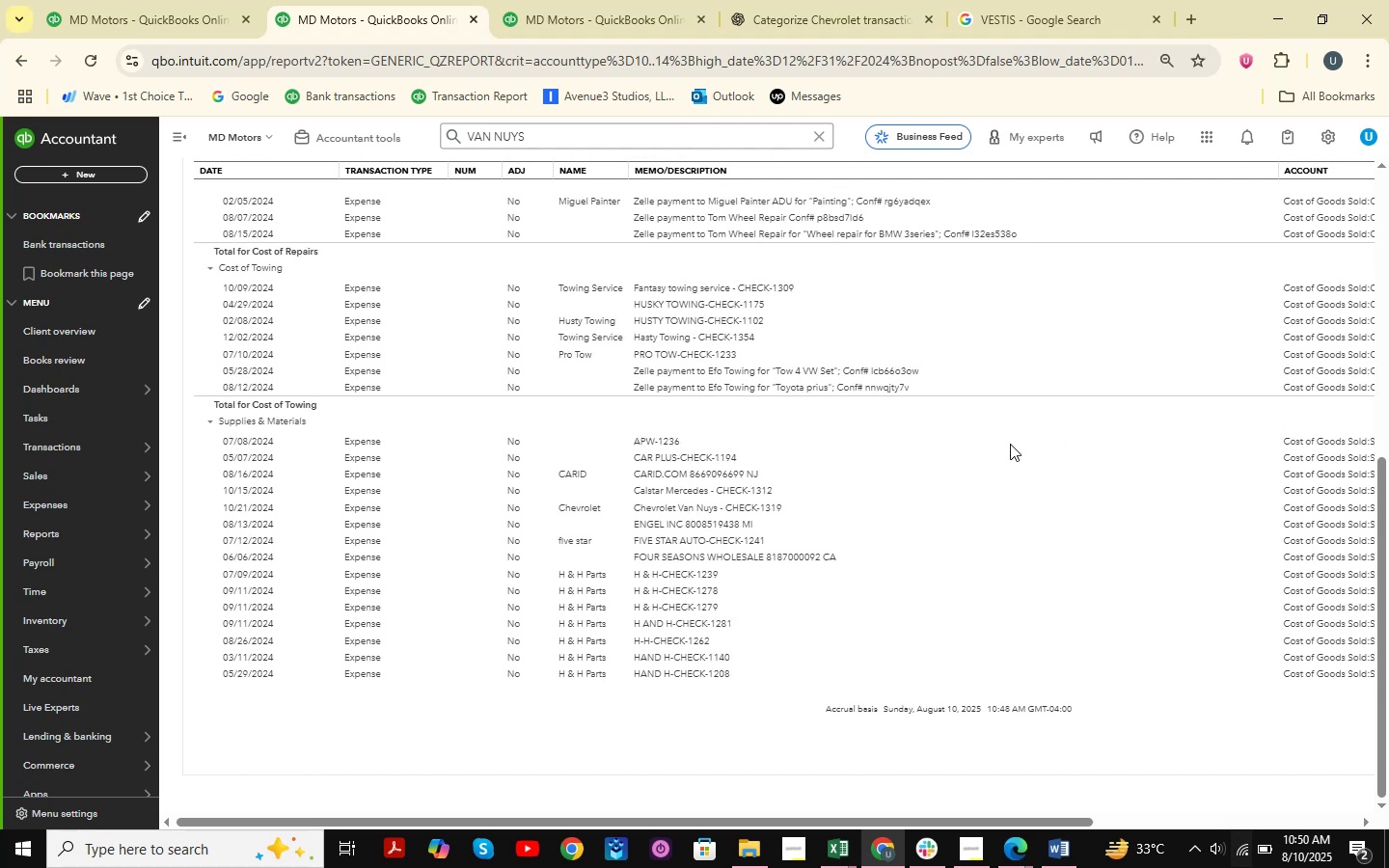 
scroll: coordinate [972, 425], scroll_direction: down, amount: 2.0
 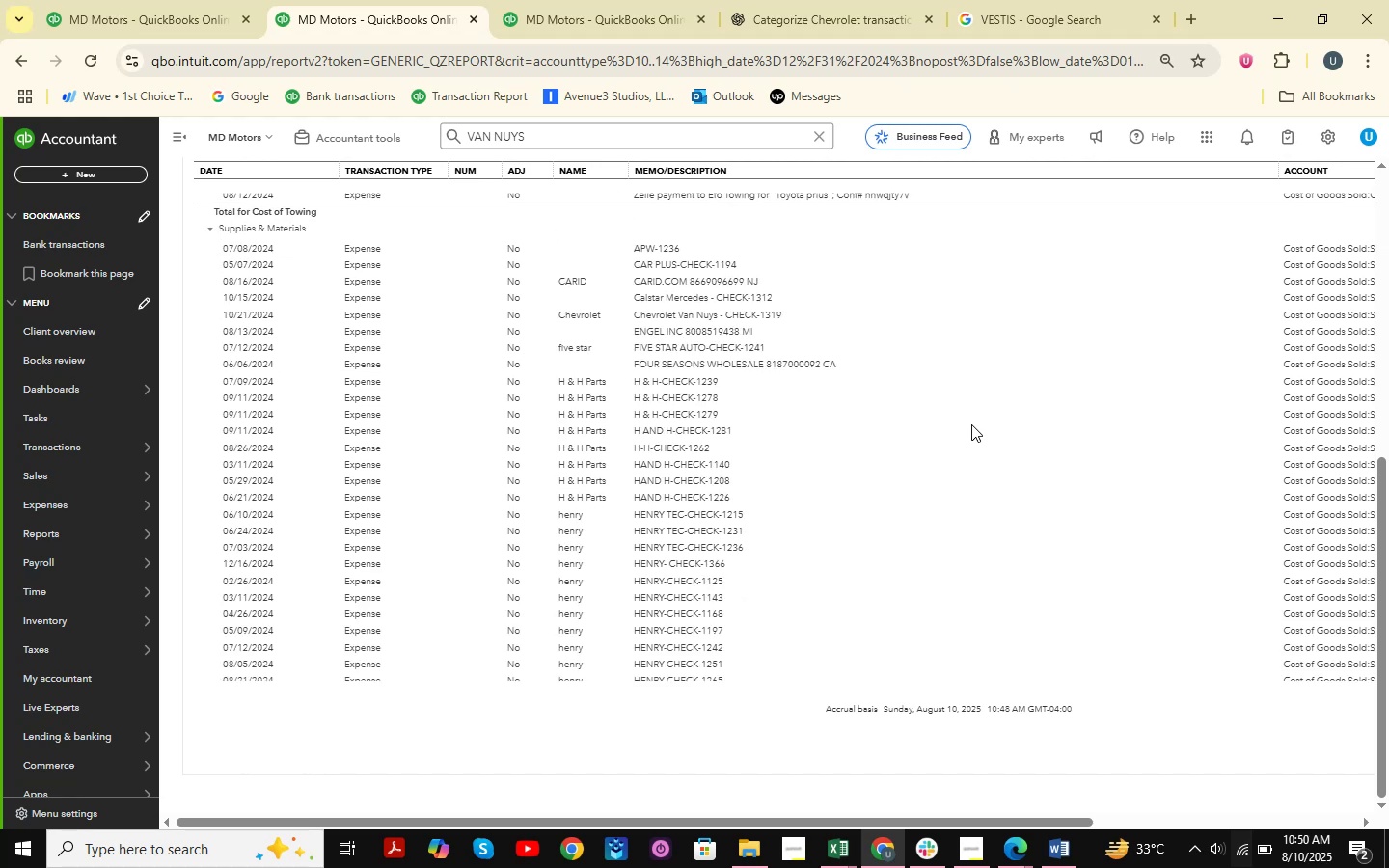 
scroll: coordinate [1119, 407], scroll_direction: up, amount: 12.0
 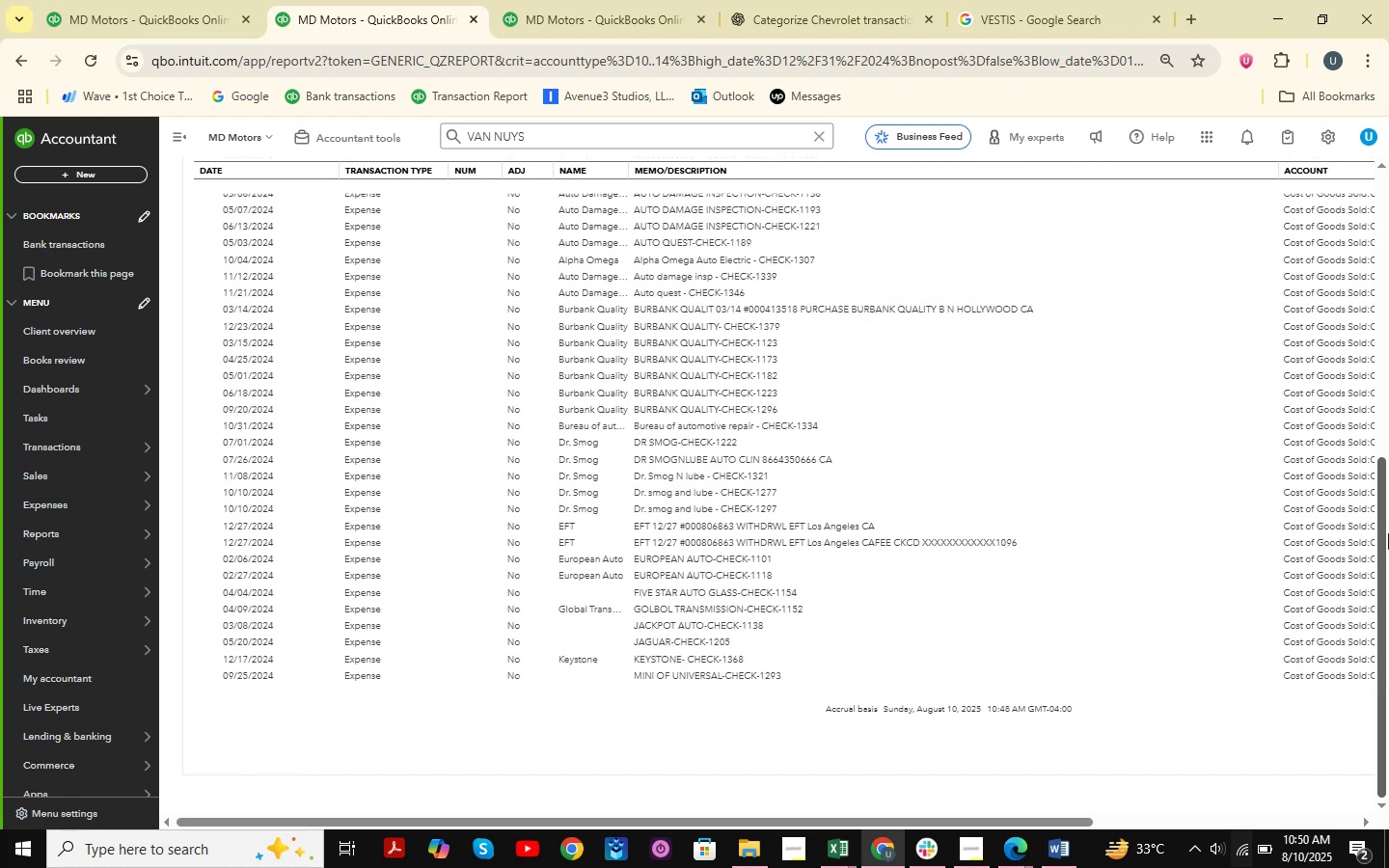 
left_click_drag(start_coordinate=[1388, 533], to_coordinate=[1379, 174])
 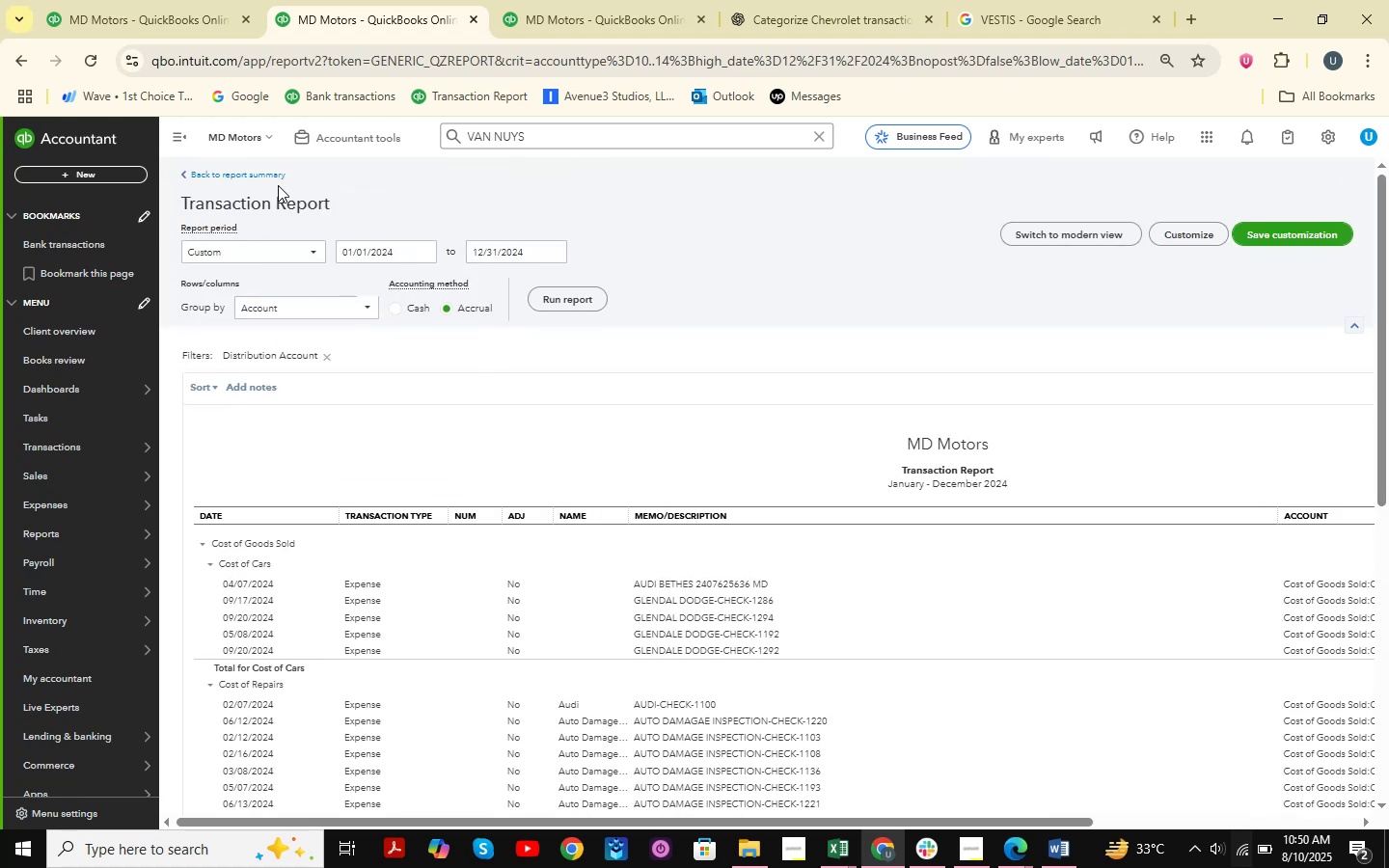 
left_click([278, 180])
 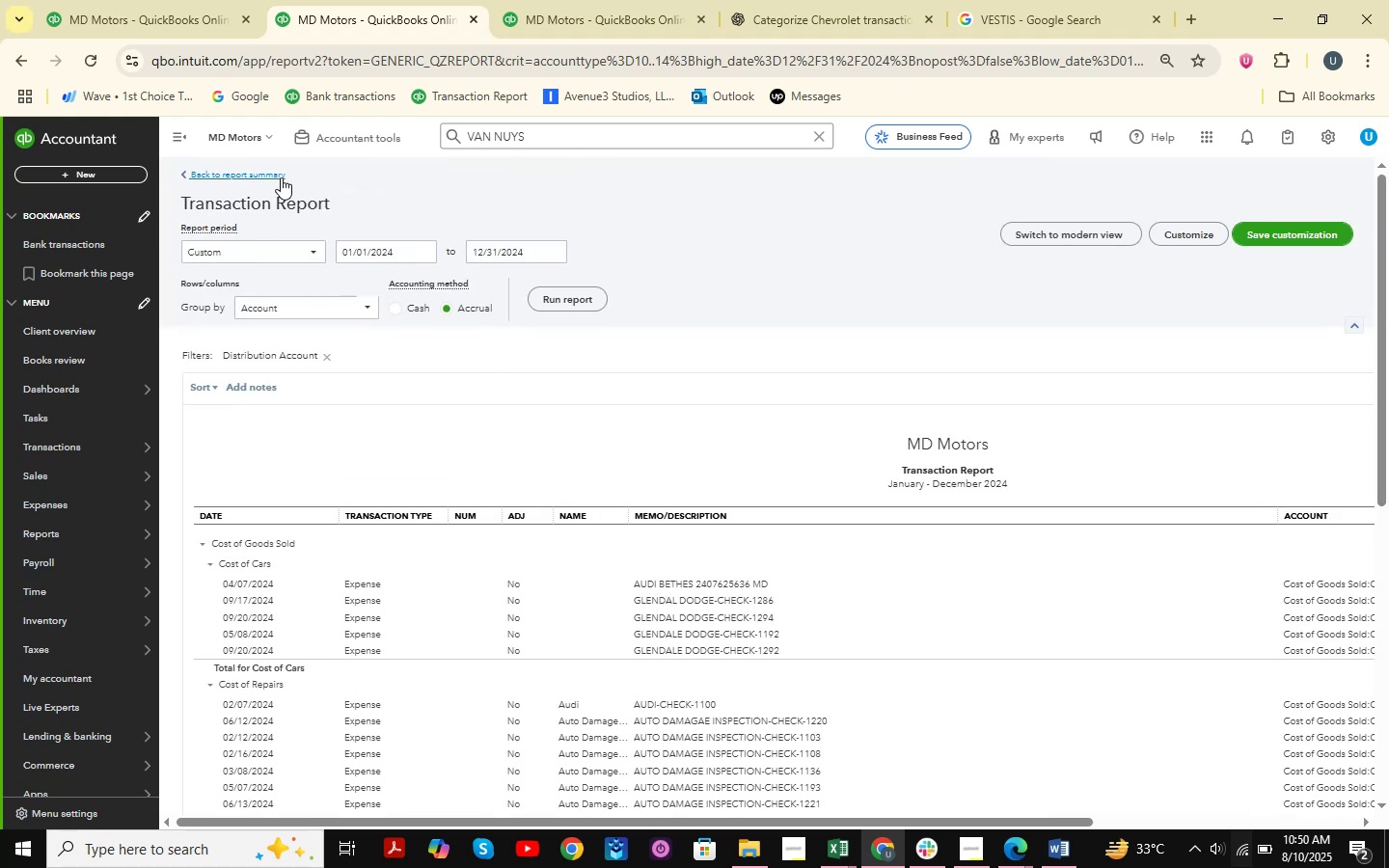 
left_click([281, 177])
 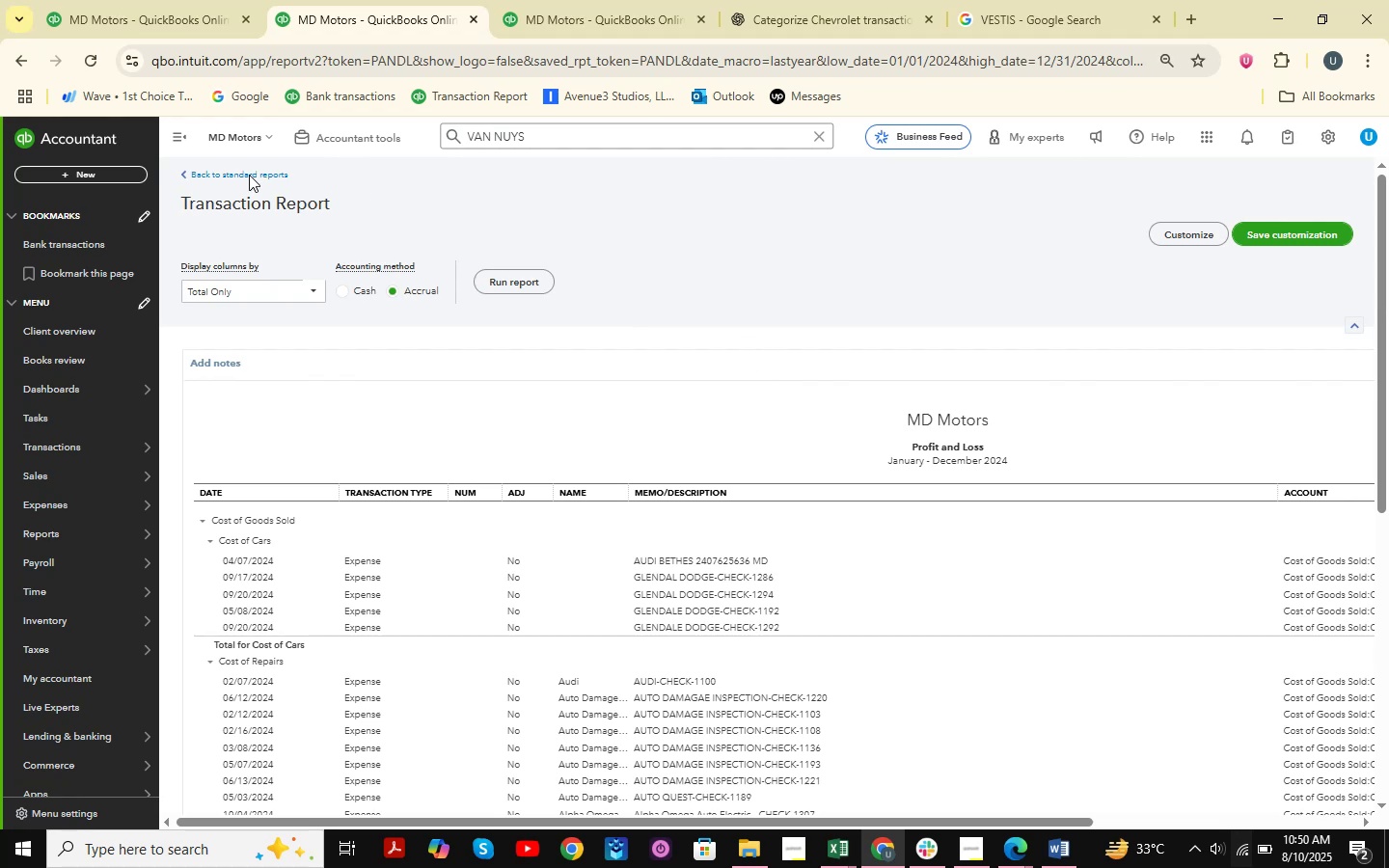 
wait(5.07)
 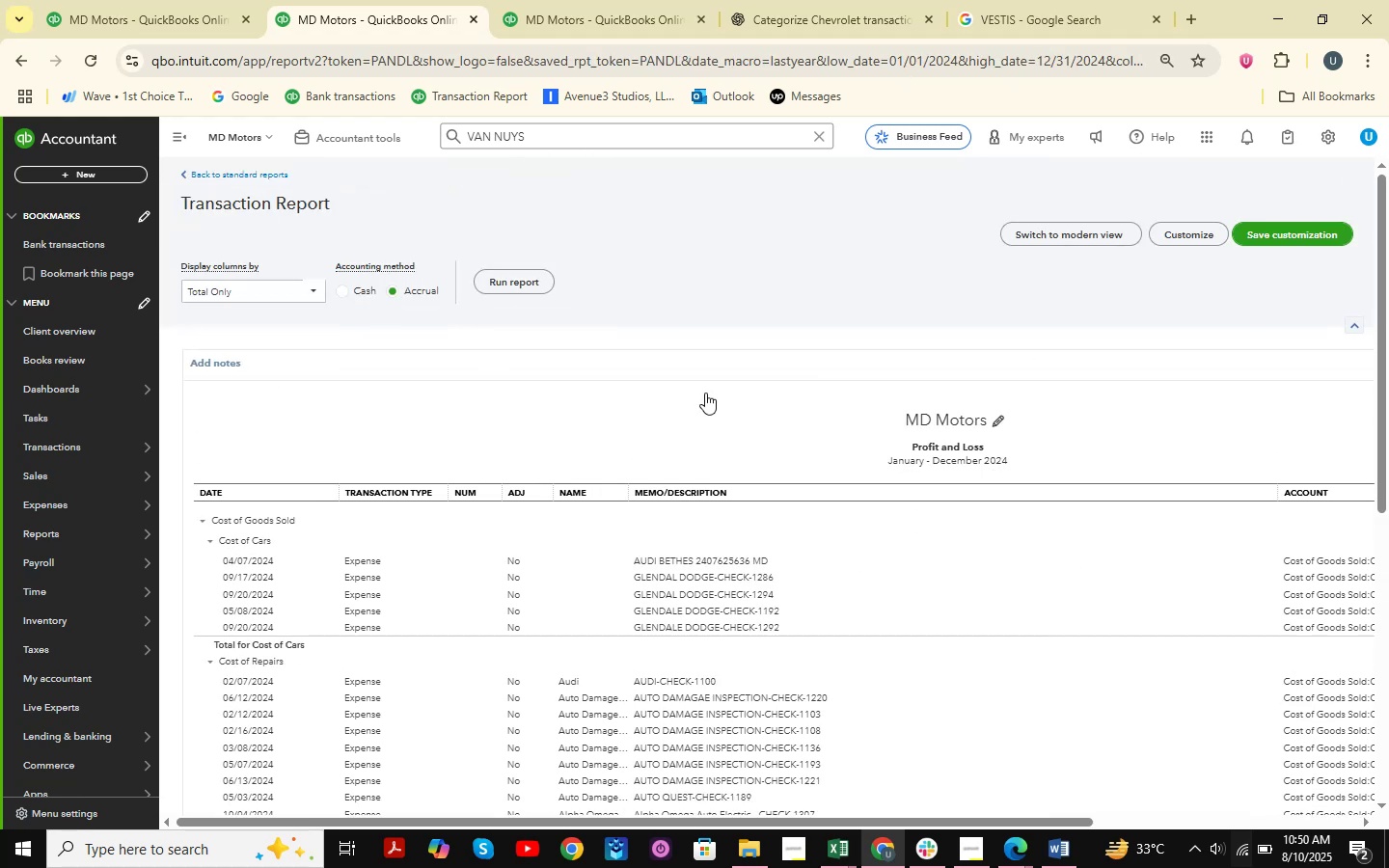 
scroll: coordinate [659, 504], scroll_direction: down, amount: 3.0
 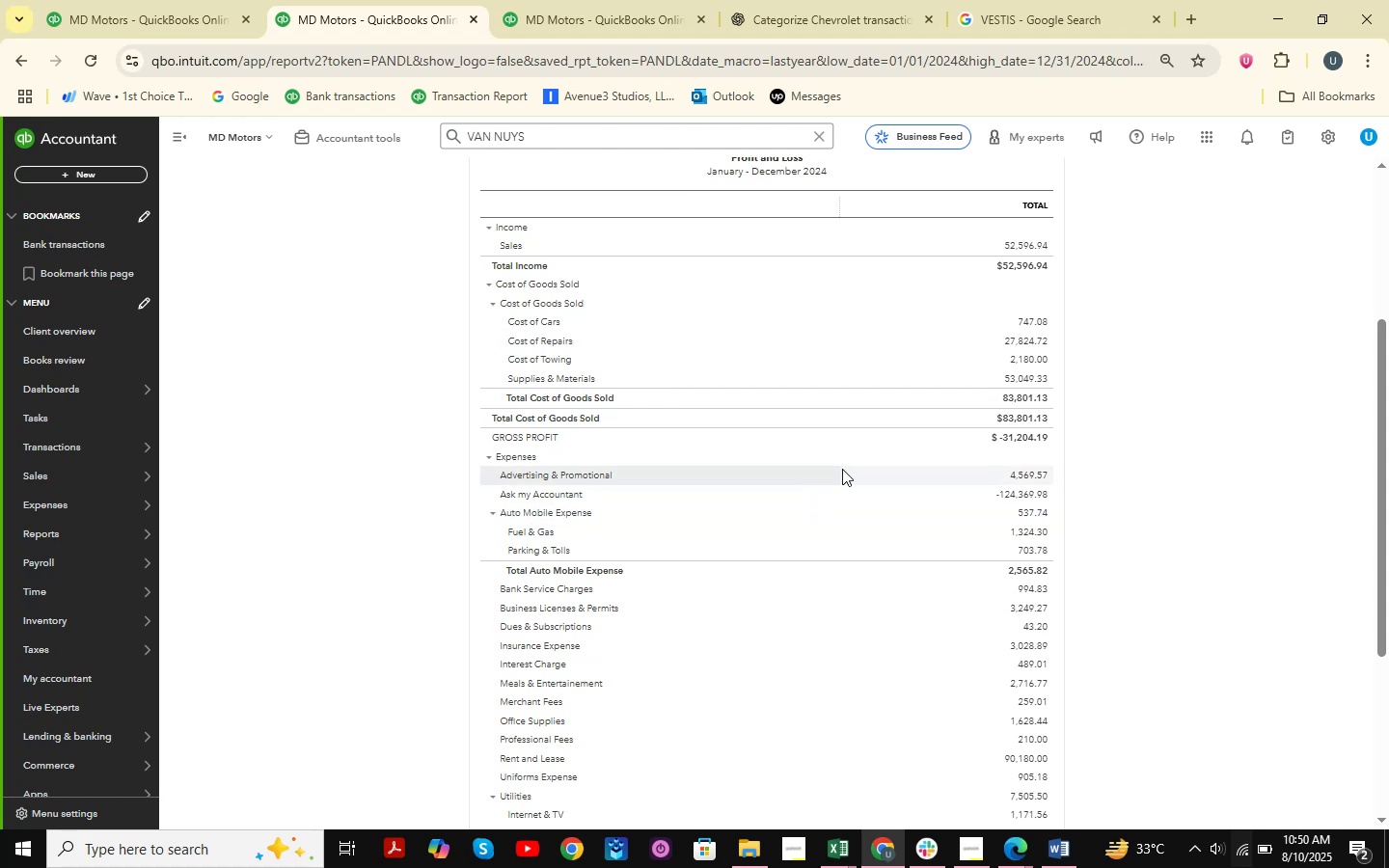 
wait(17.68)
 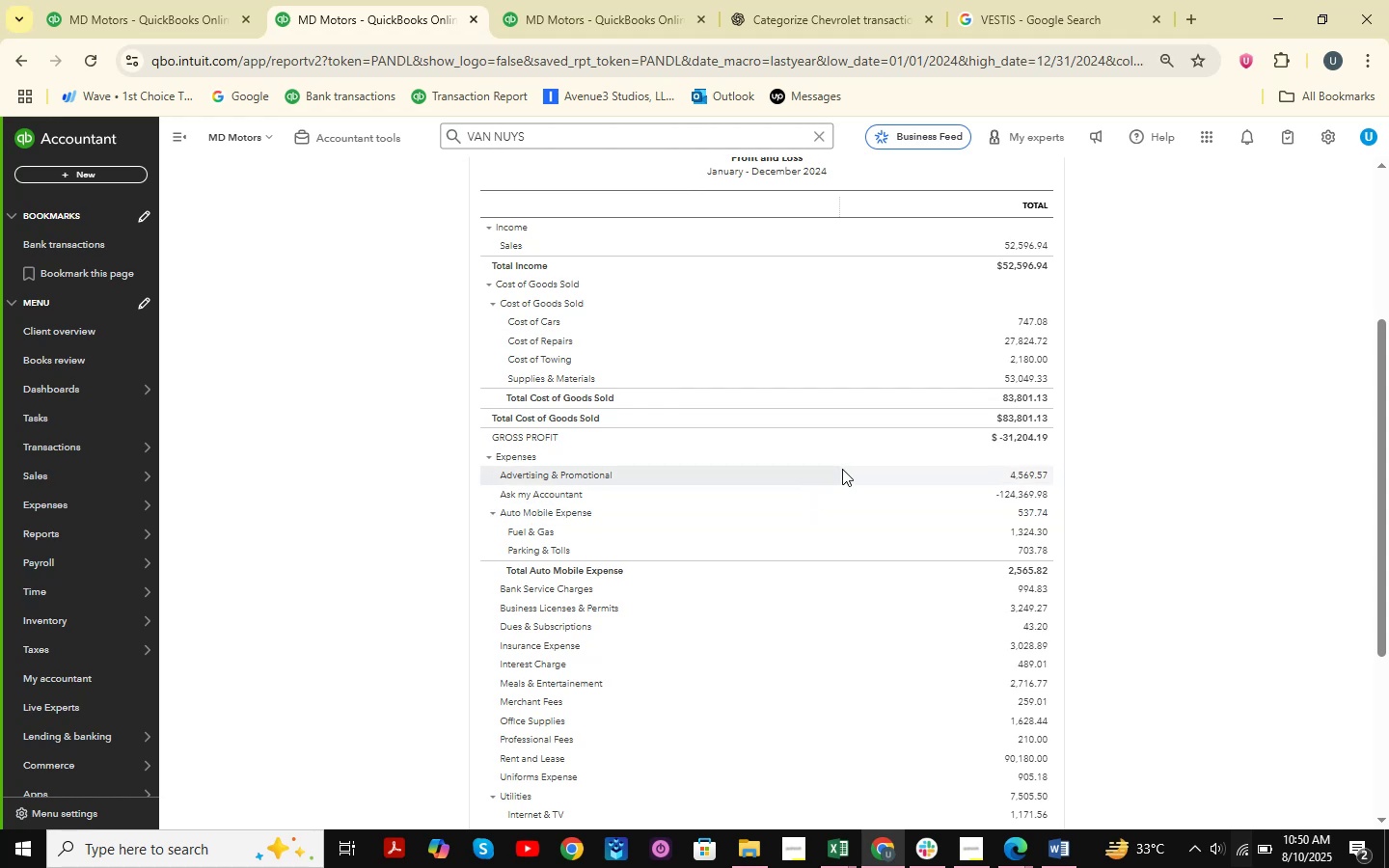 
left_click([1032, 479])
 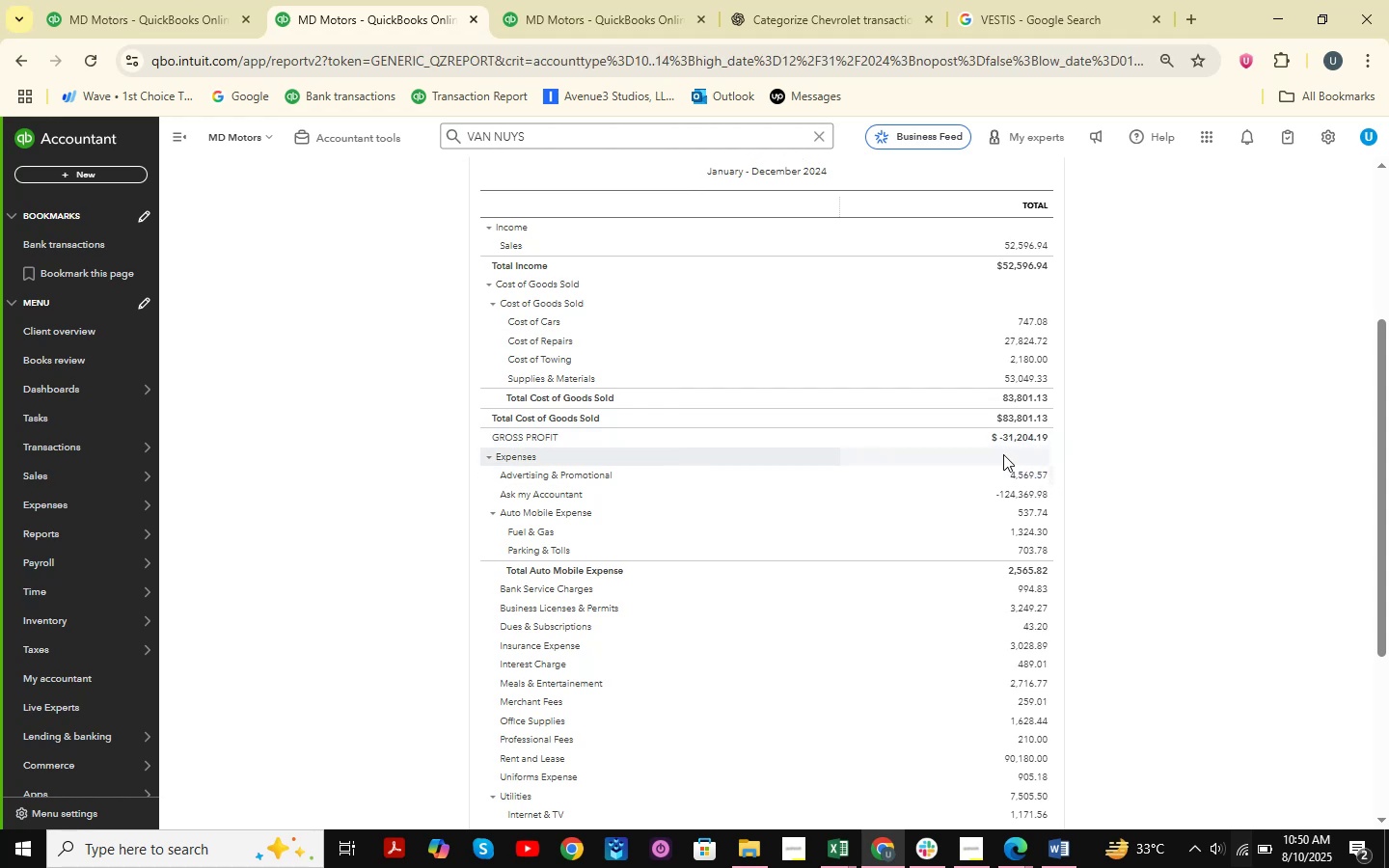 
left_click([1027, 473])
 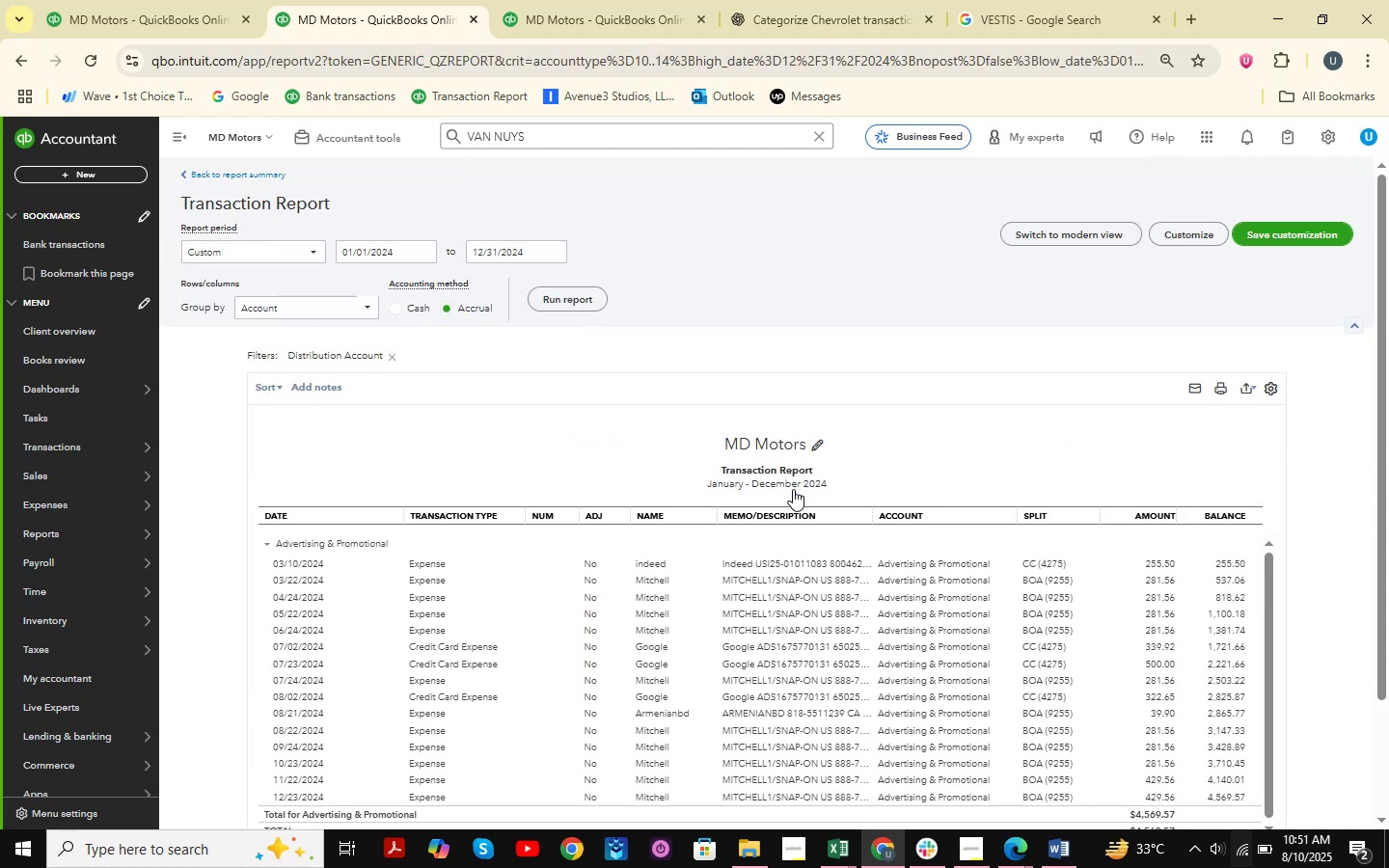 
scroll: coordinate [760, 497], scroll_direction: down, amount: 2.0
 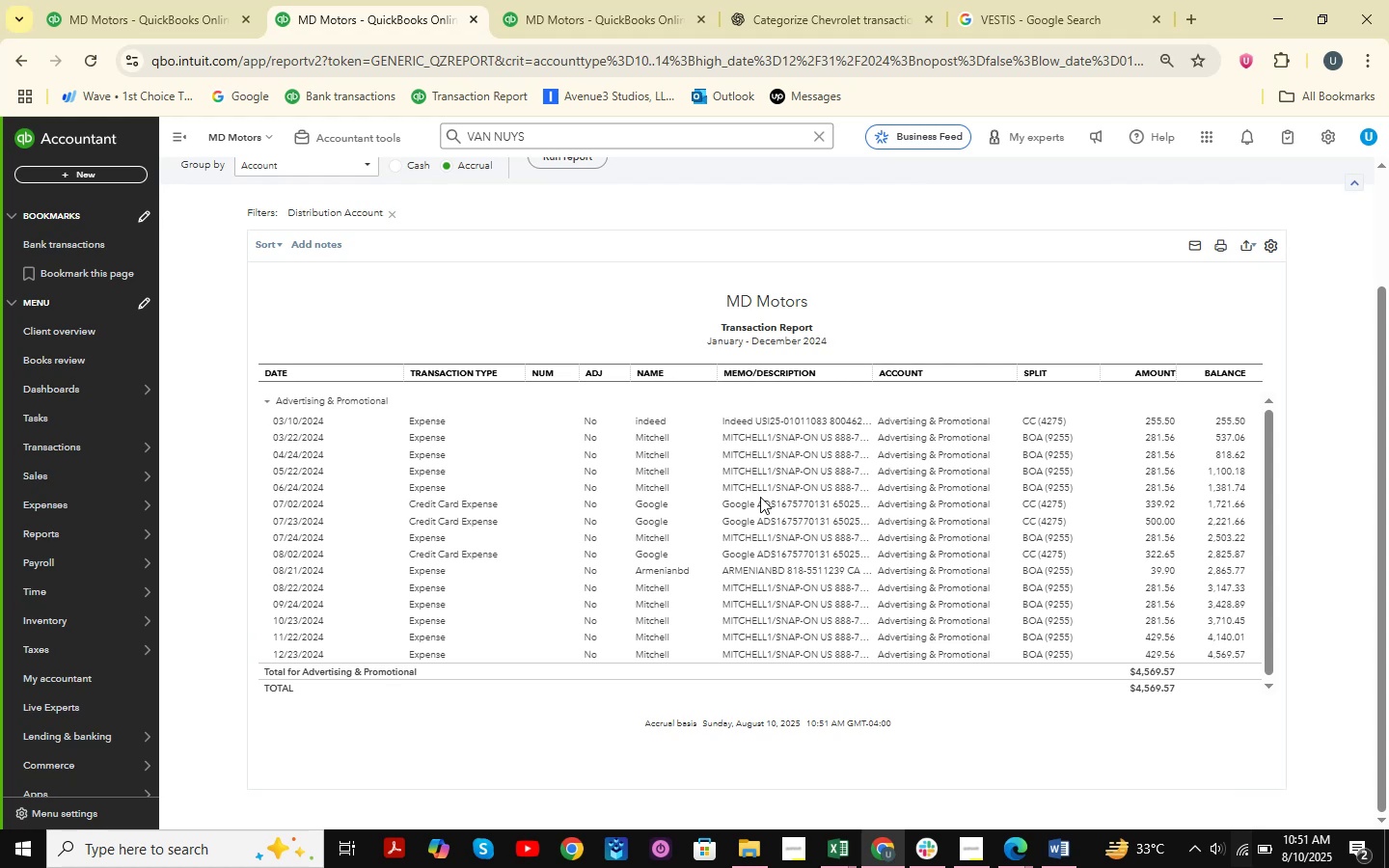 
wait(8.82)
 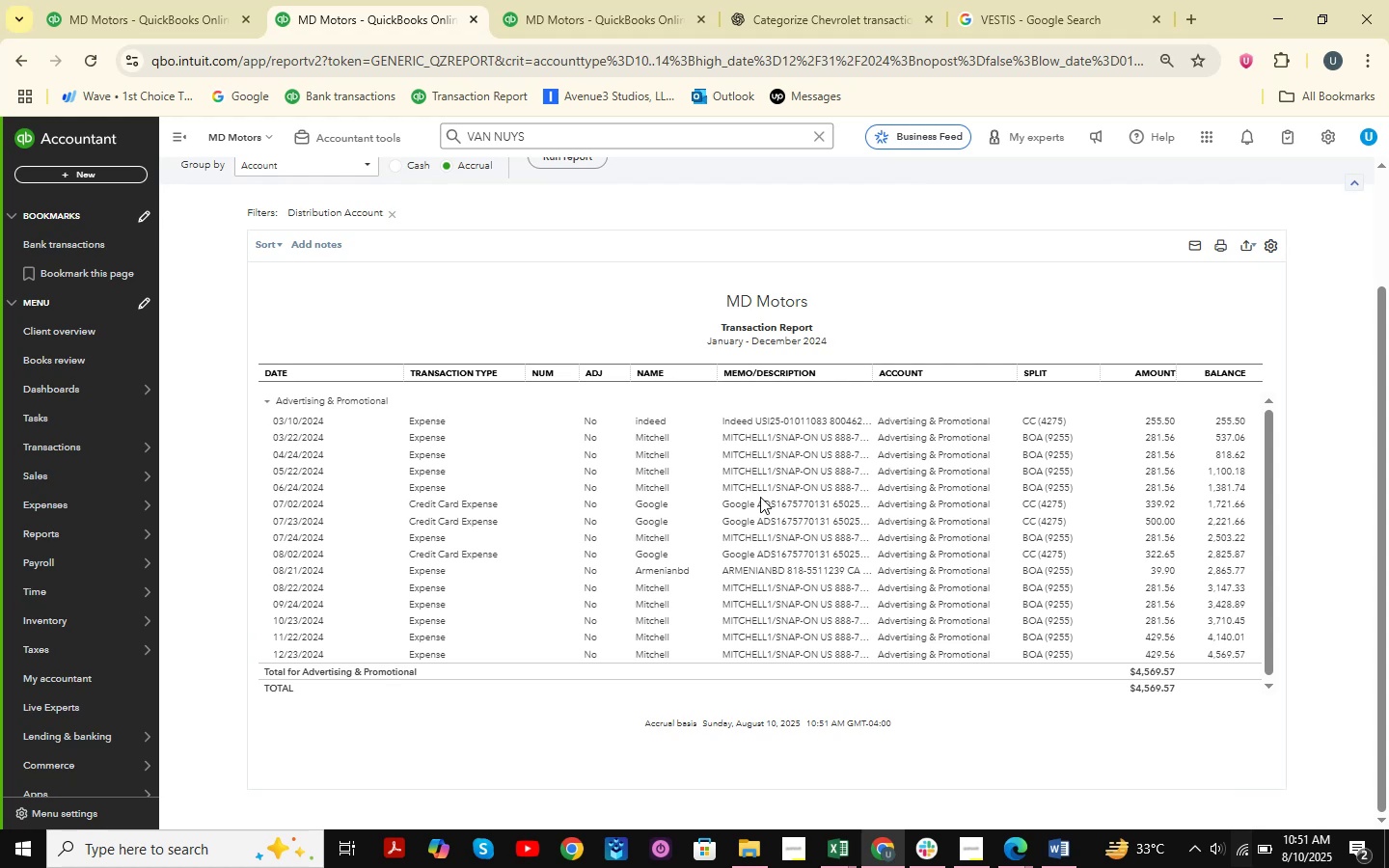 
scroll: coordinate [760, 497], scroll_direction: up, amount: 3.0
 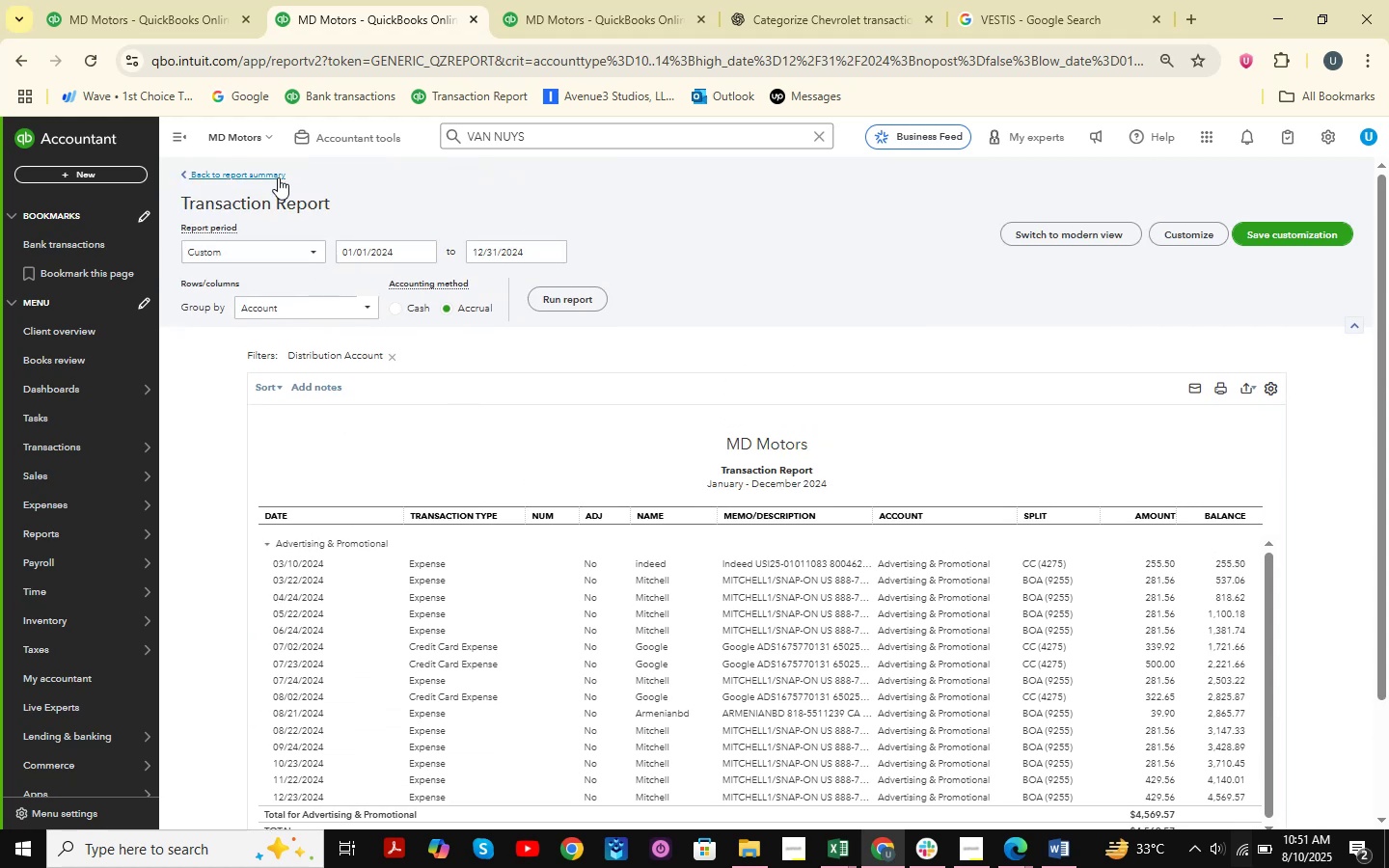 
left_click([277, 176])
 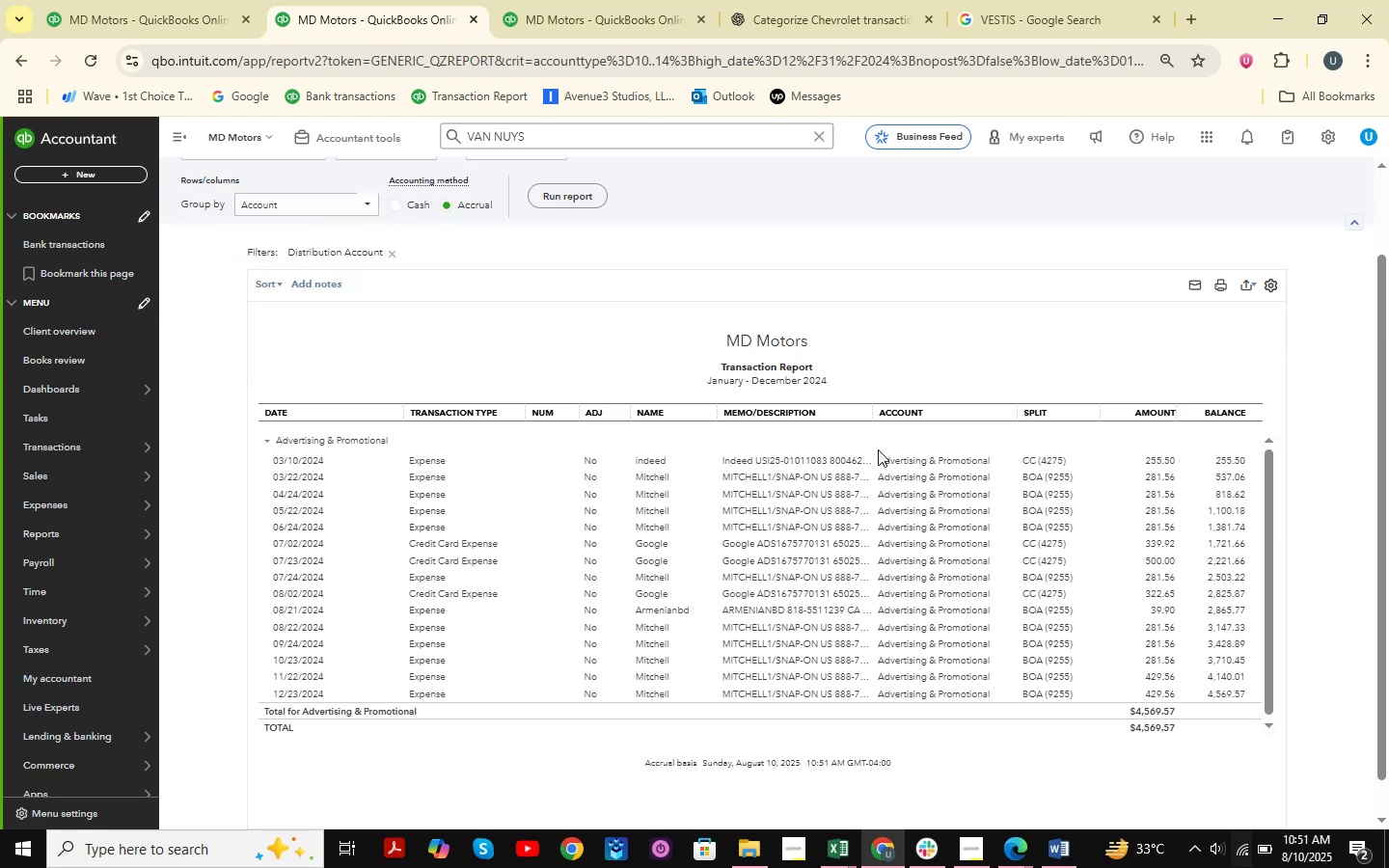 
wait(5.63)
 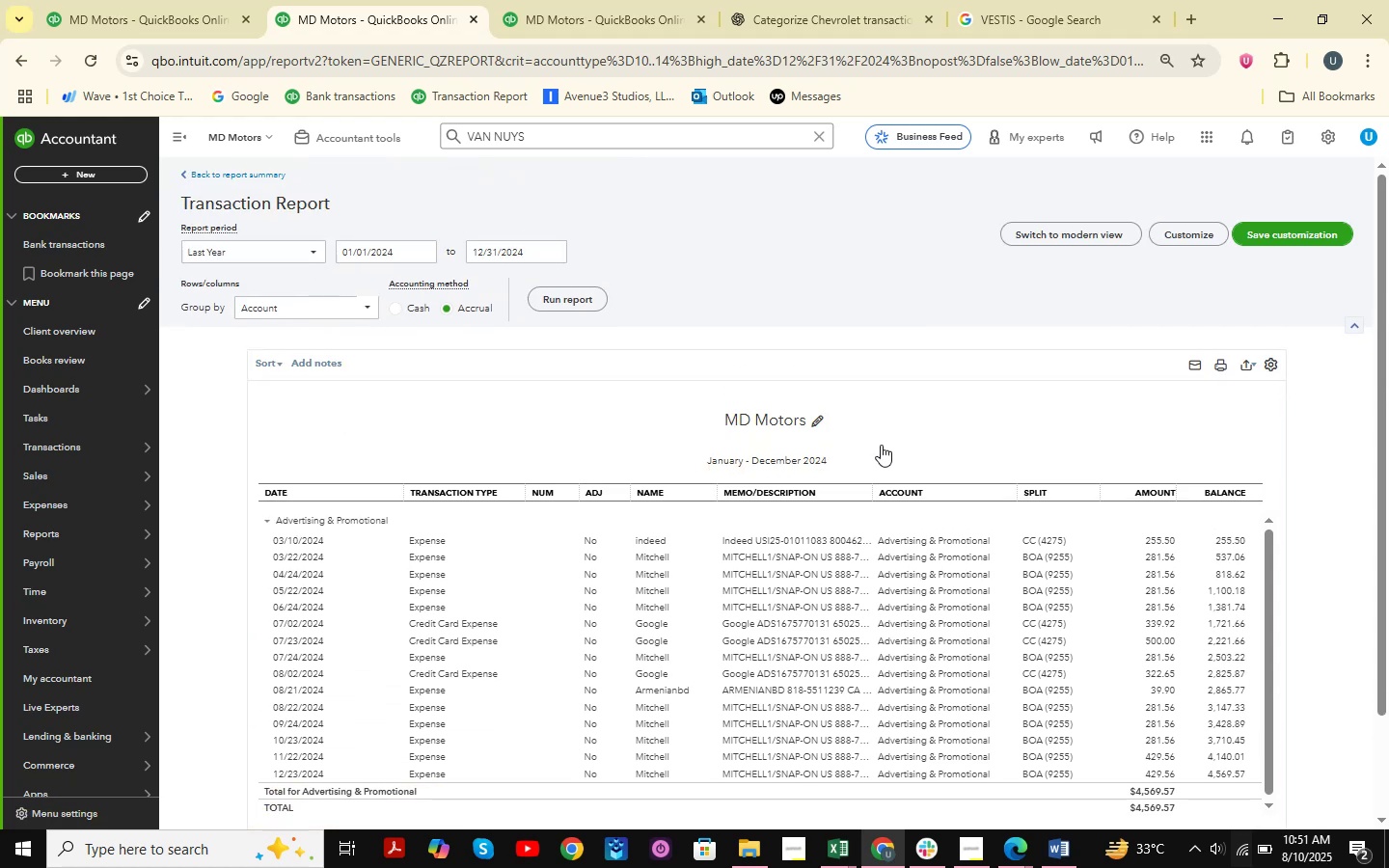 
scroll: coordinate [338, 341], scroll_direction: up, amount: 2.0
 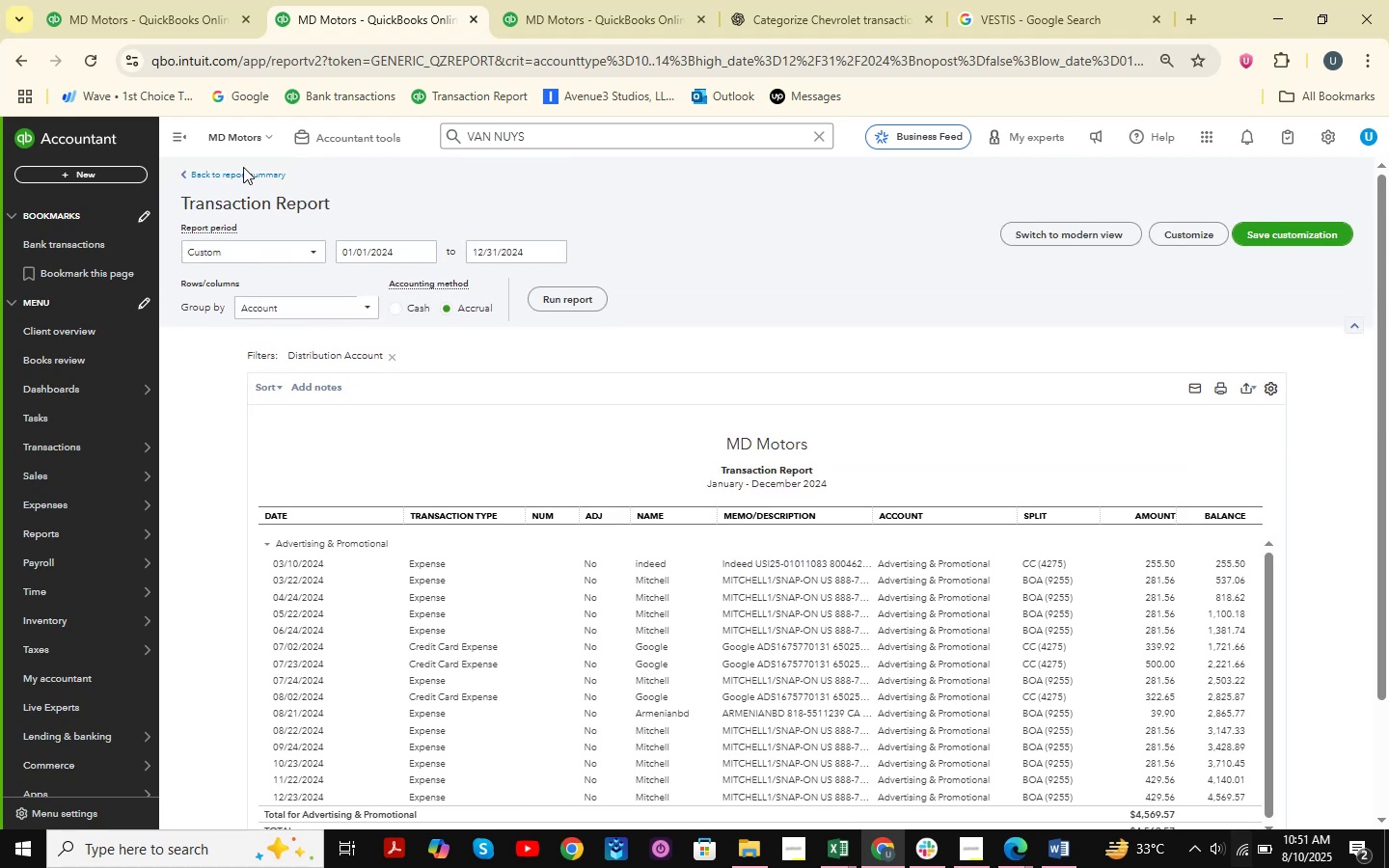 
scroll: coordinate [711, 489], scroll_direction: down, amount: 2.0
 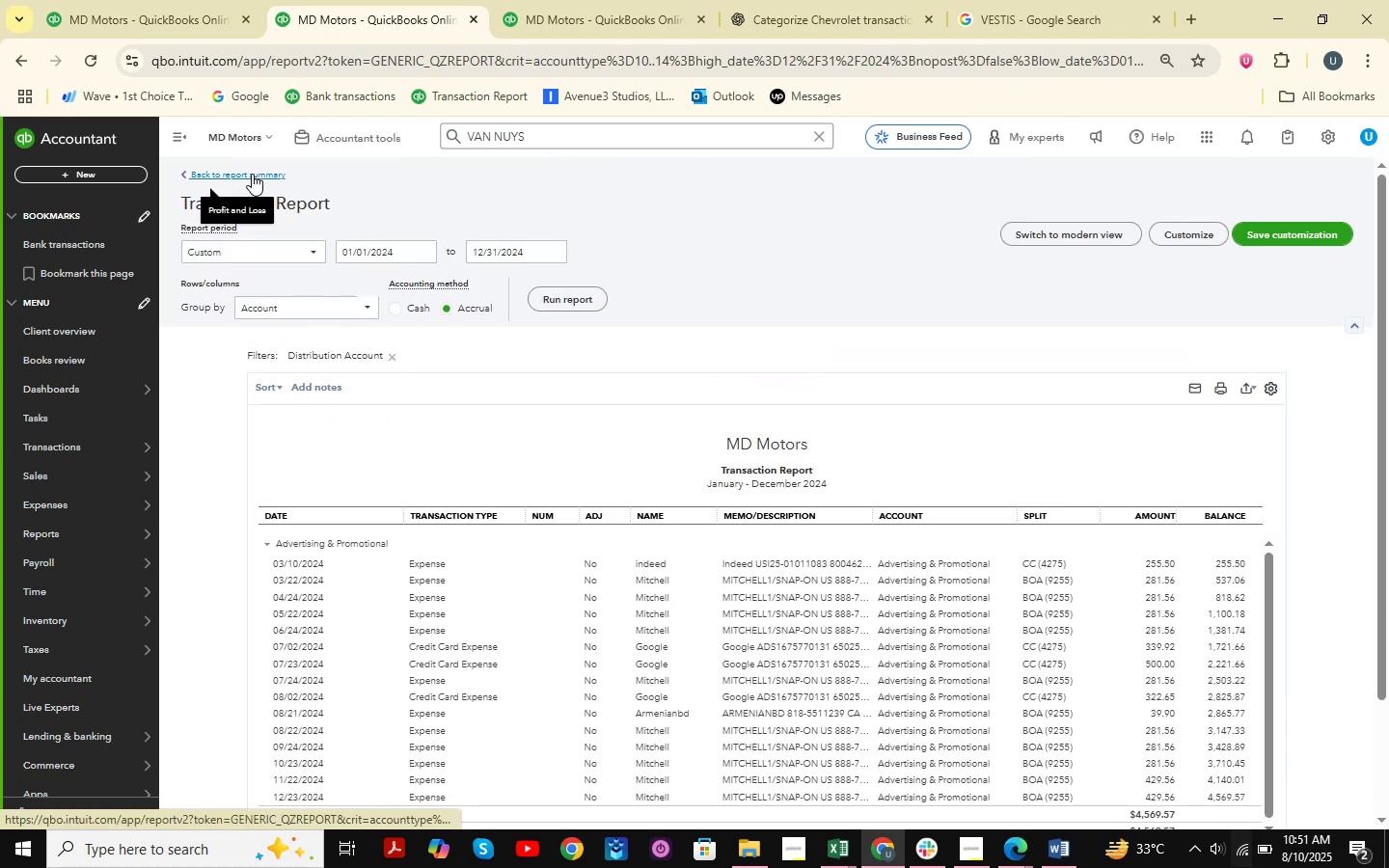 
left_click([252, 174])
 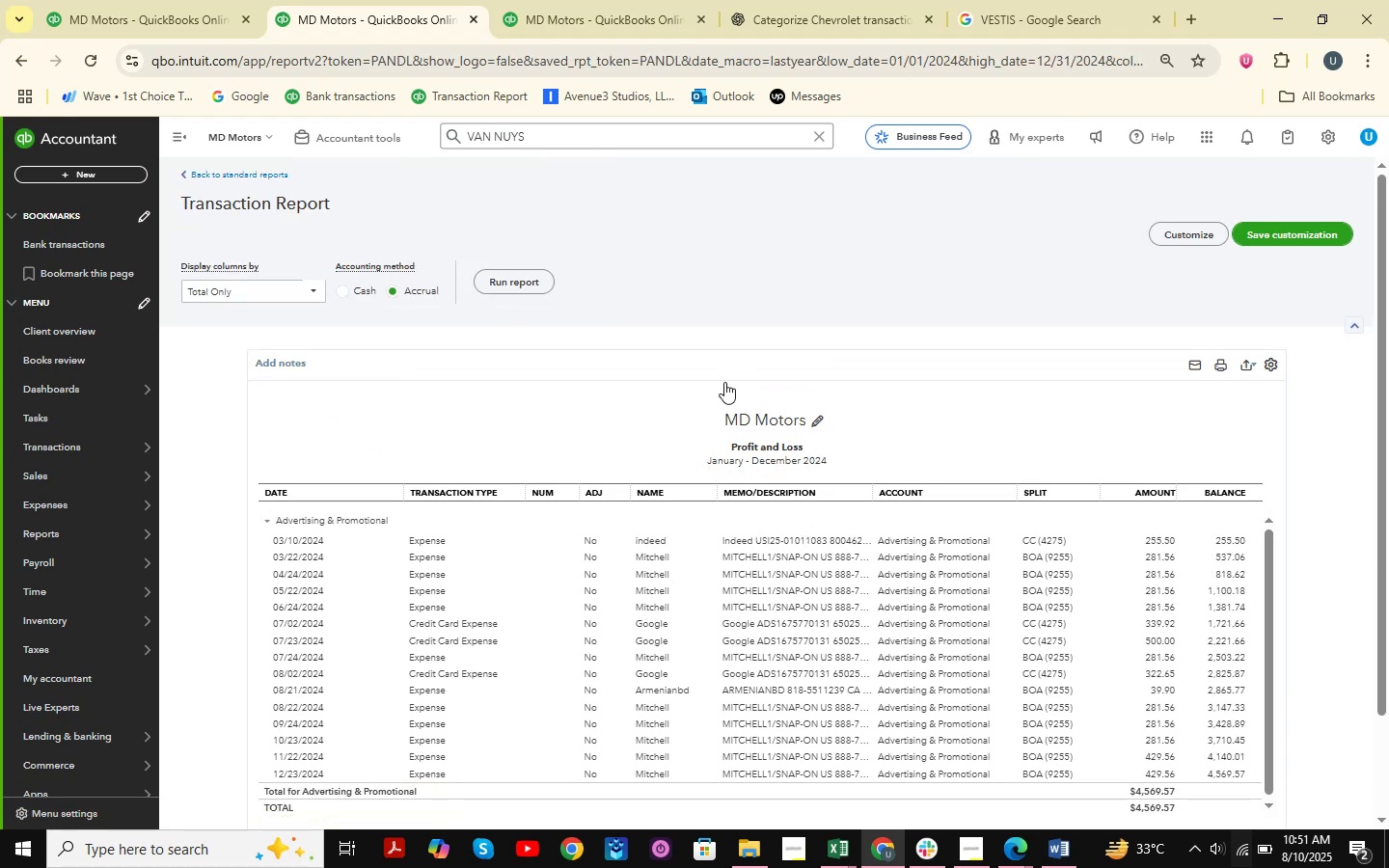 
scroll: coordinate [531, 422], scroll_direction: up, amount: 3.0
 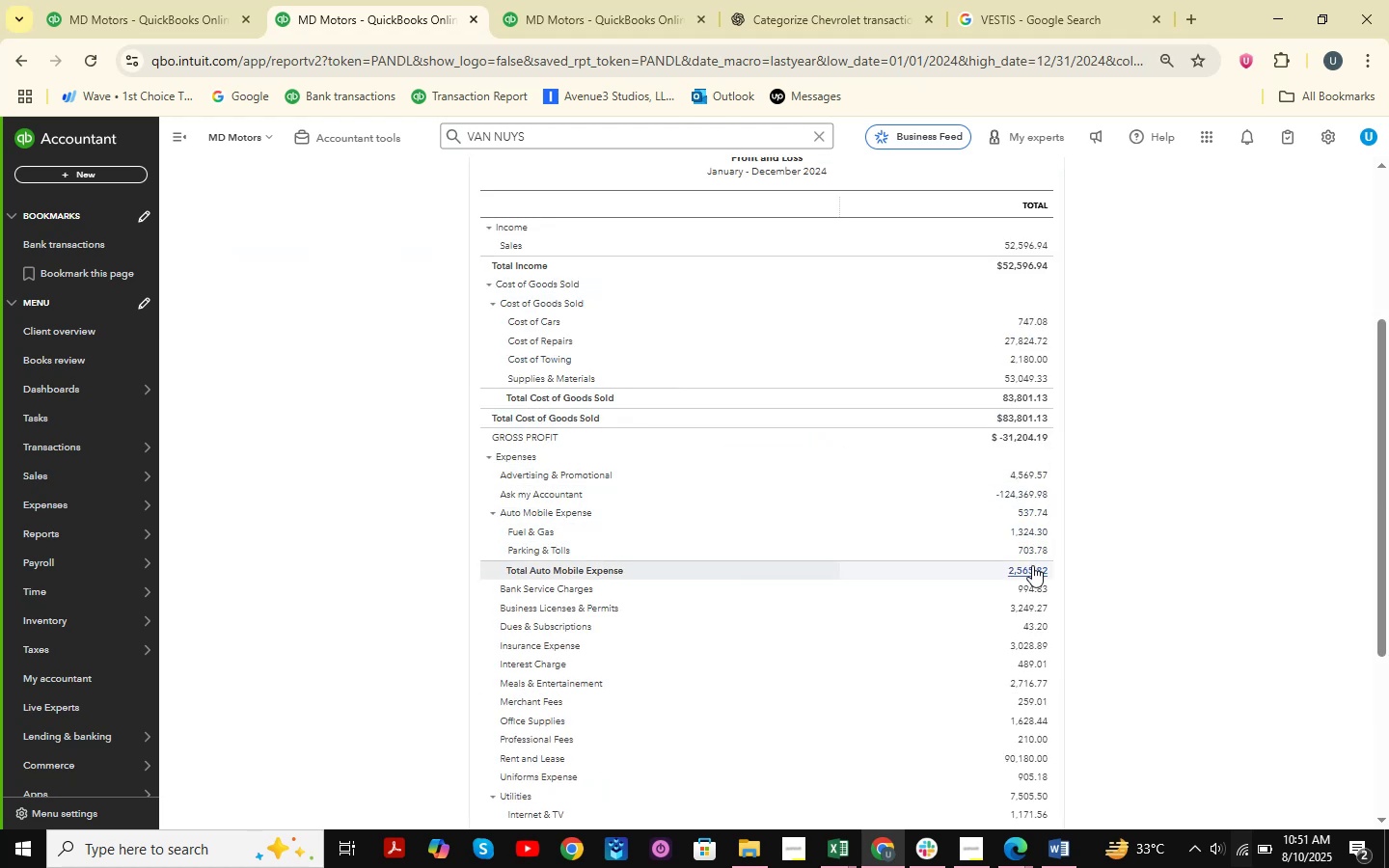 
wait(6.73)
 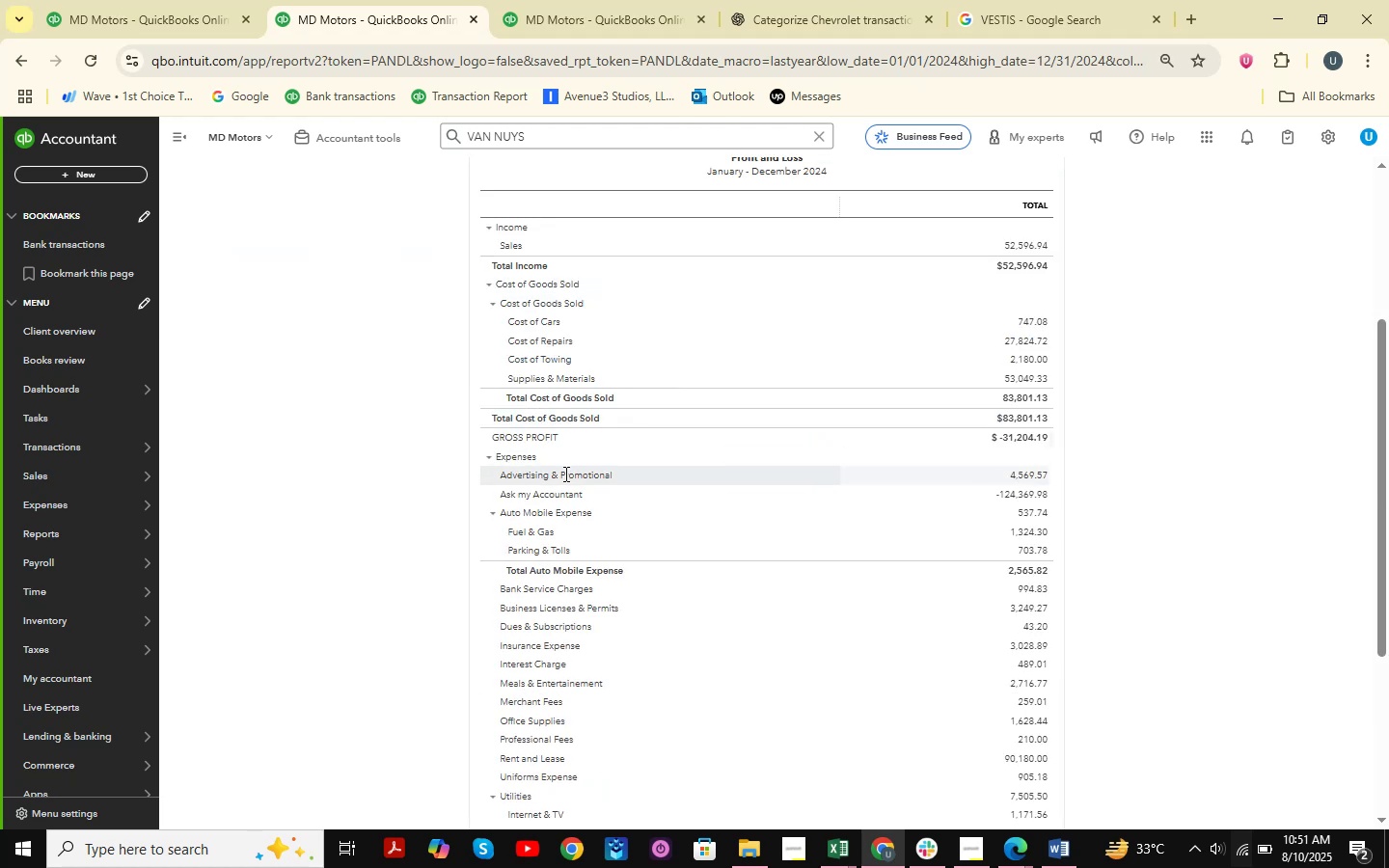 
left_click([1031, 574])
 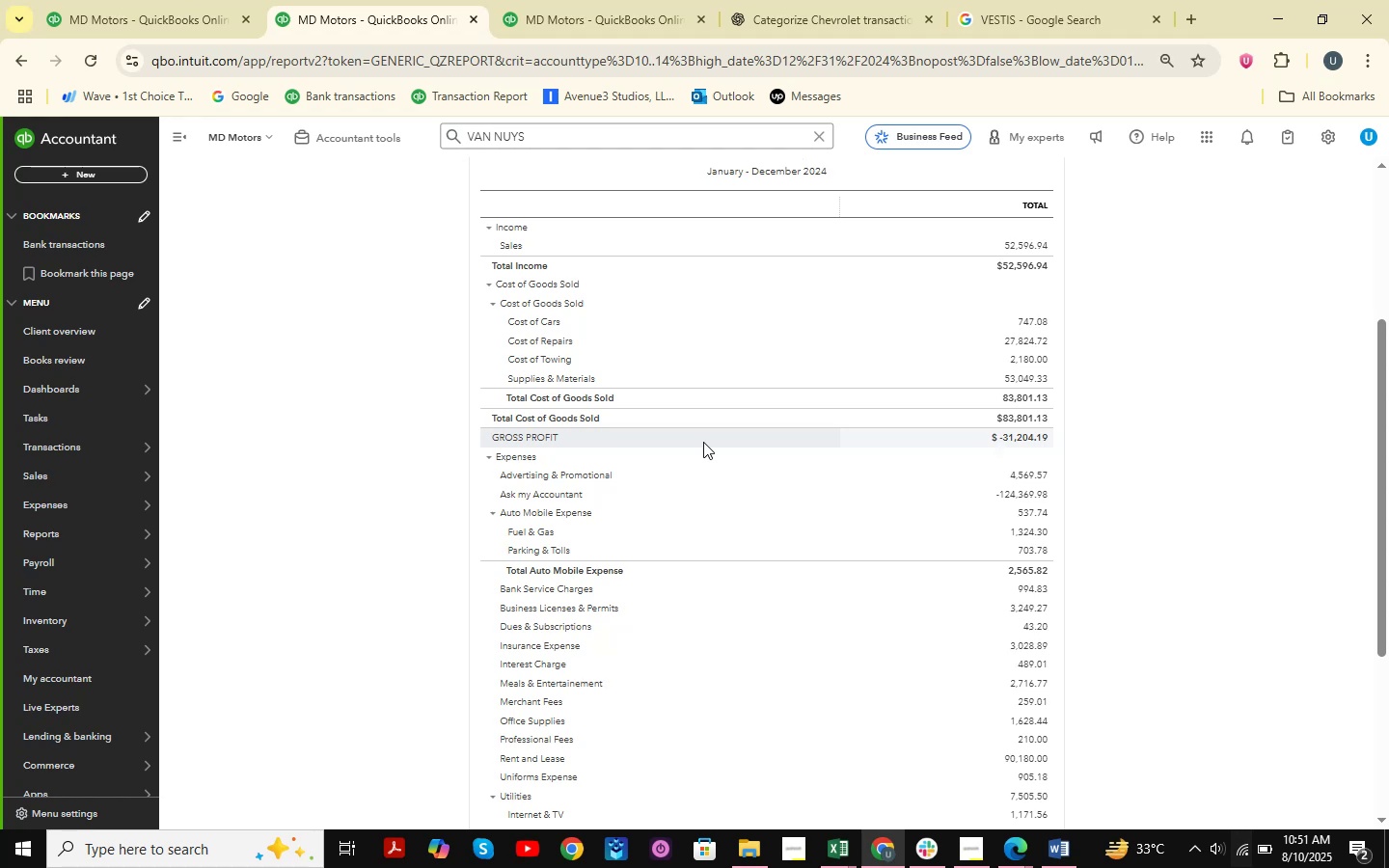 
scroll: coordinate [887, 475], scroll_direction: up, amount: 4.0
 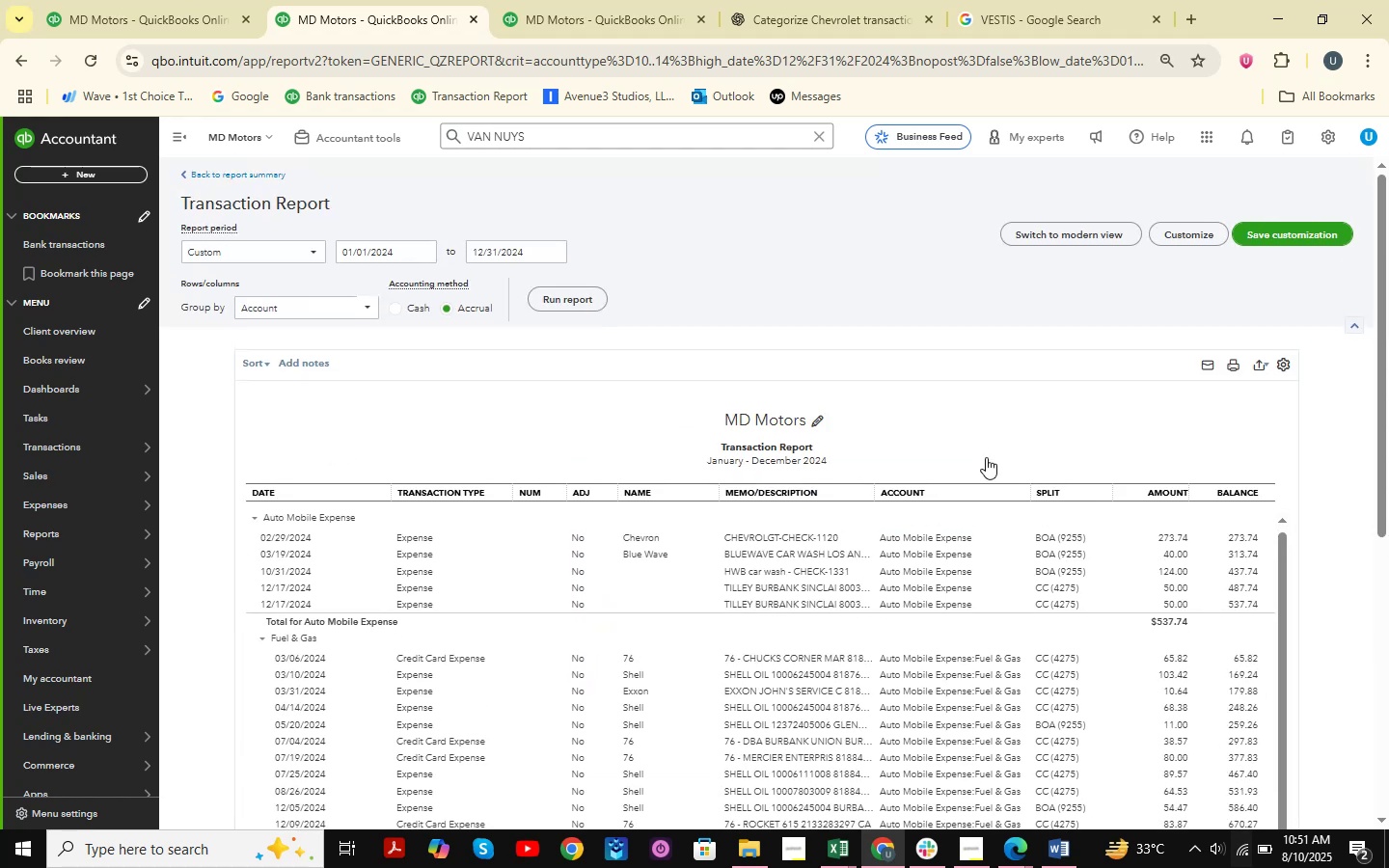 
scroll: coordinate [967, 479], scroll_direction: down, amount: 3.0
 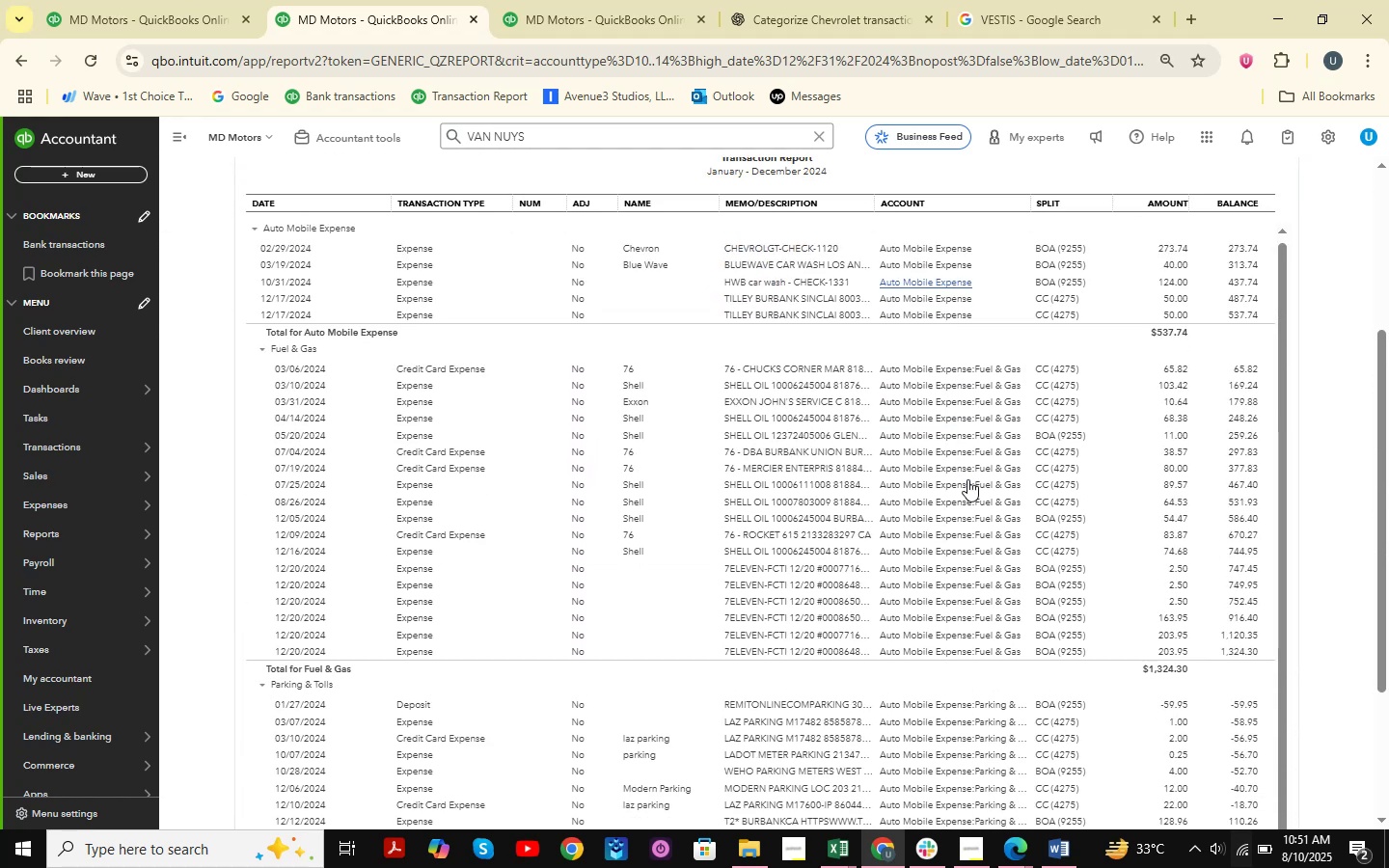 
scroll: coordinate [1306, 363], scroll_direction: up, amount: 11.0
 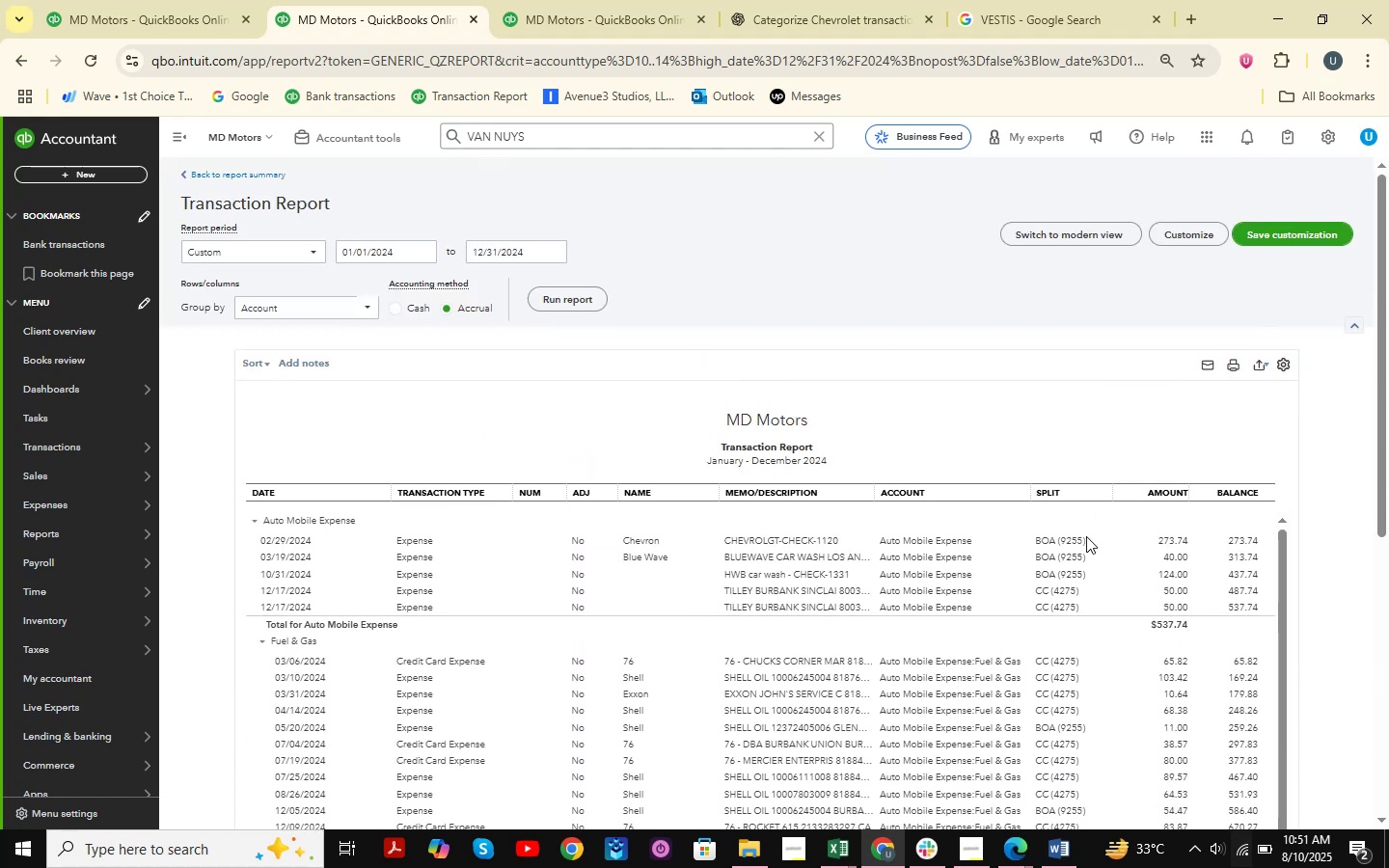 
scroll: coordinate [952, 561], scroll_direction: down, amount: 7.0
 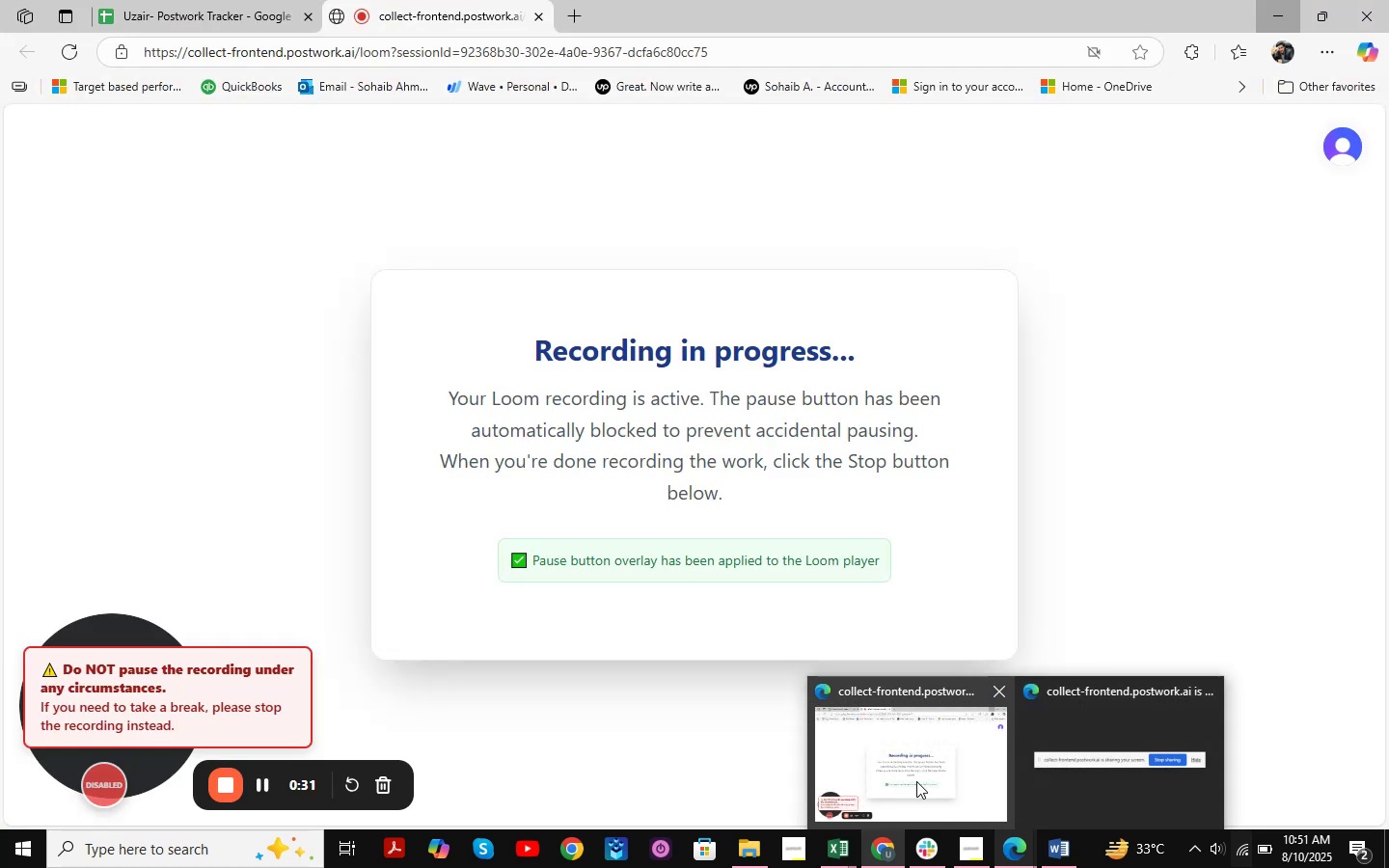 
left_click([916, 781])
 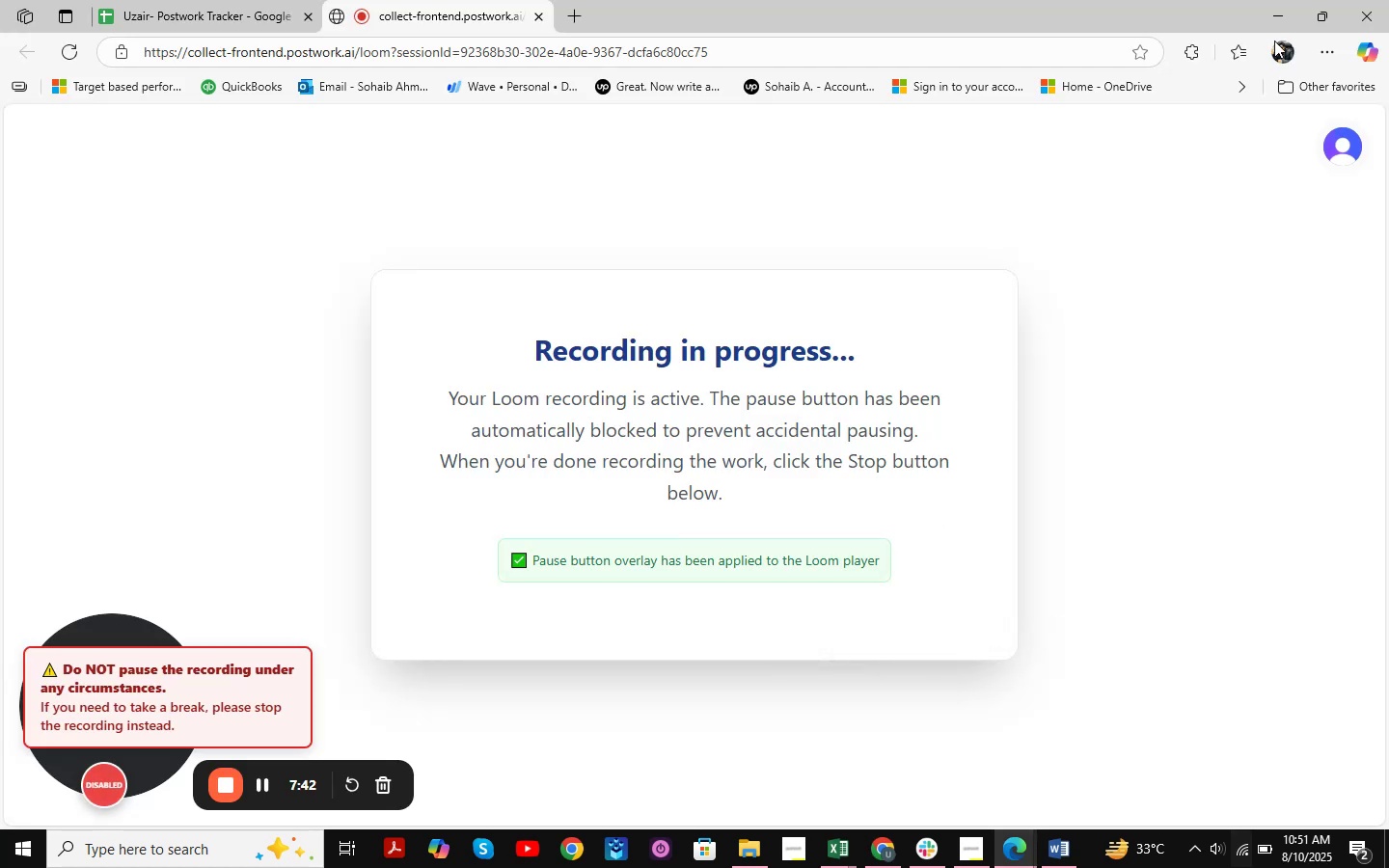 
left_click([1284, 14])
 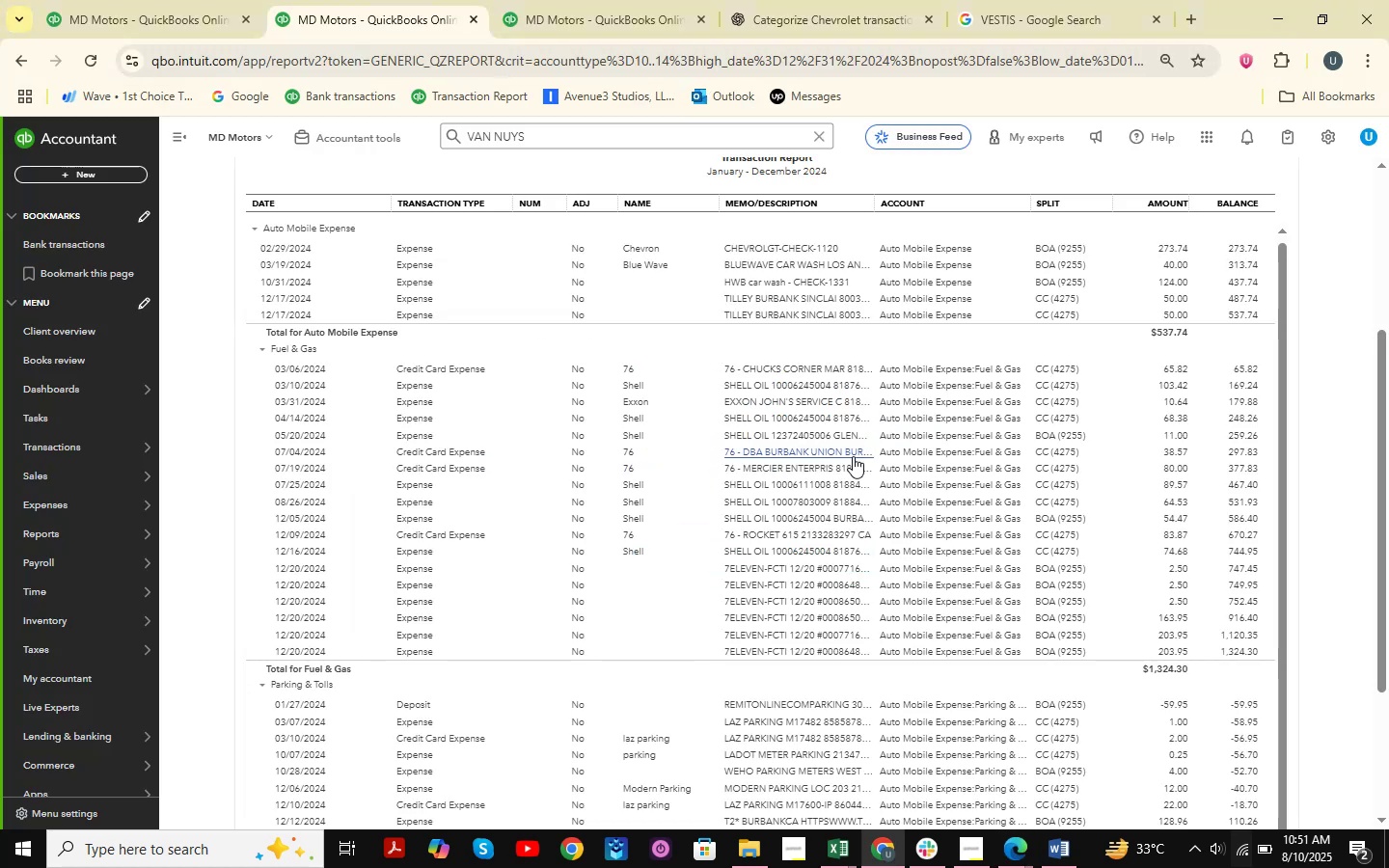 
scroll: coordinate [1321, 315], scroll_direction: up, amount: 8.0
 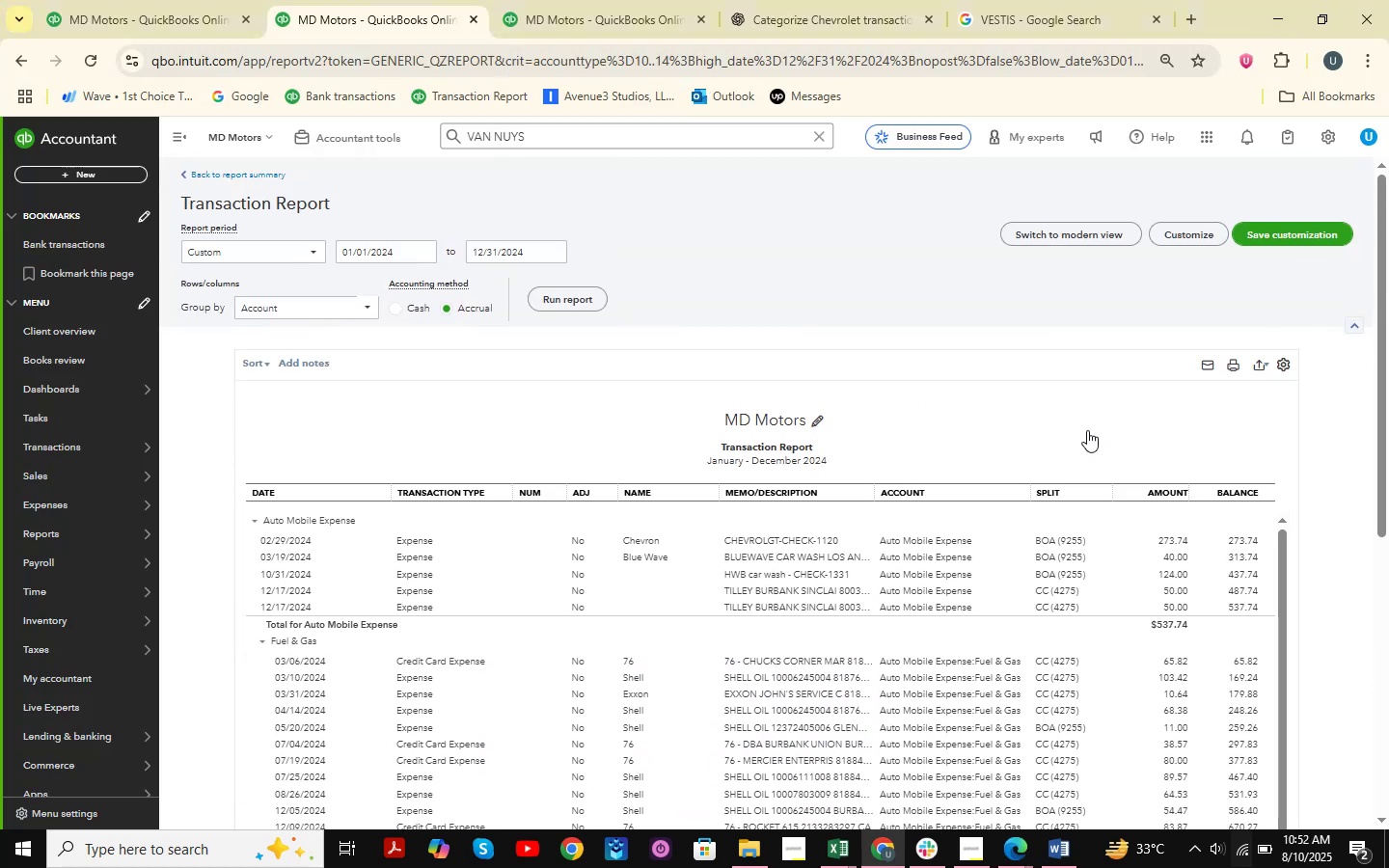 
scroll: coordinate [993, 486], scroll_direction: down, amount: 6.0
 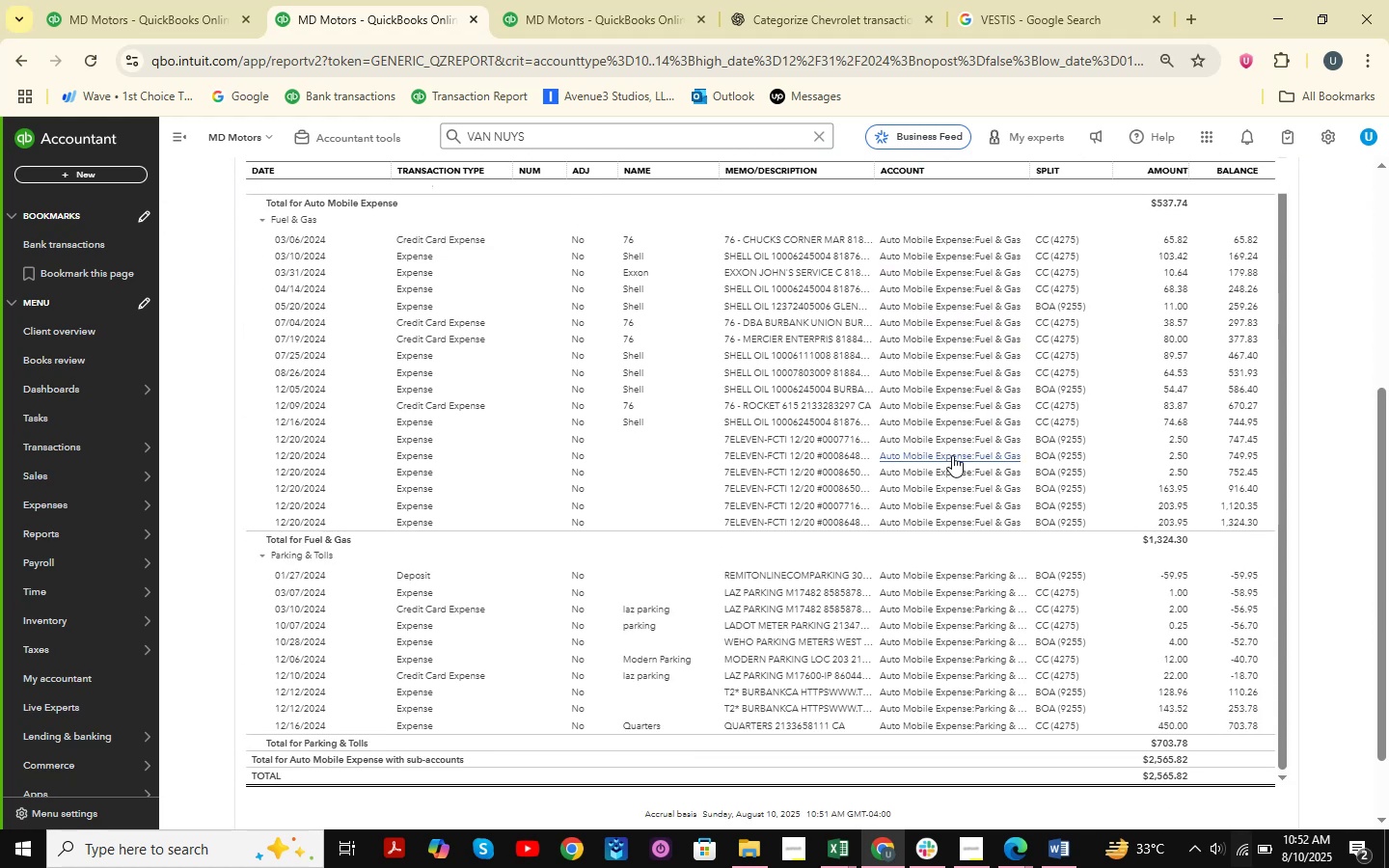 
scroll: coordinate [952, 455], scroll_direction: up, amount: 1.0
 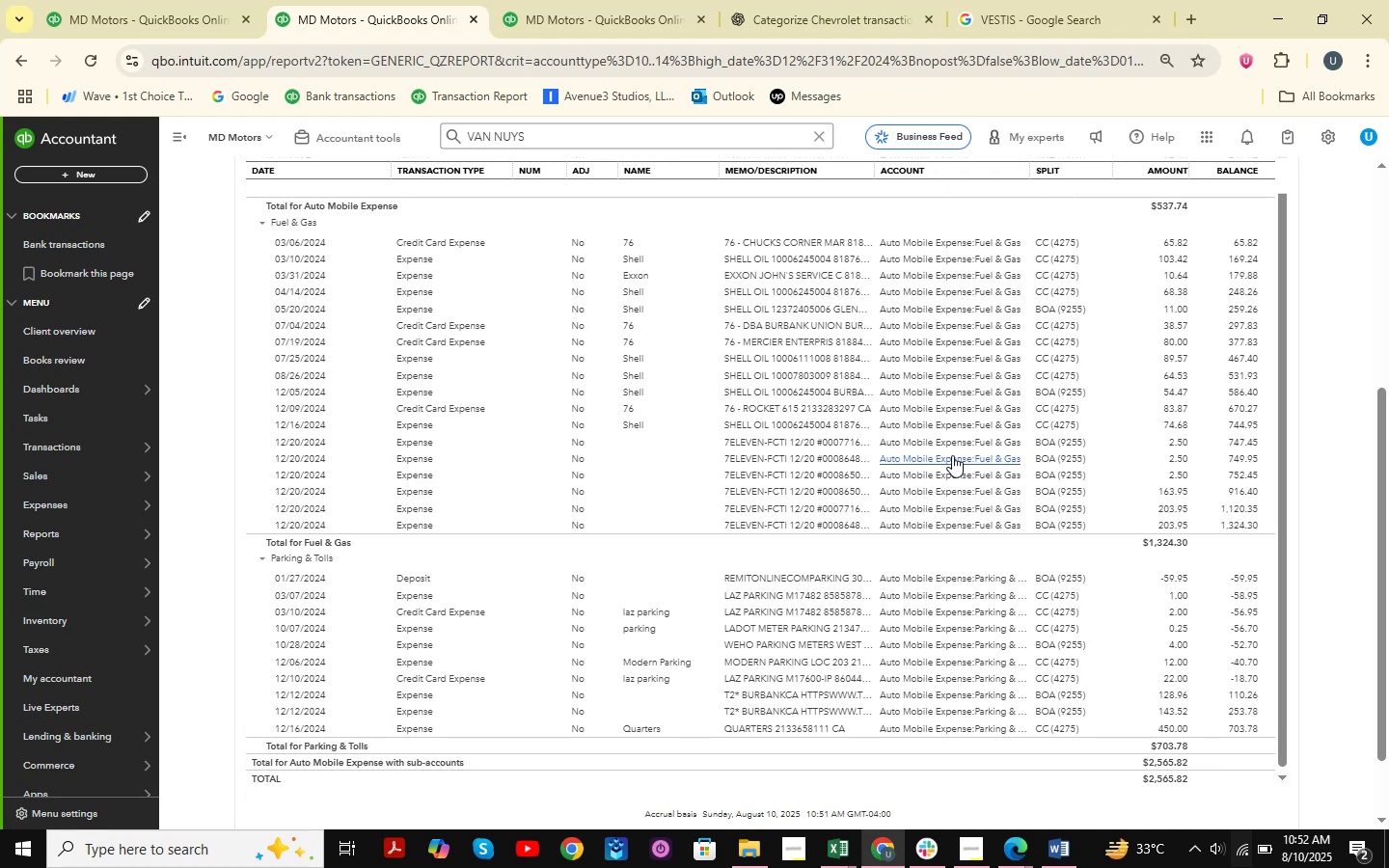 
wait(14.73)
 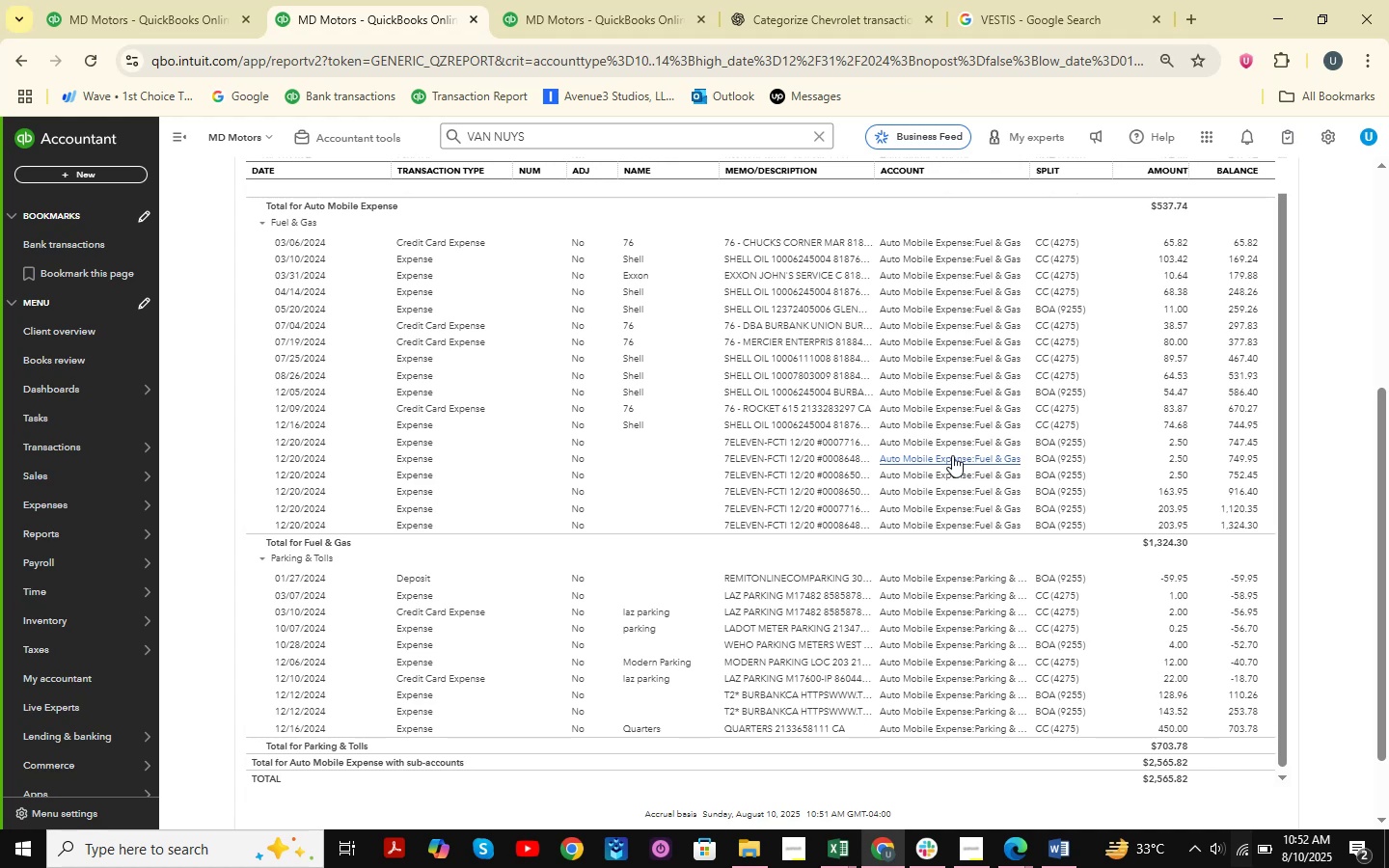 
scroll: coordinate [845, 506], scroll_direction: down, amount: 1.0
 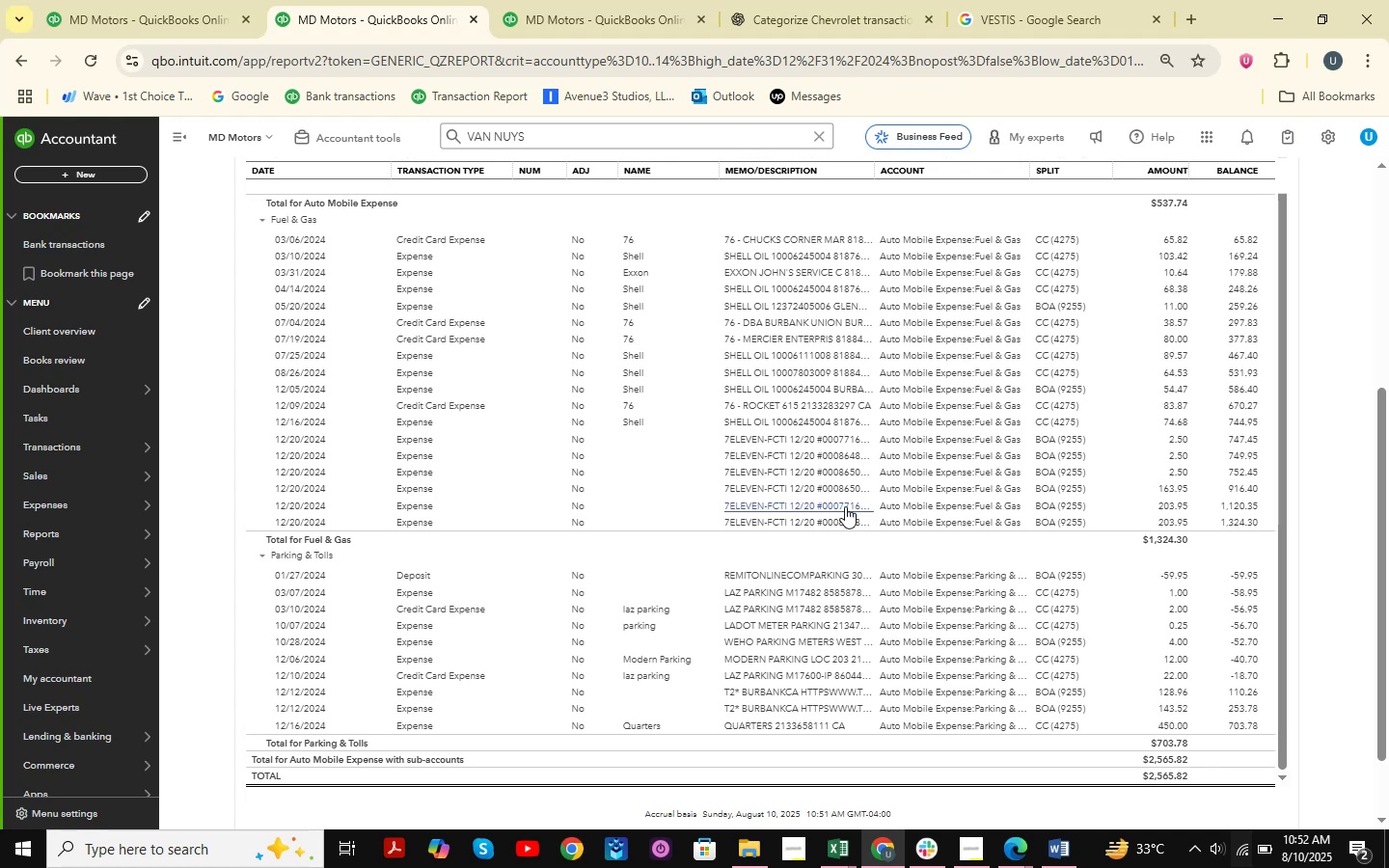 
scroll: coordinate [977, 476], scroll_direction: up, amount: 3.0
 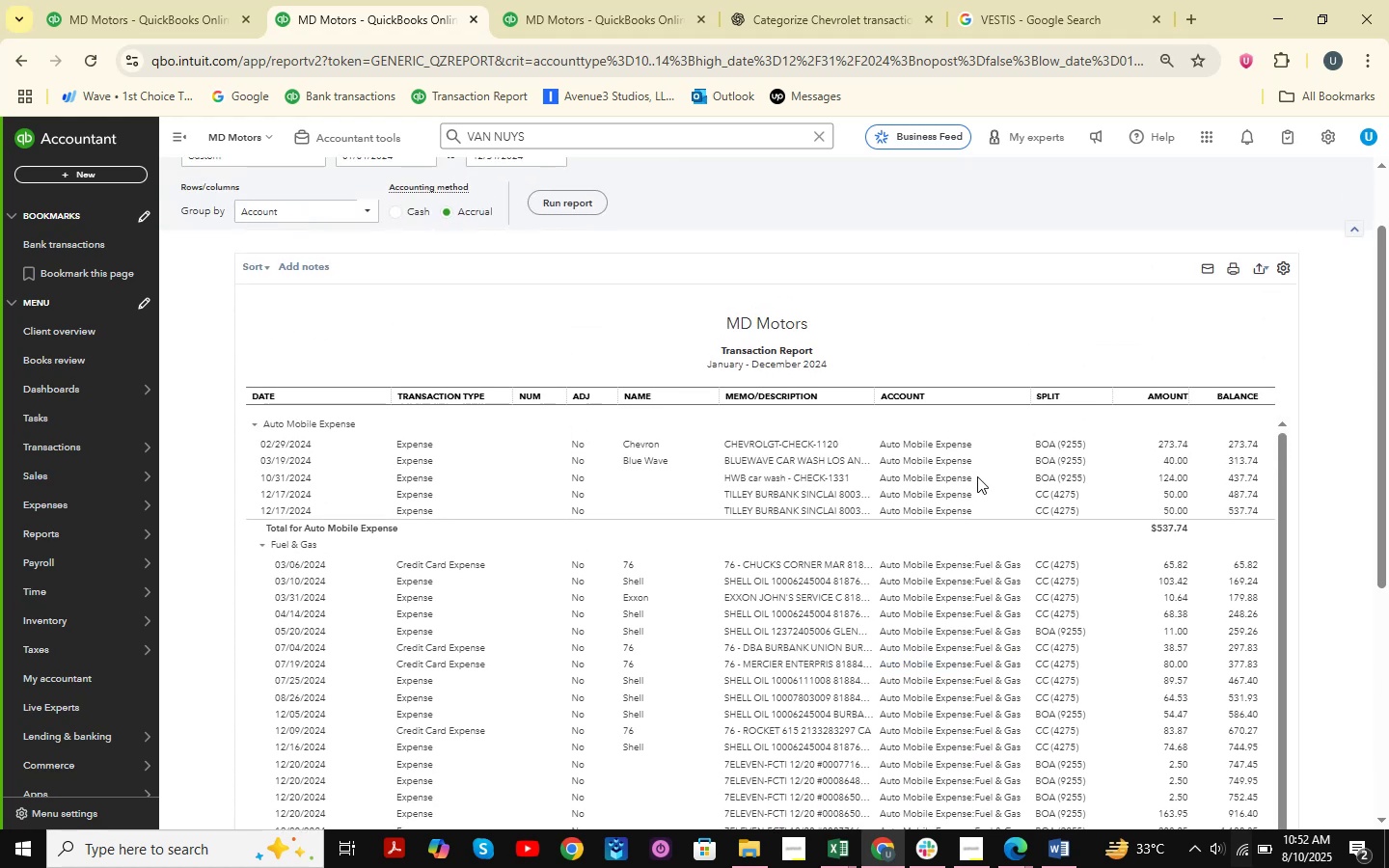 
wait(5.51)
 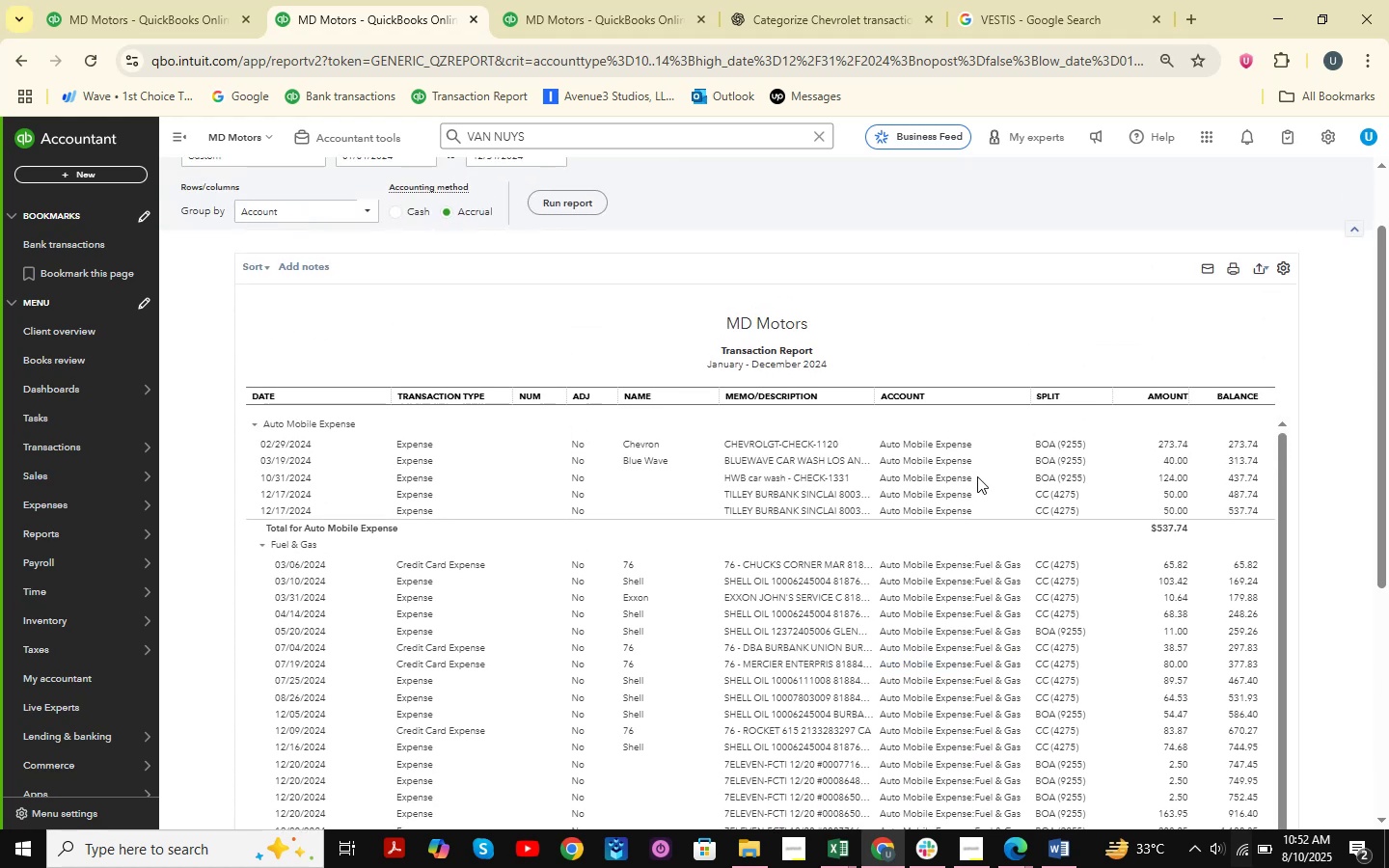 
scroll: coordinate [394, 327], scroll_direction: up, amount: 5.0
 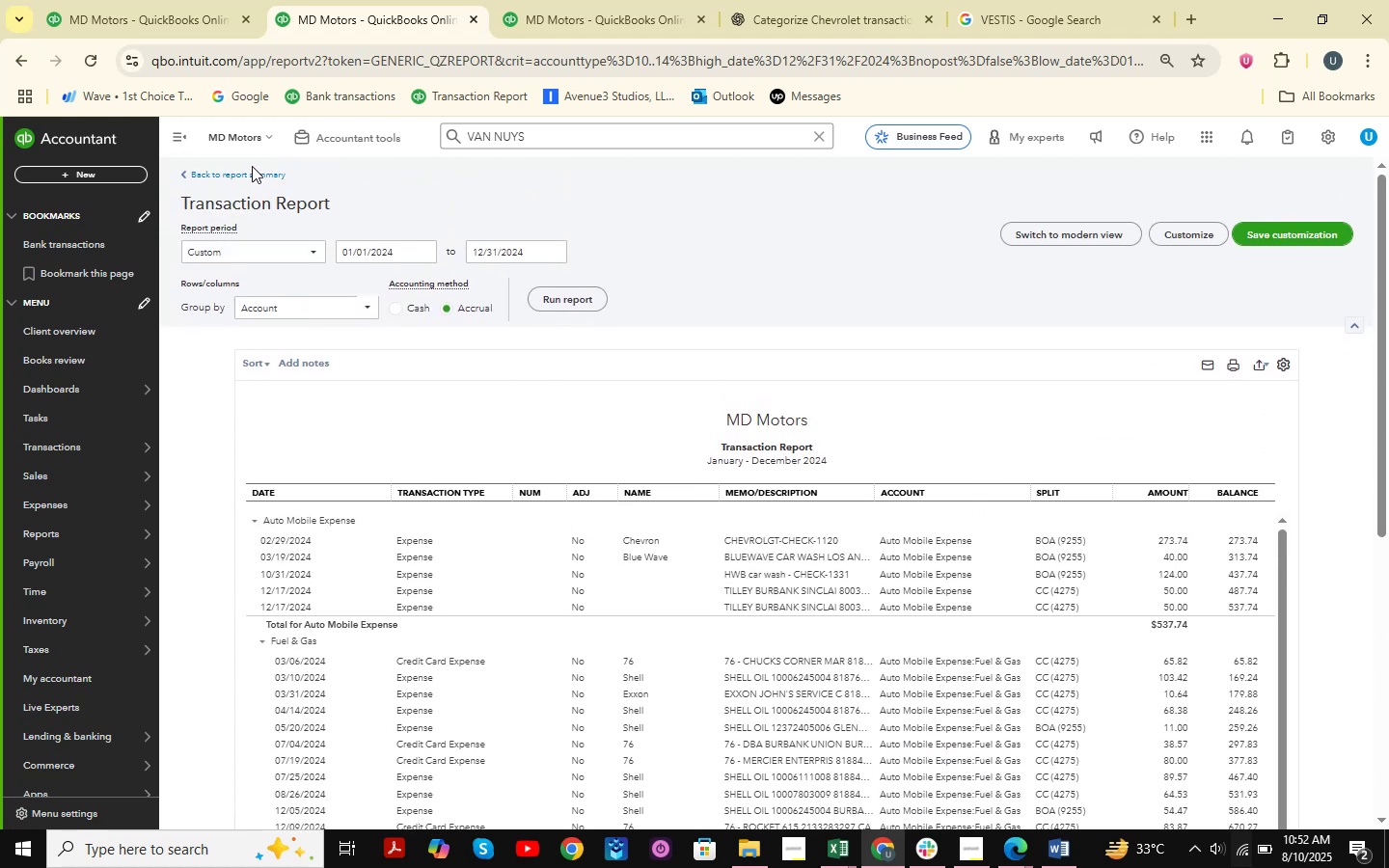 
left_click([252, 175])
 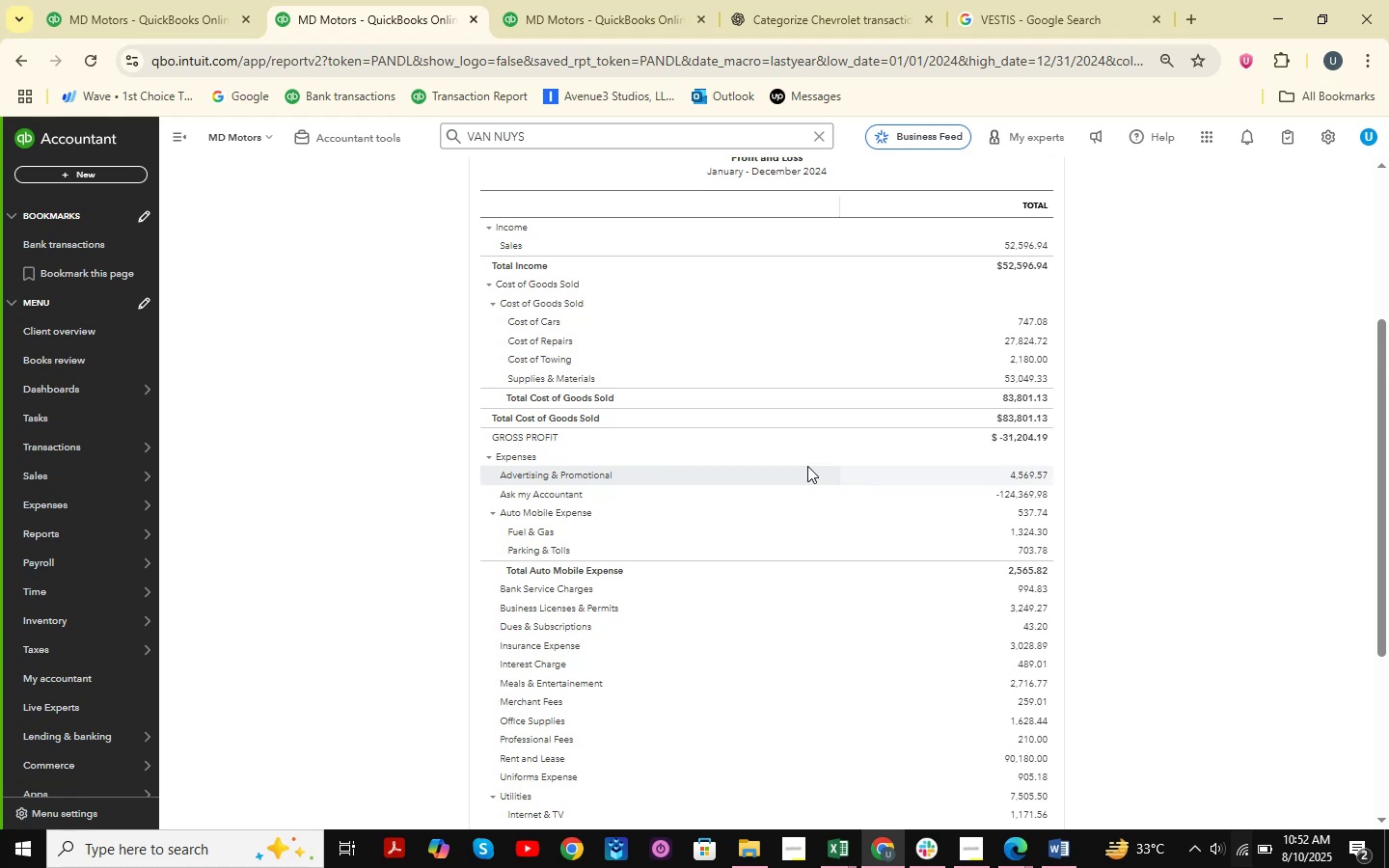 
wait(20.96)
 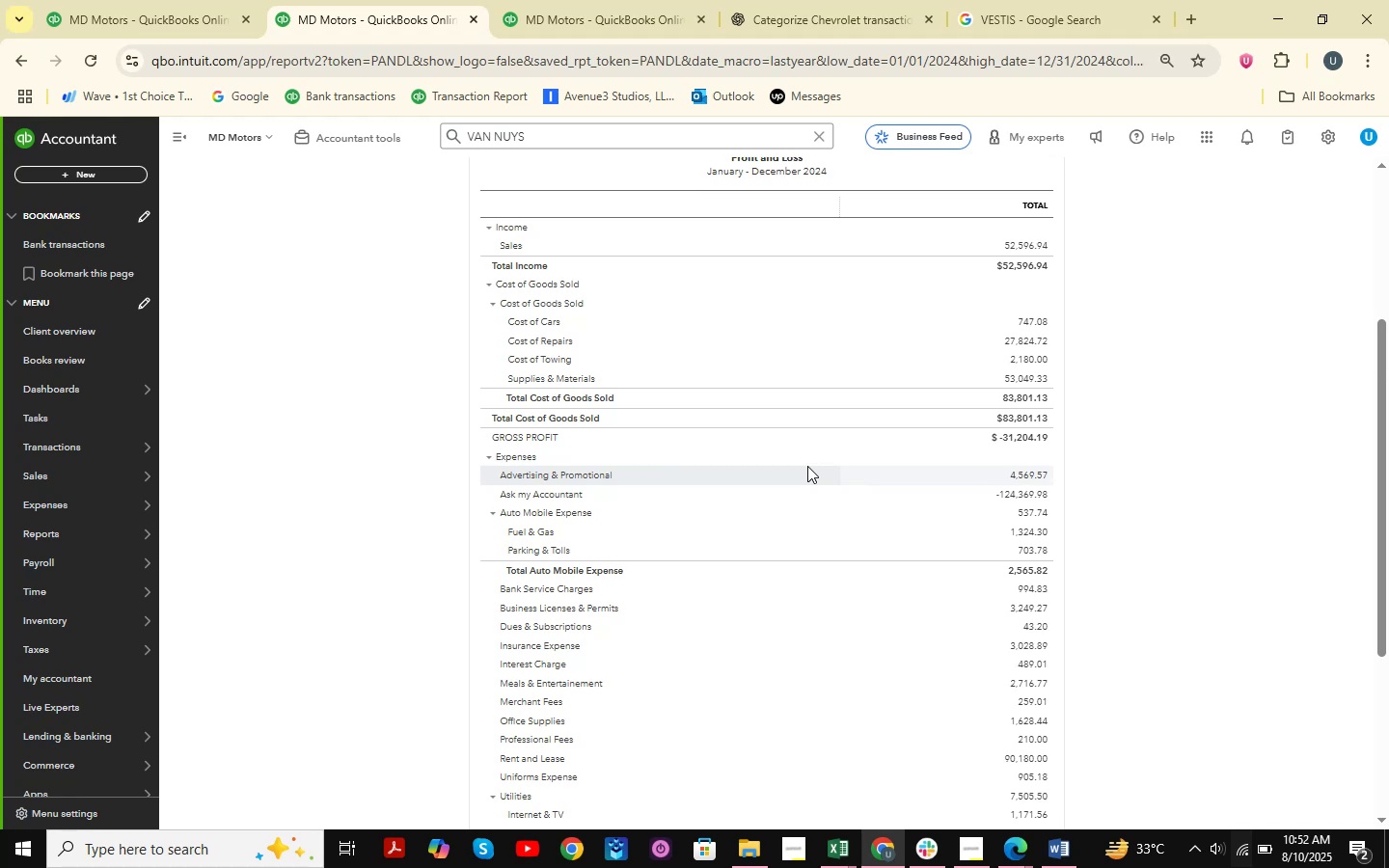 
scroll: coordinate [968, 487], scroll_direction: down, amount: 1.0
 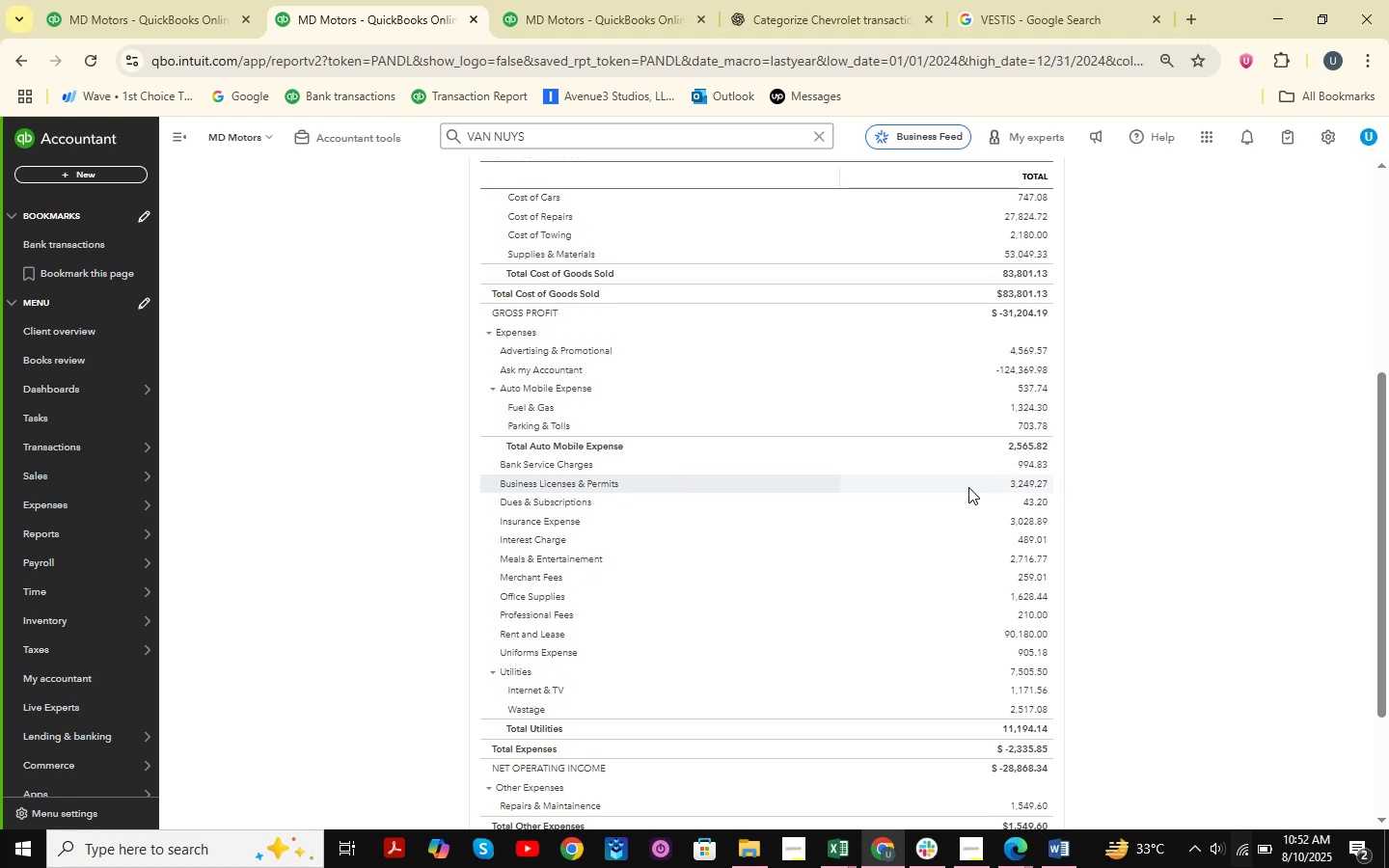 
wait(5.41)
 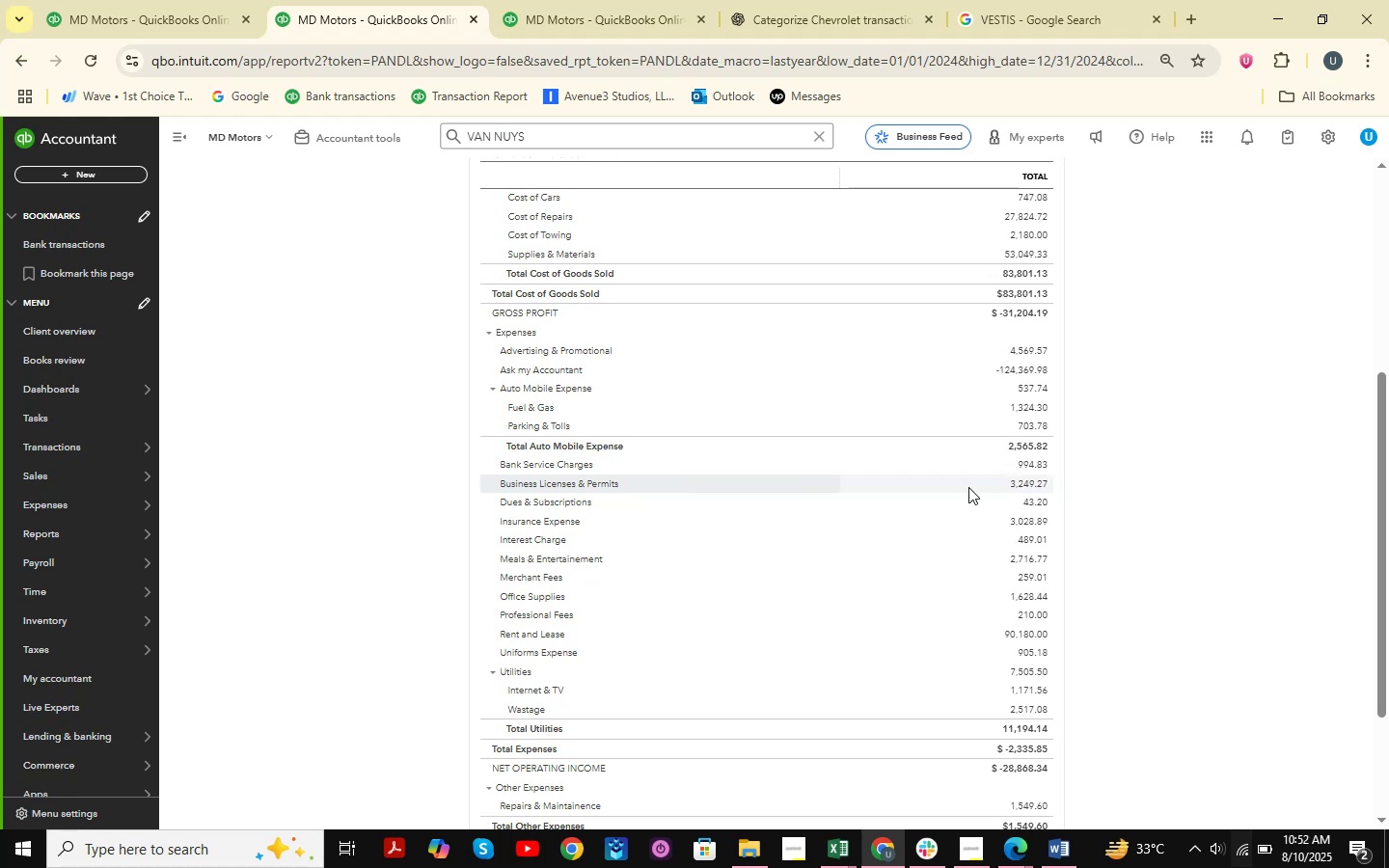 
scroll: coordinate [968, 487], scroll_direction: down, amount: 1.0
 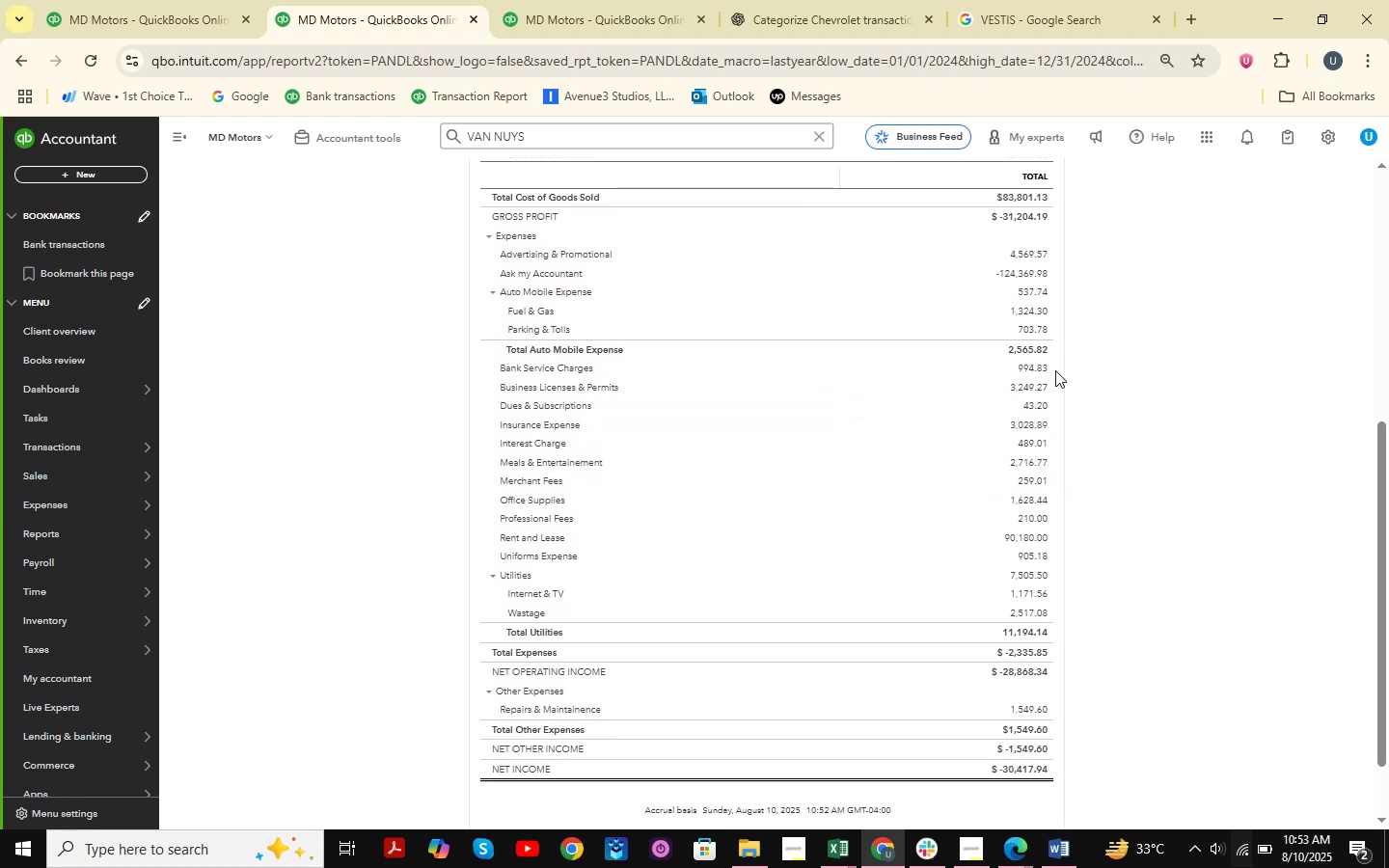 
left_click([1030, 366])
 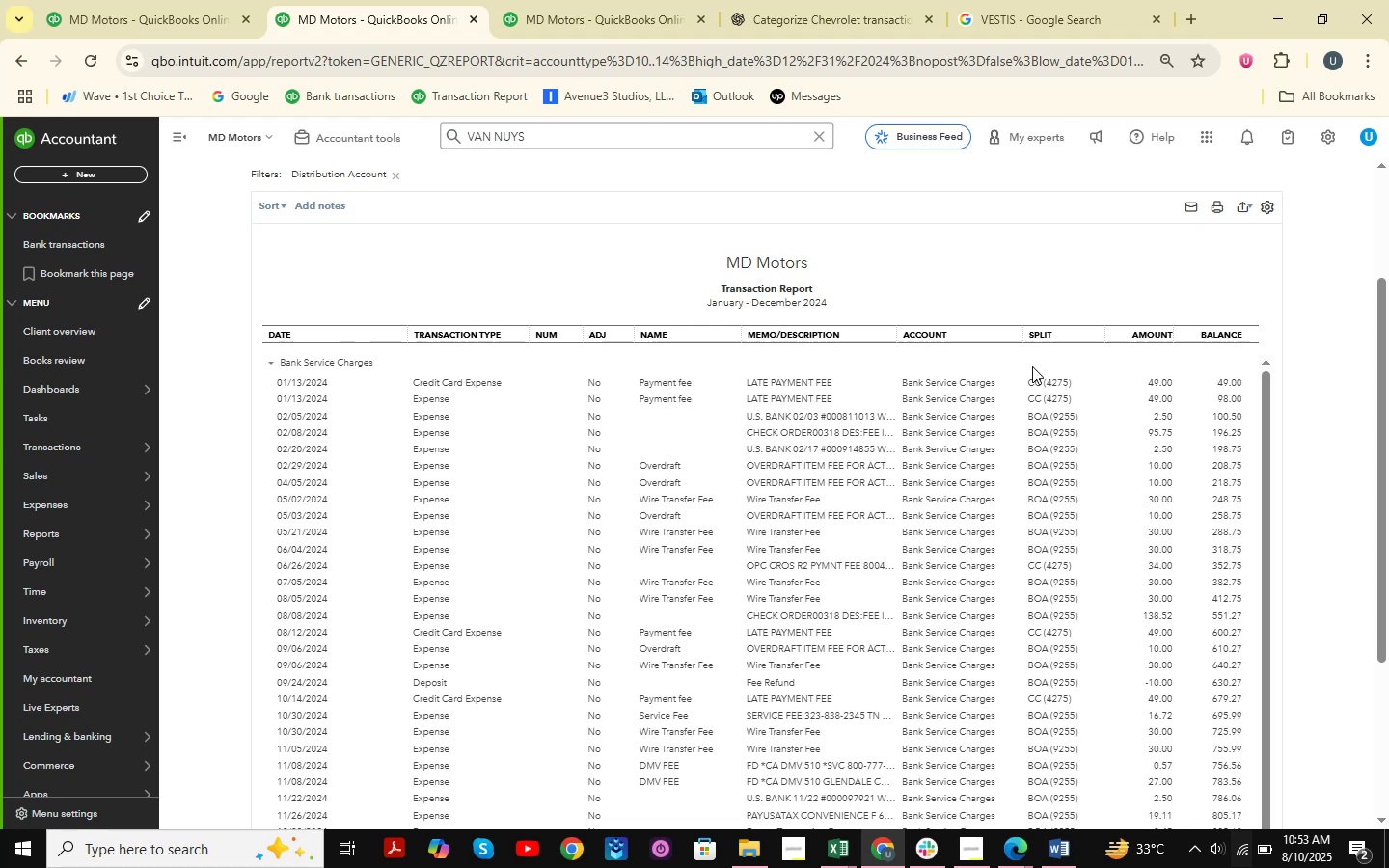 
wait(11.52)
 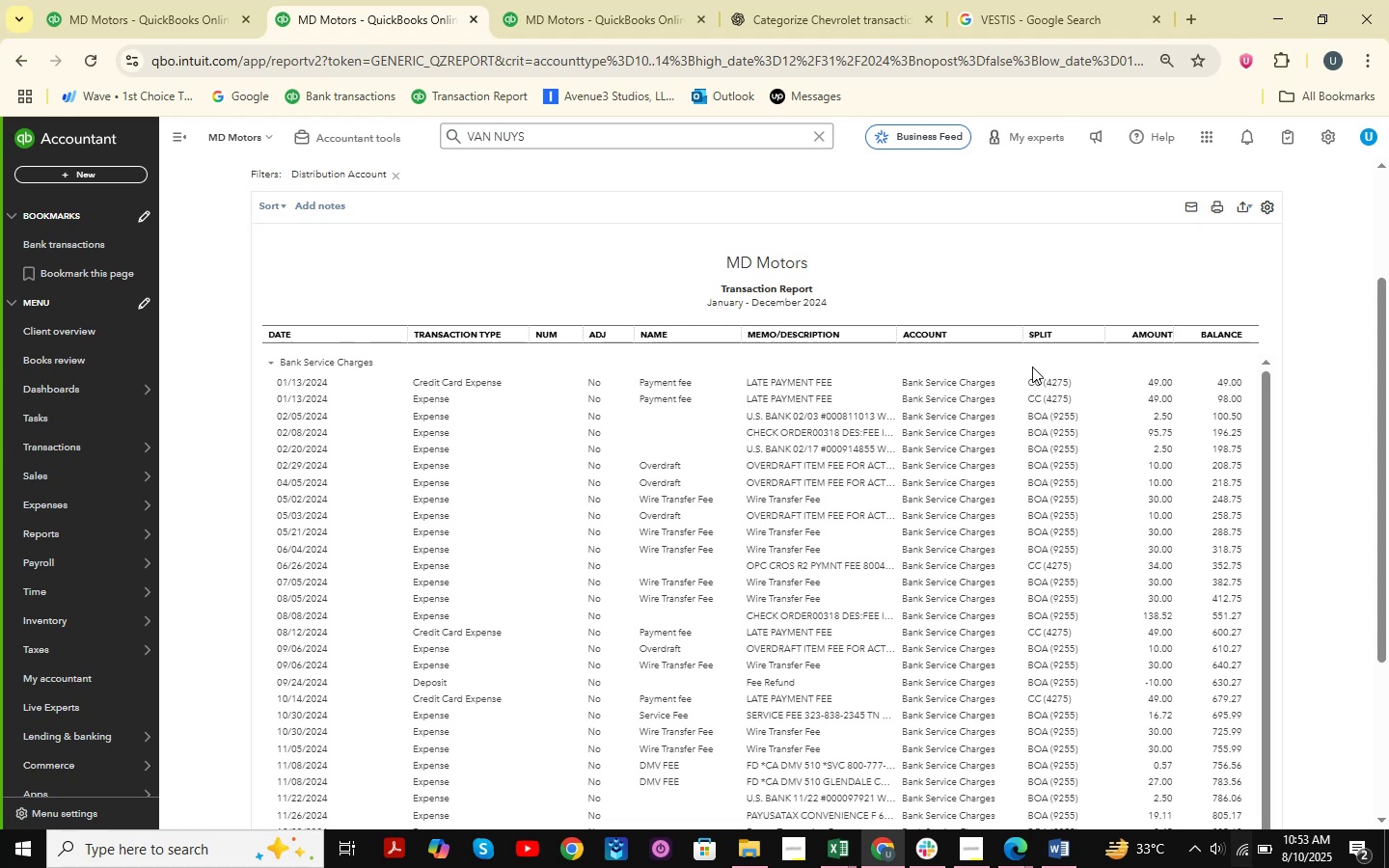 
scroll: coordinate [895, 421], scroll_direction: down, amount: 3.0
 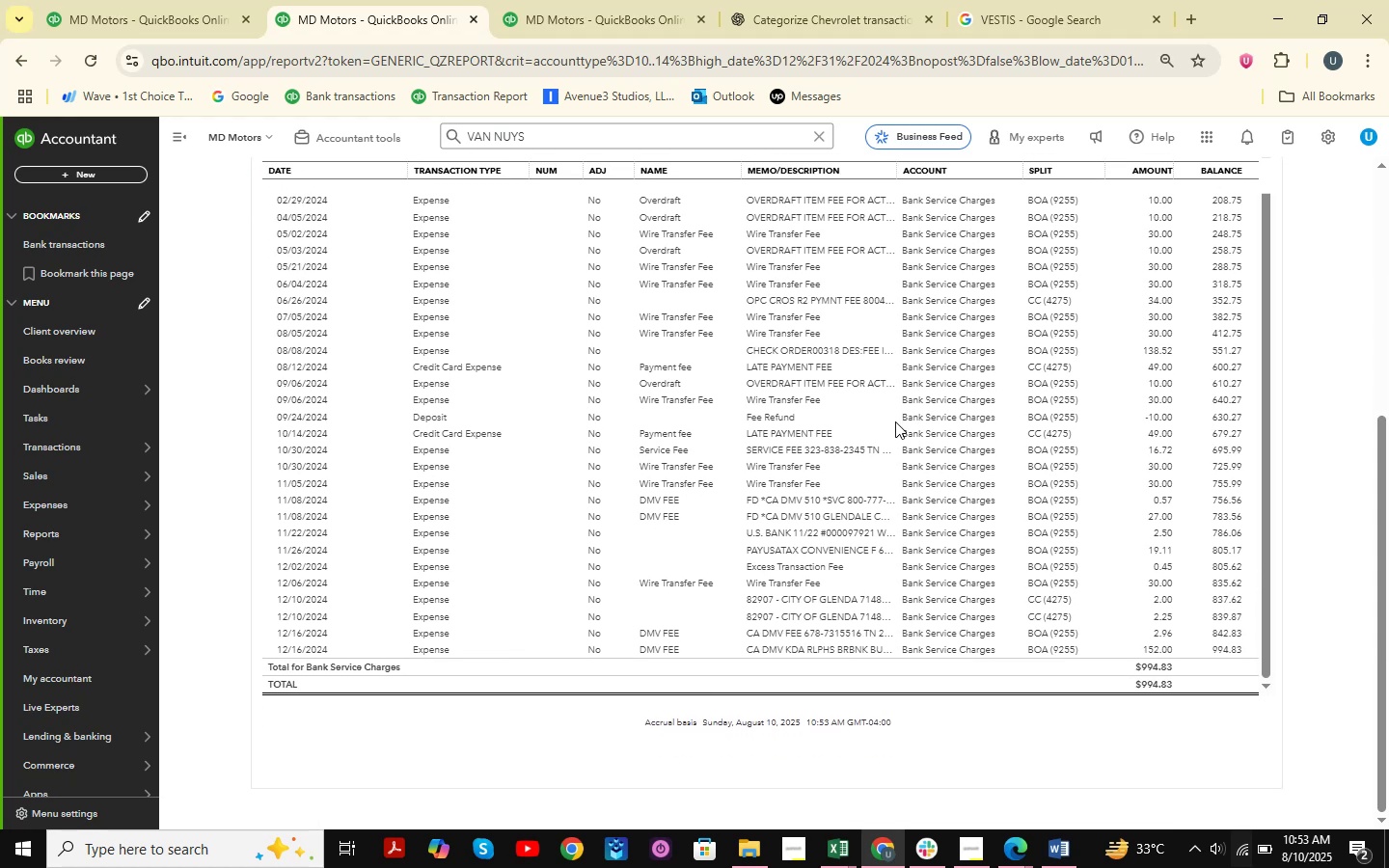 
scroll: coordinate [545, 396], scroll_direction: up, amount: 12.0
 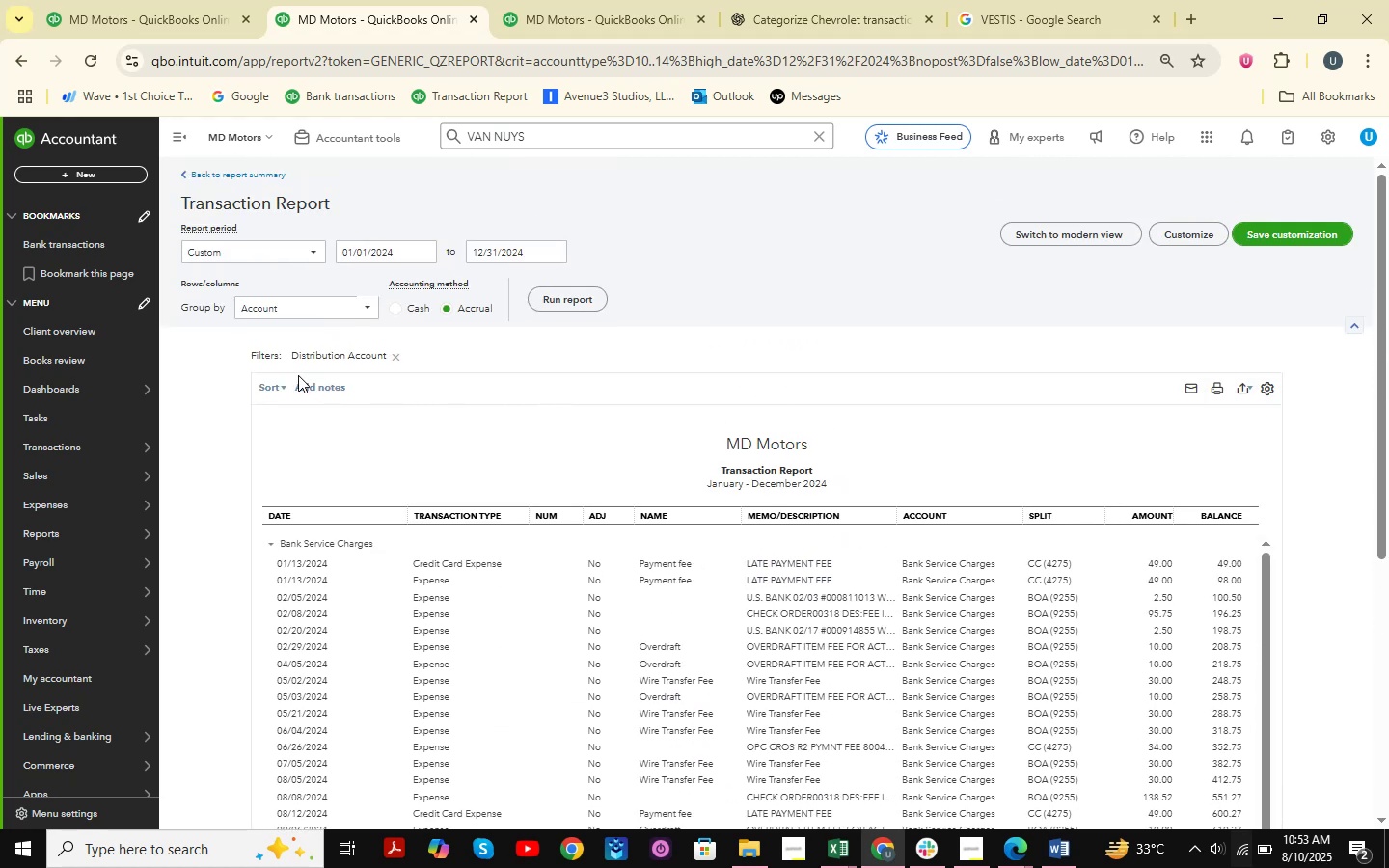 
left_click([276, 384])
 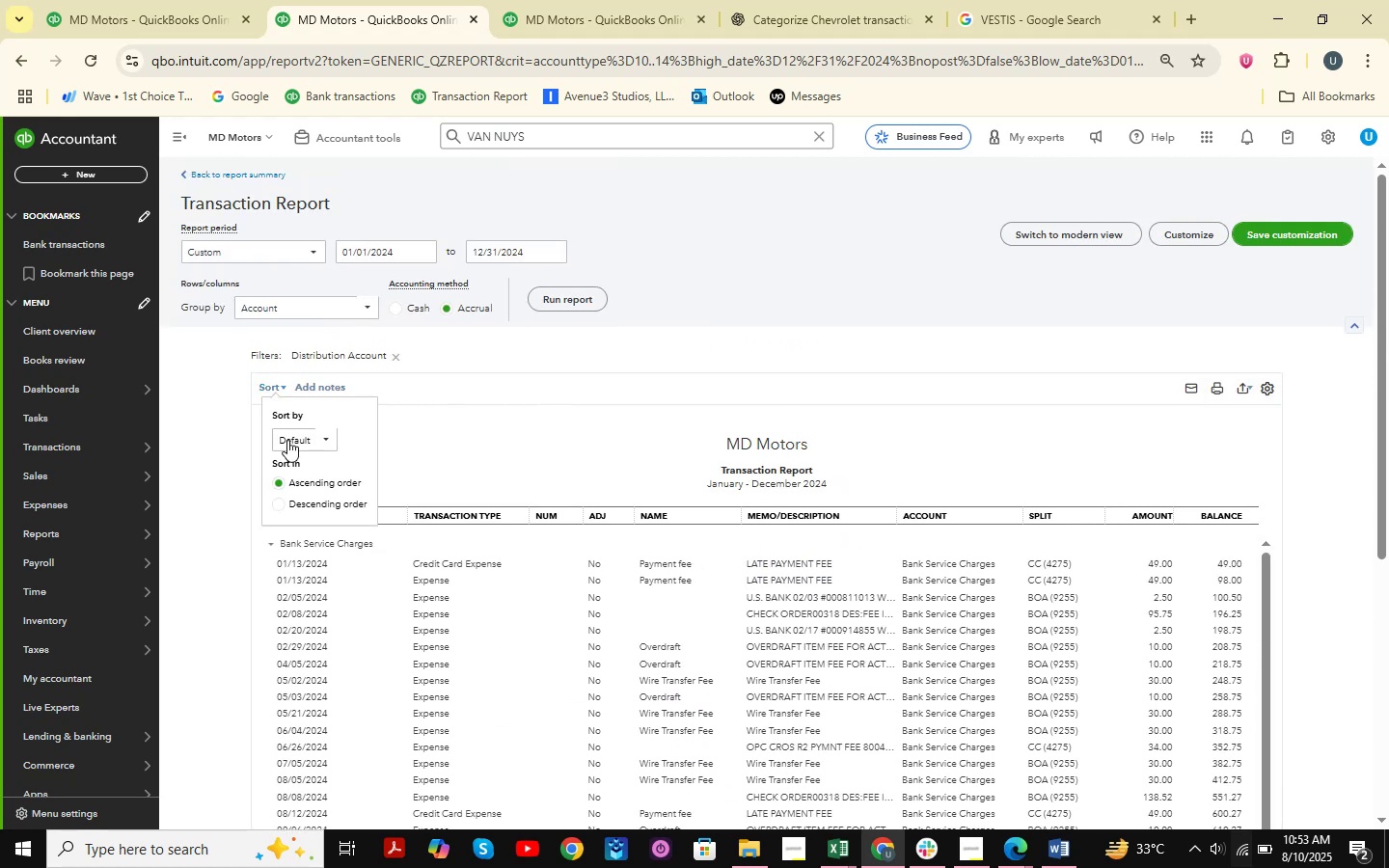 
left_click([292, 435])
 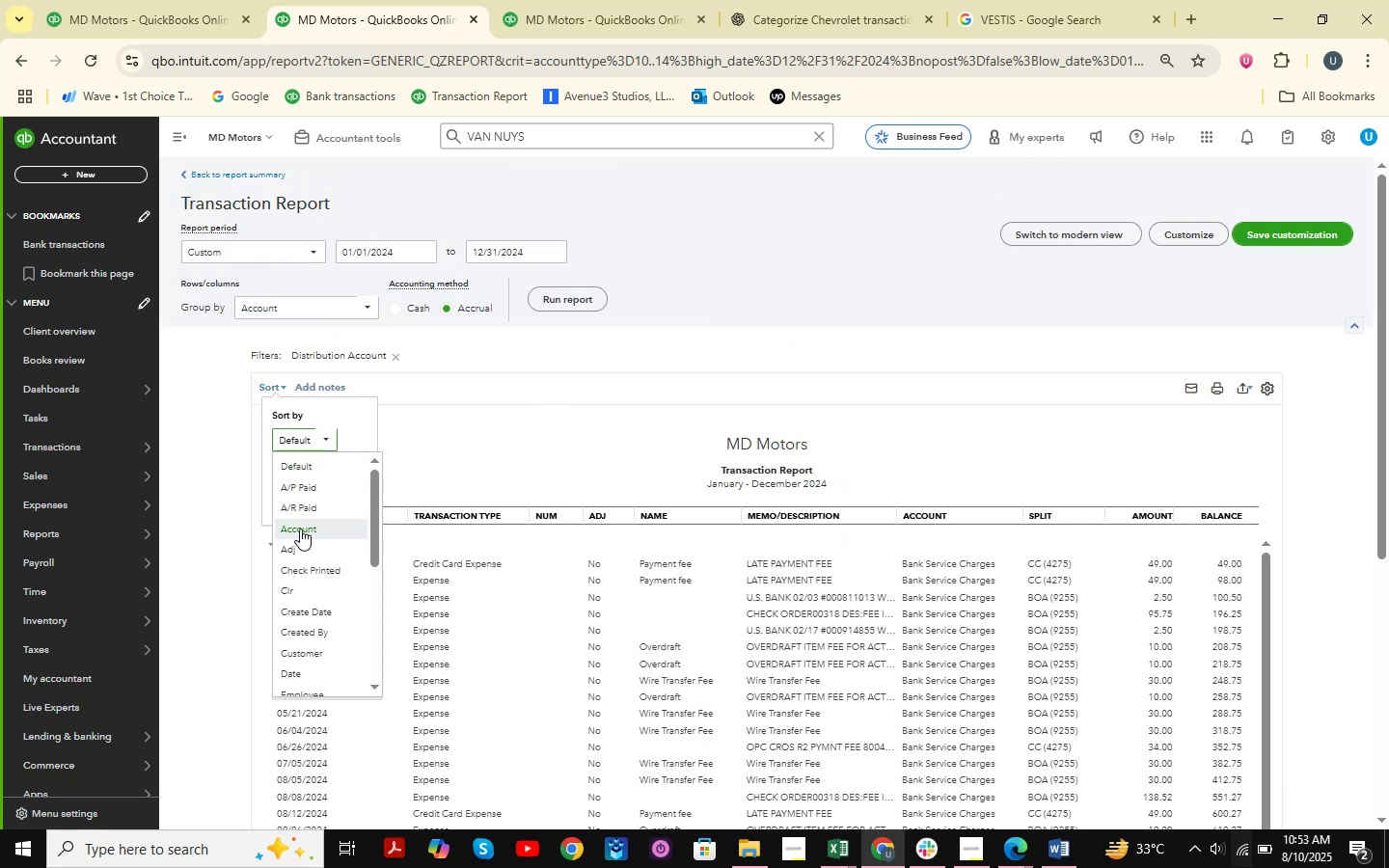 
scroll: coordinate [313, 558], scroll_direction: down, amount: 4.0
 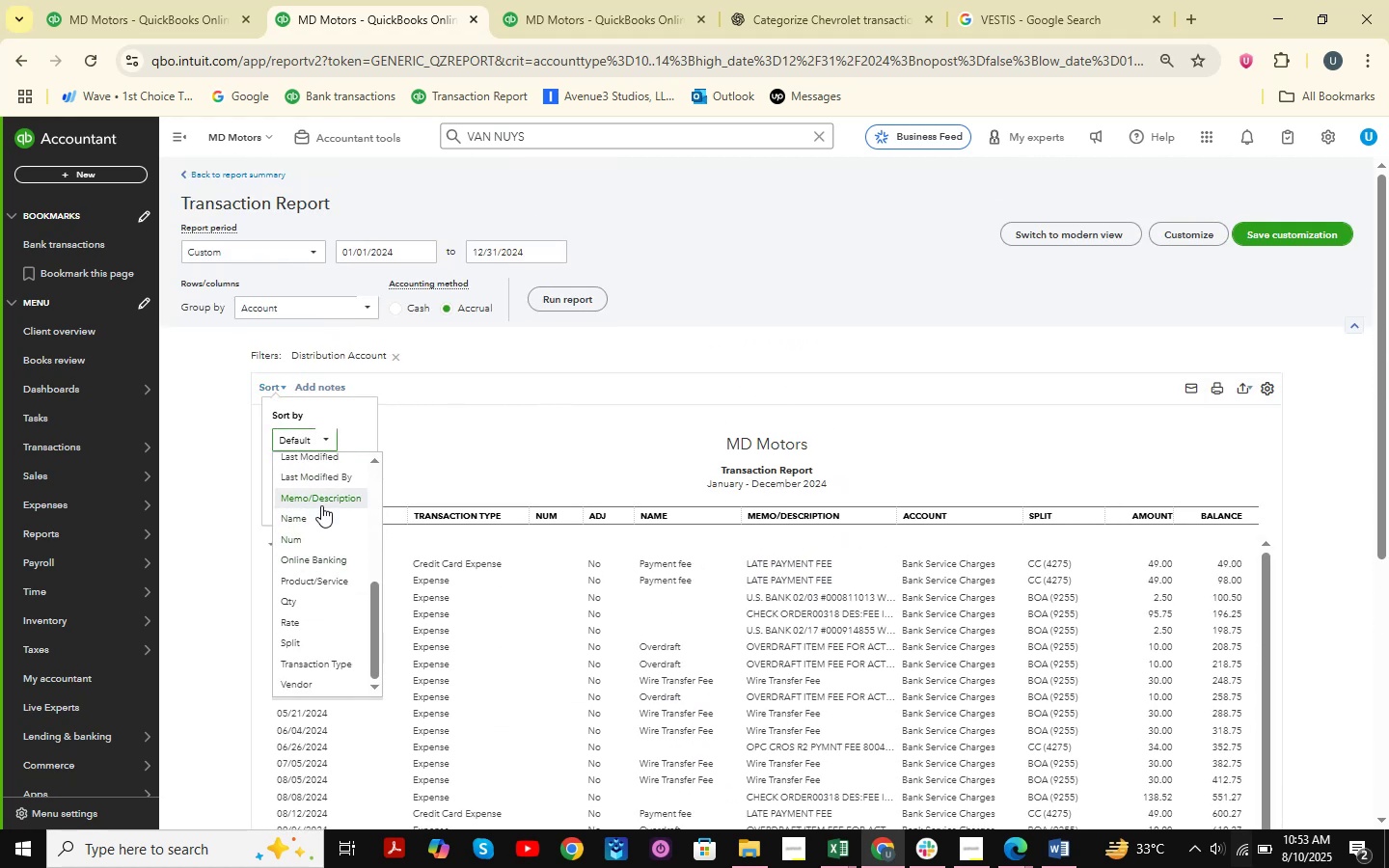 
left_click([321, 505])
 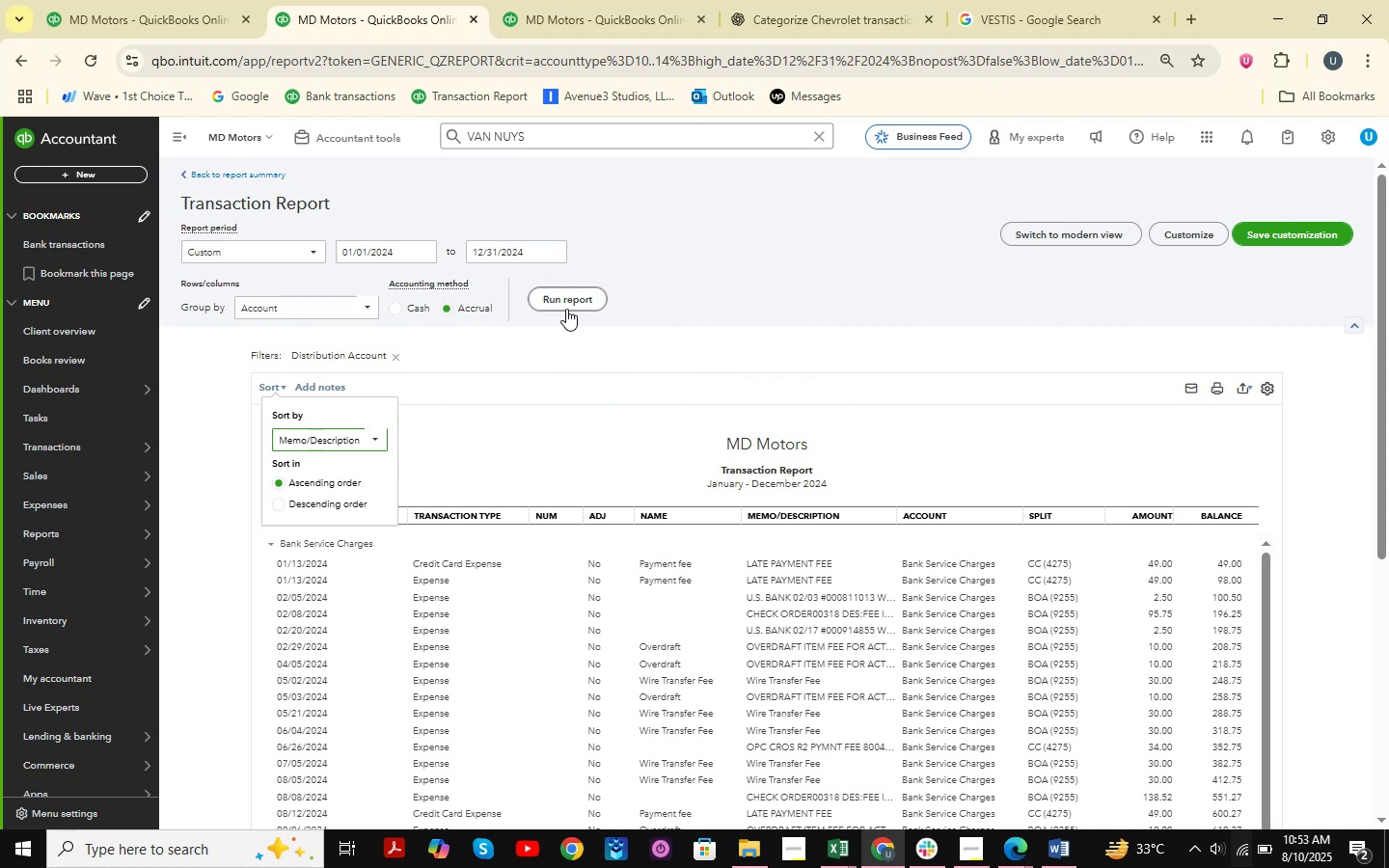 
left_click([565, 304])
 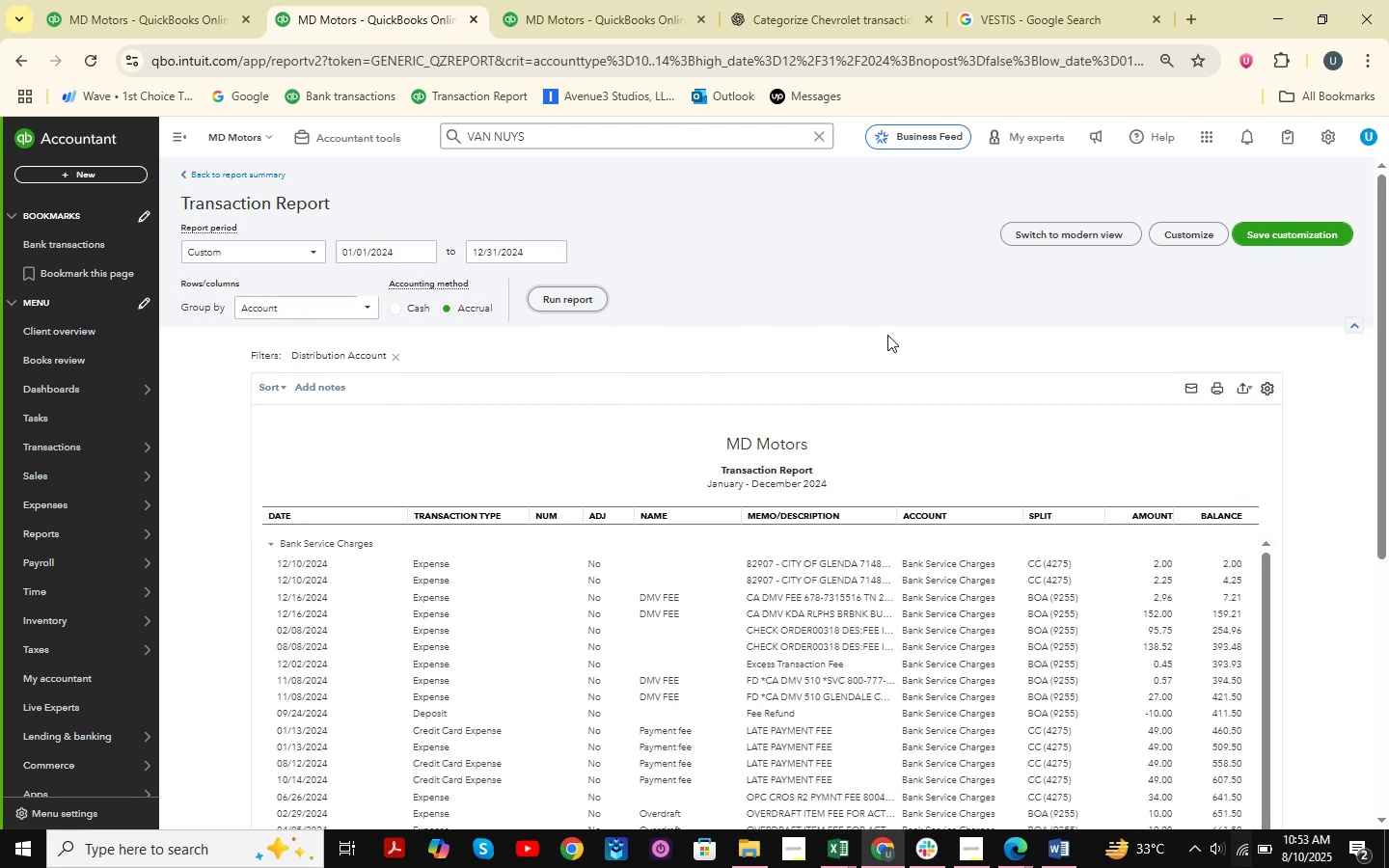 
wait(9.06)
 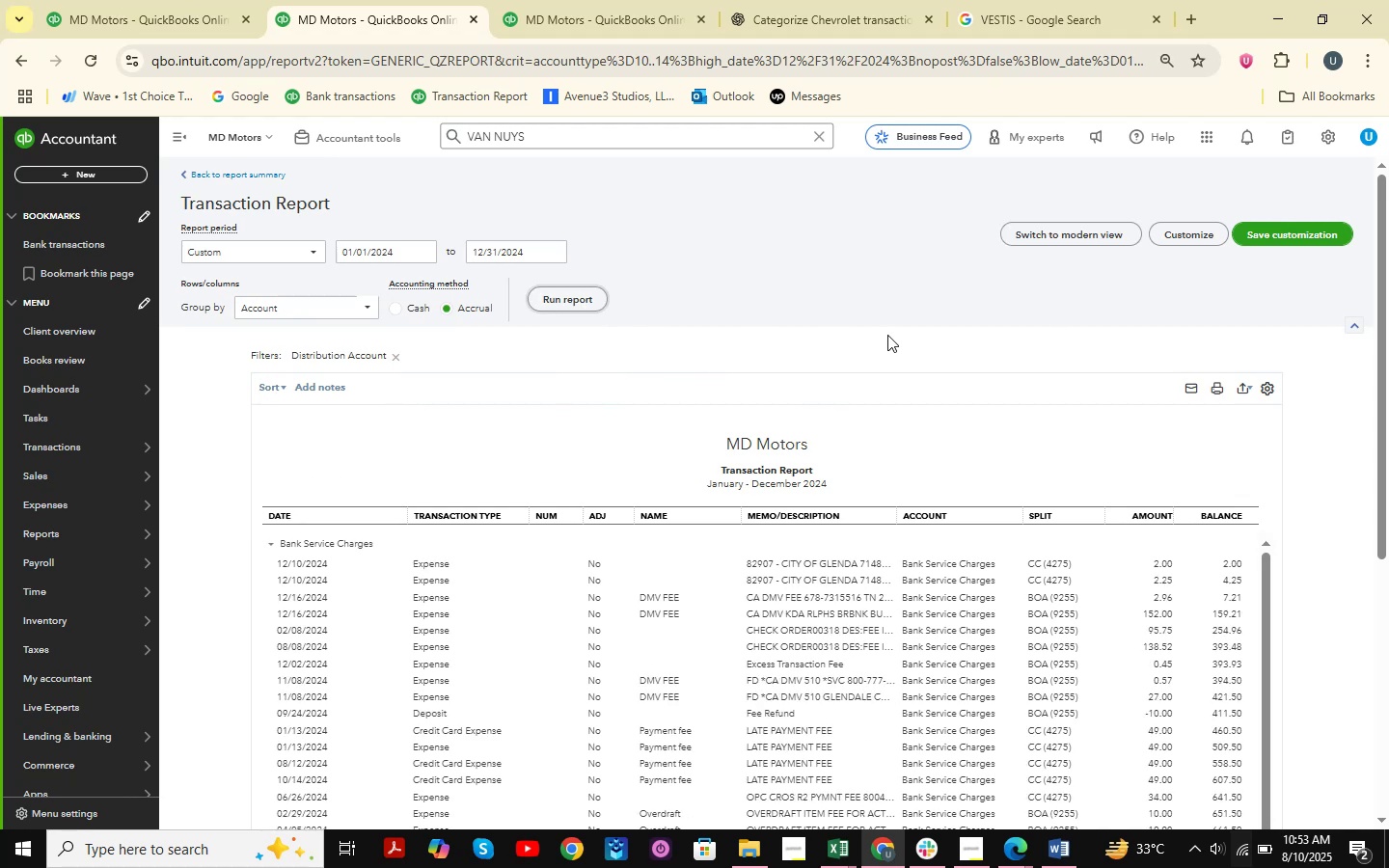 
scroll: coordinate [887, 335], scroll_direction: down, amount: 3.0
 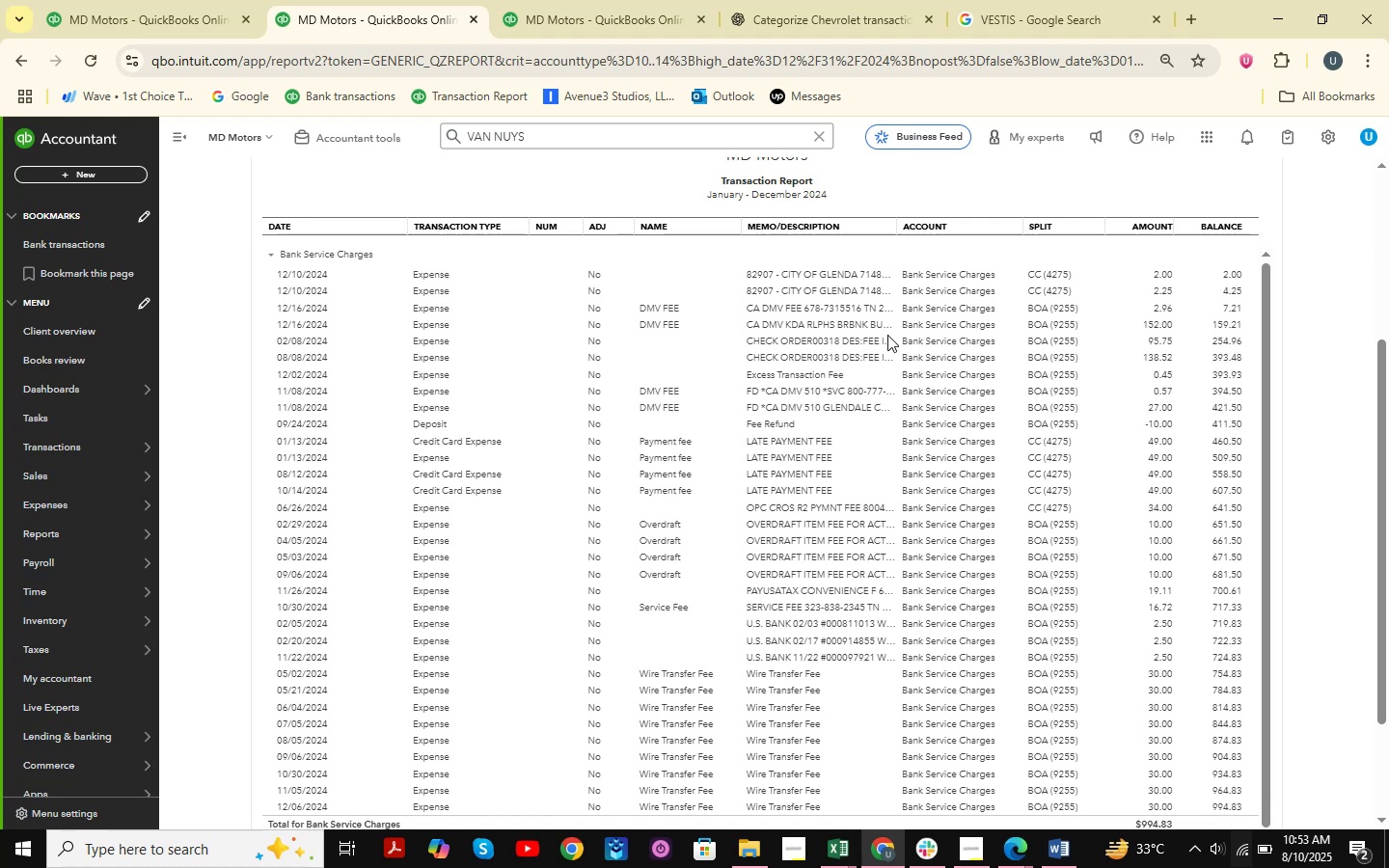 
scroll: coordinate [887, 335], scroll_direction: up, amount: 4.0
 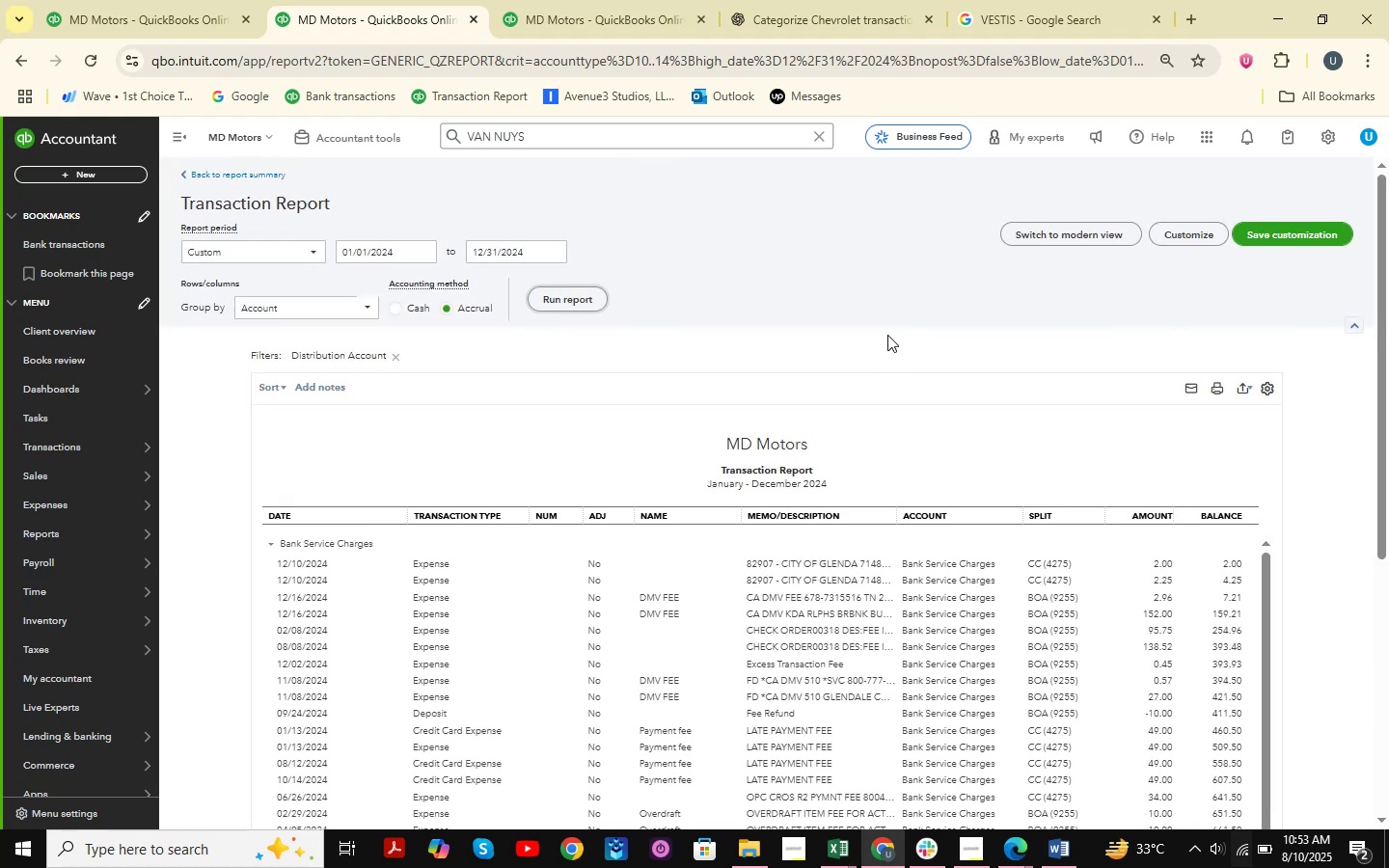 
scroll: coordinate [835, 547], scroll_direction: down, amount: 2.0
 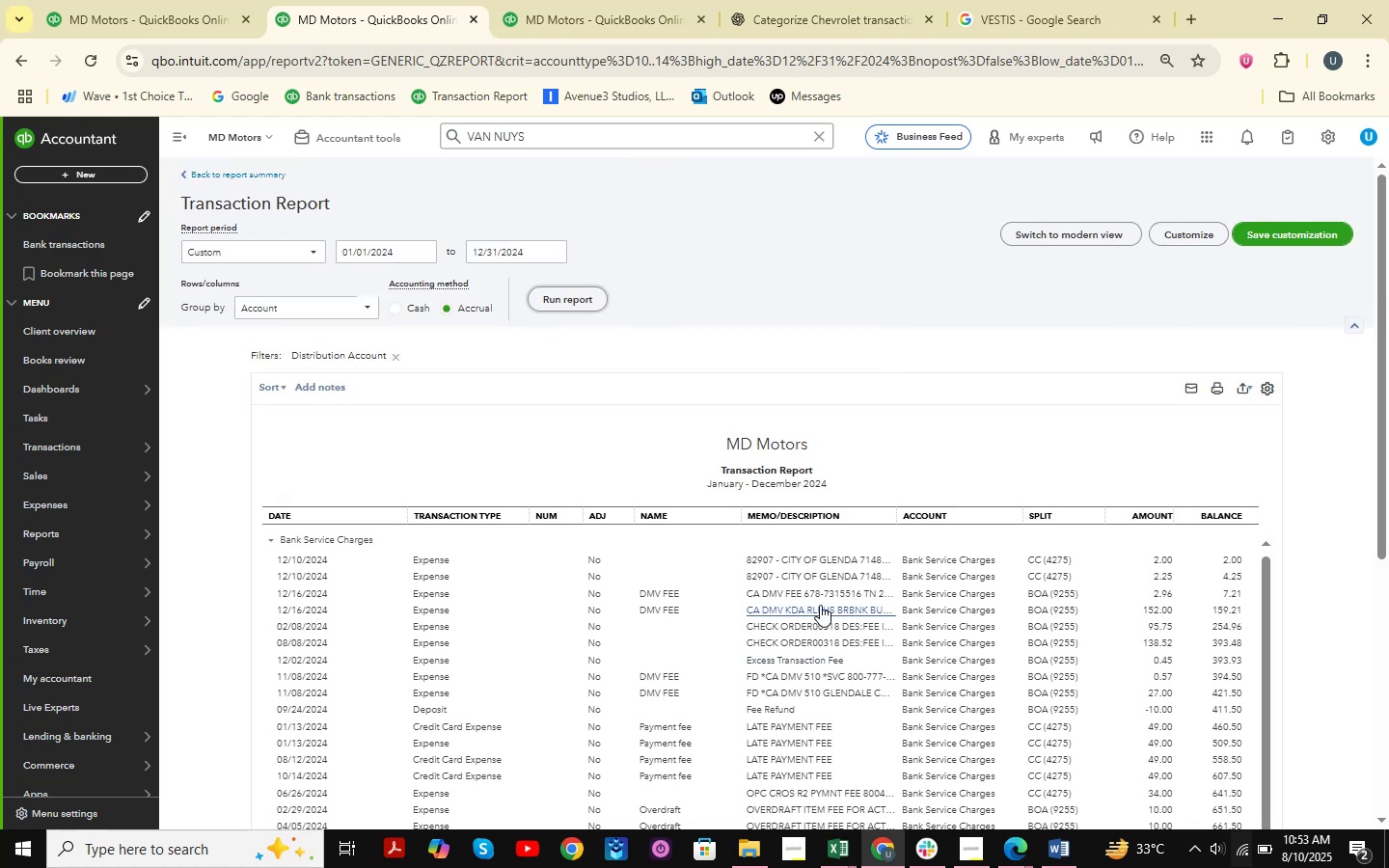 
left_click([820, 605])
 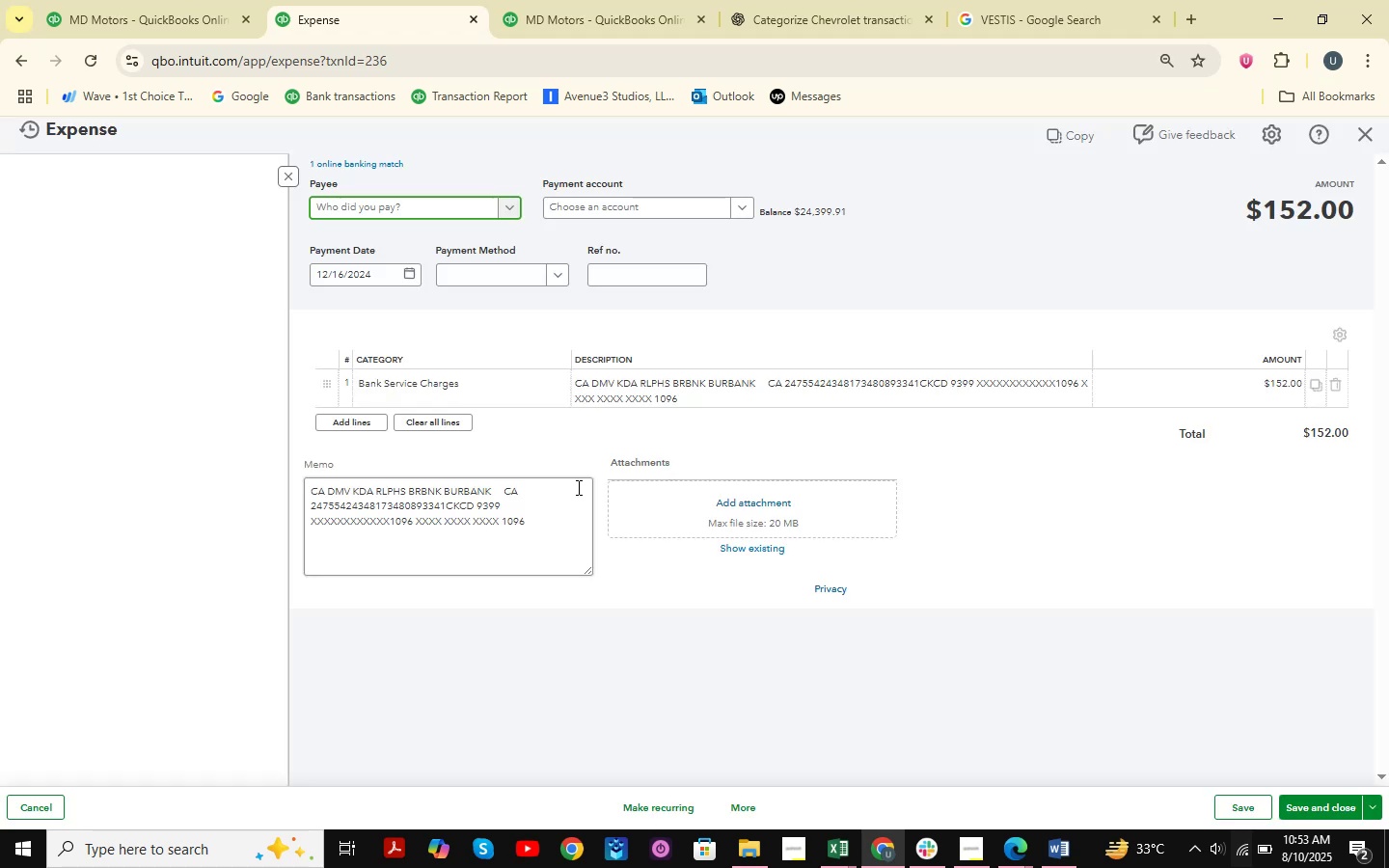 
left_click([486, 404])
 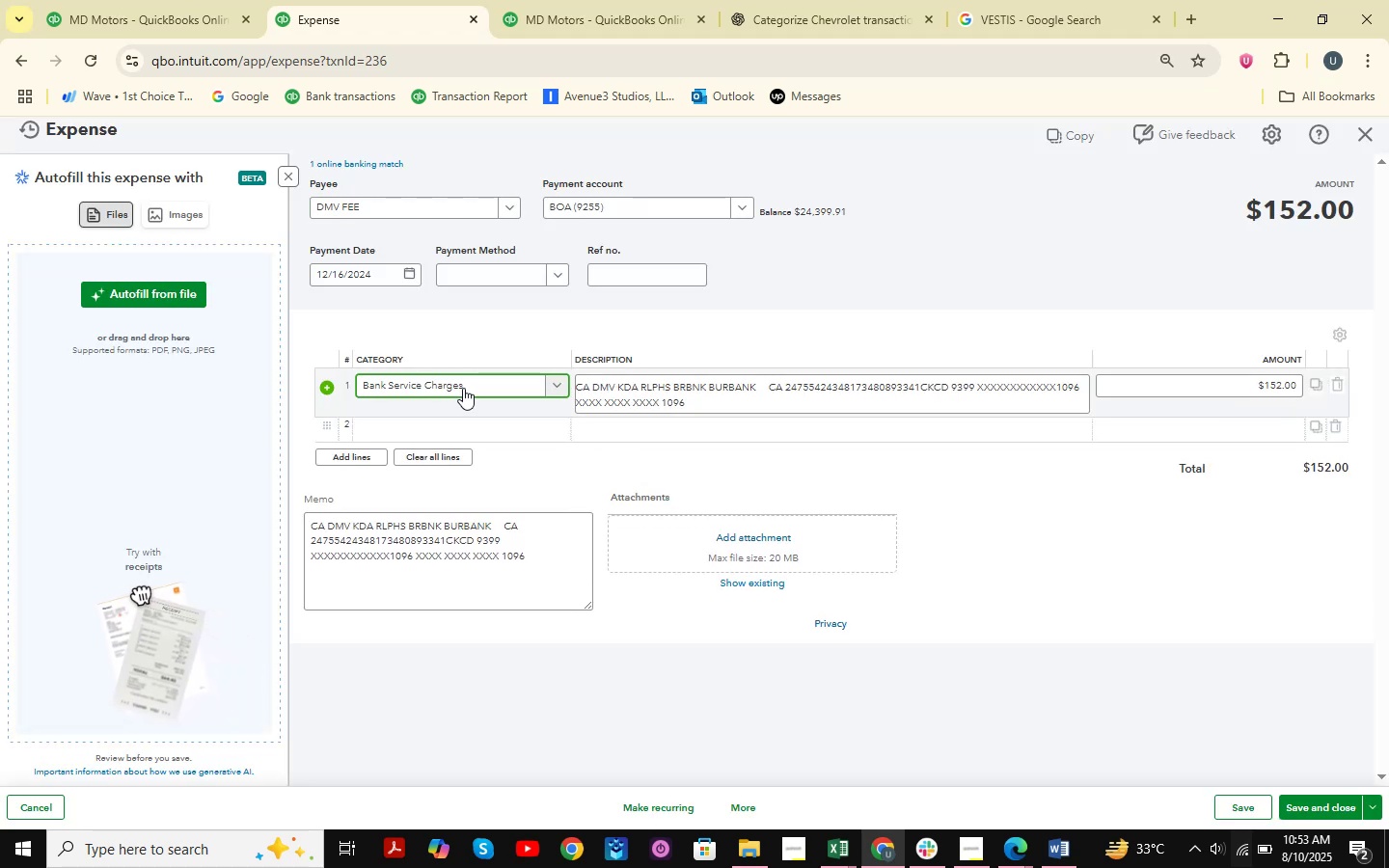 
left_click([463, 388])
 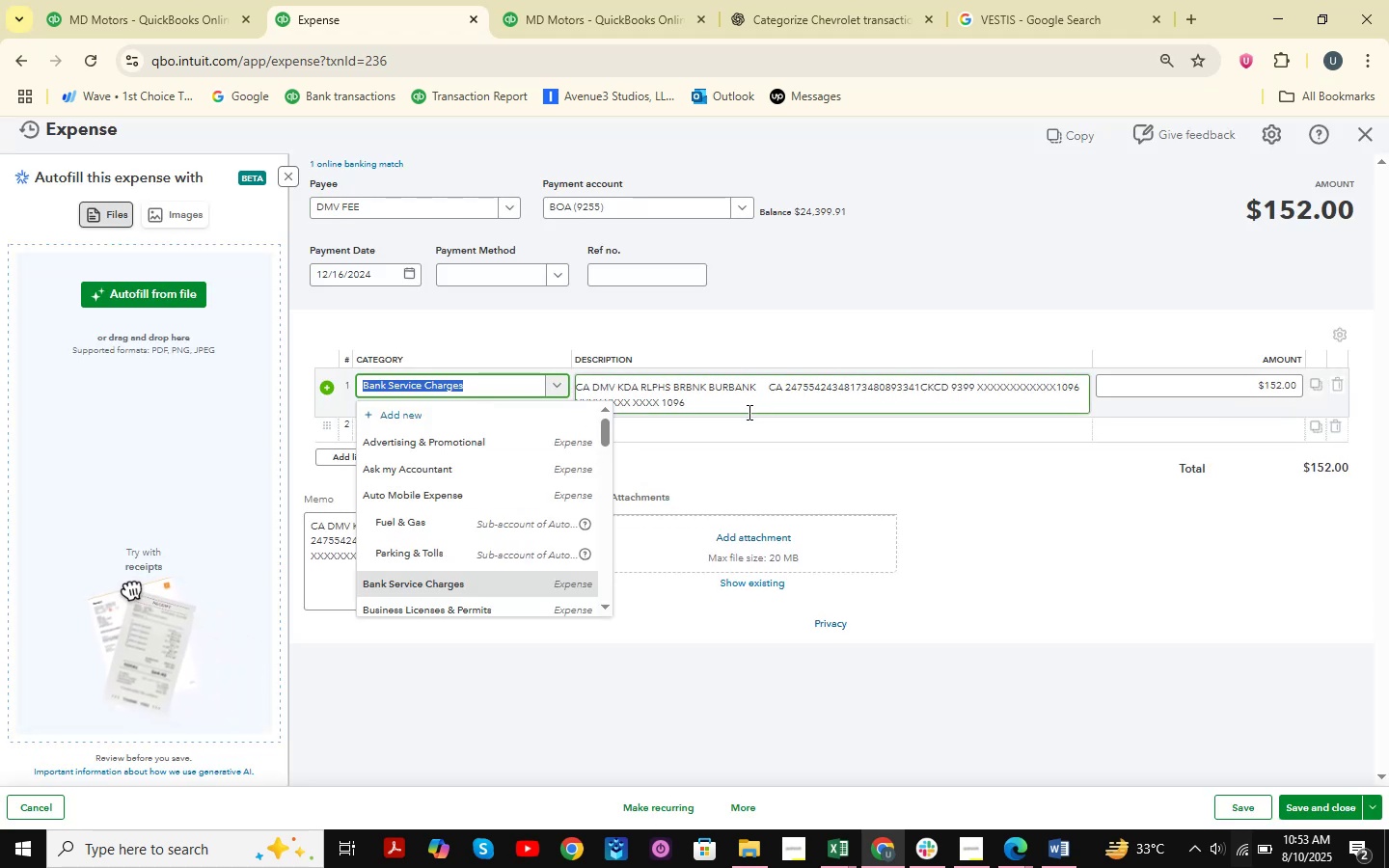 
type(busines )
 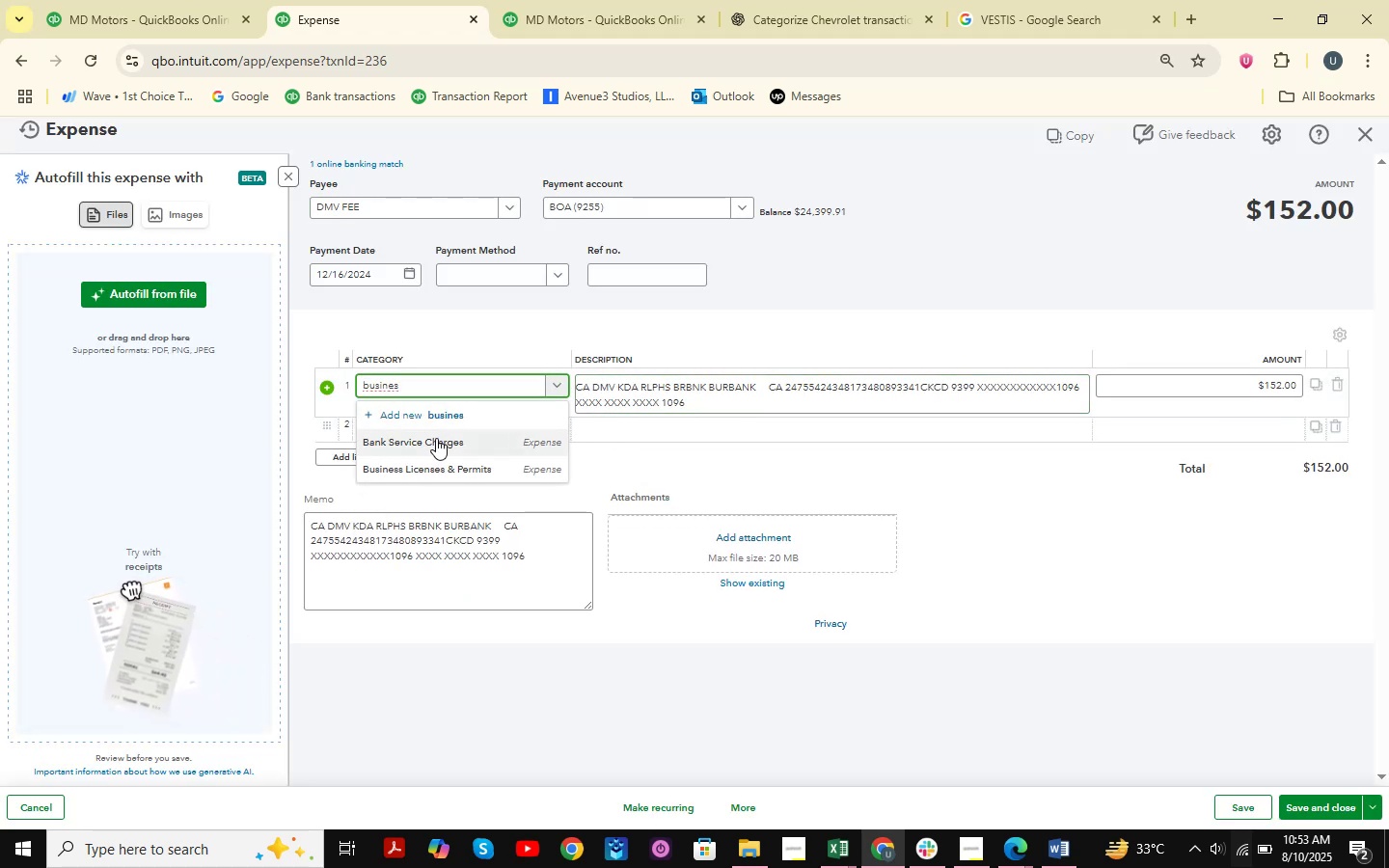 
left_click([449, 472])
 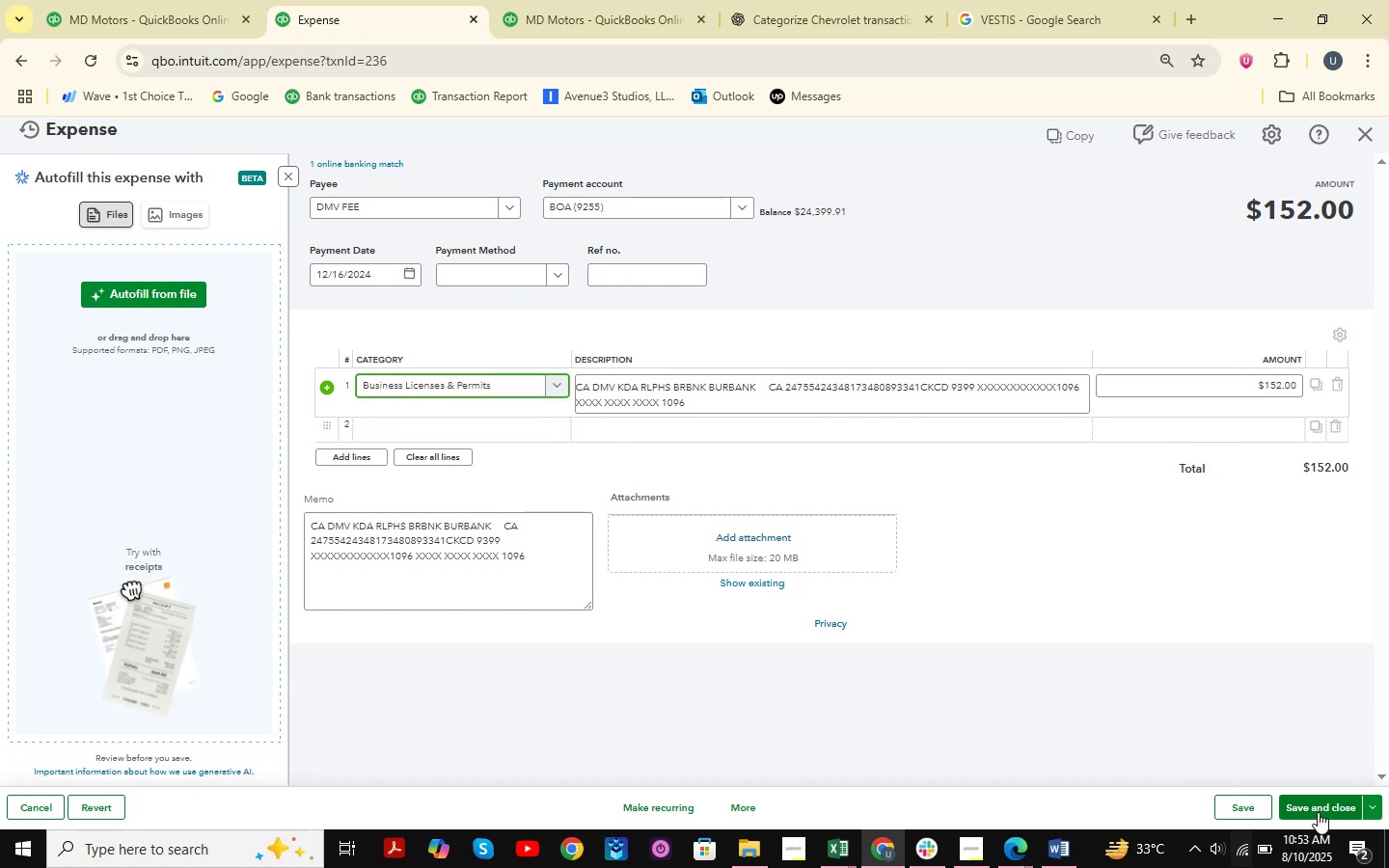 
left_click([1306, 804])
 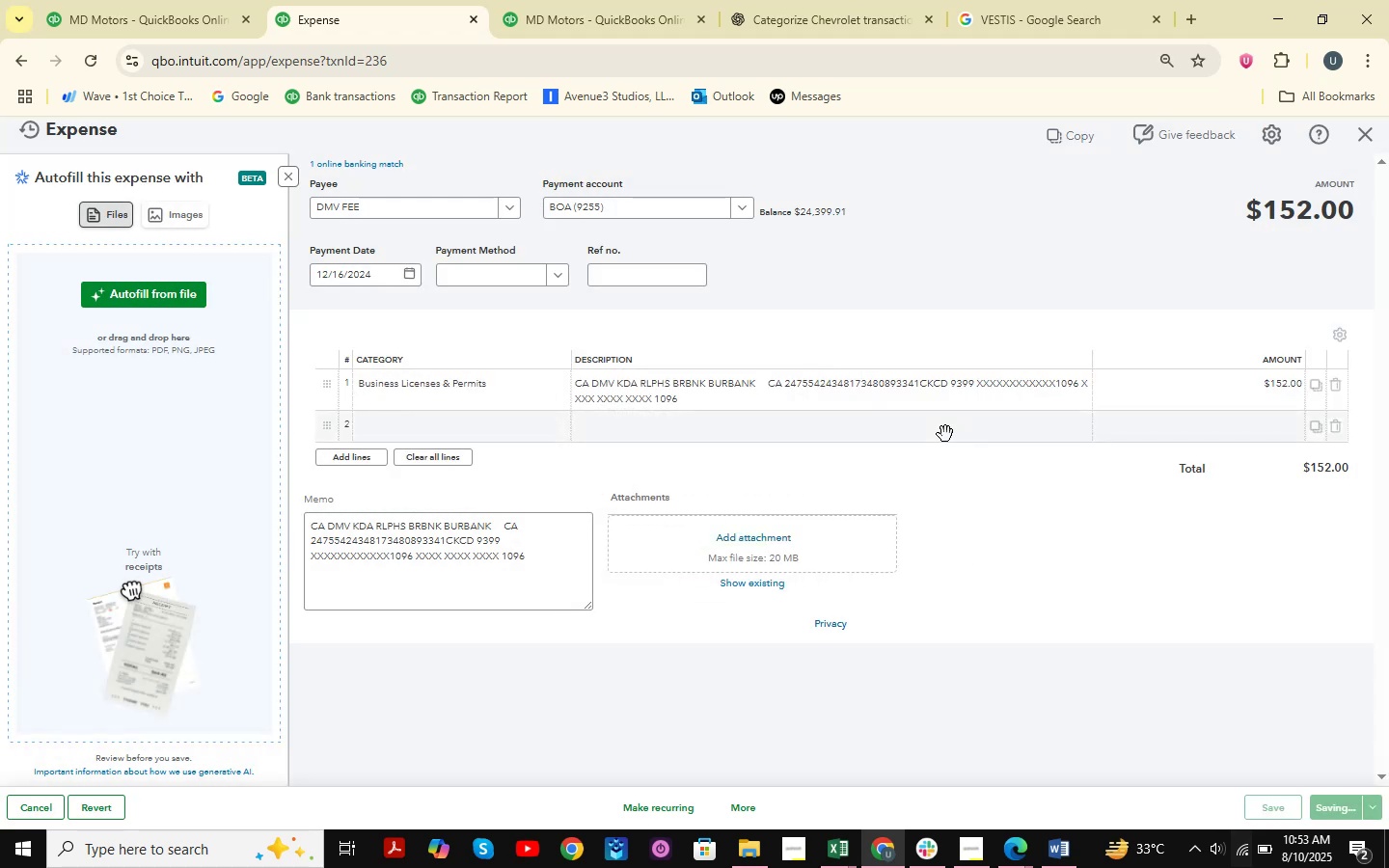 
mouse_move([905, 420])
 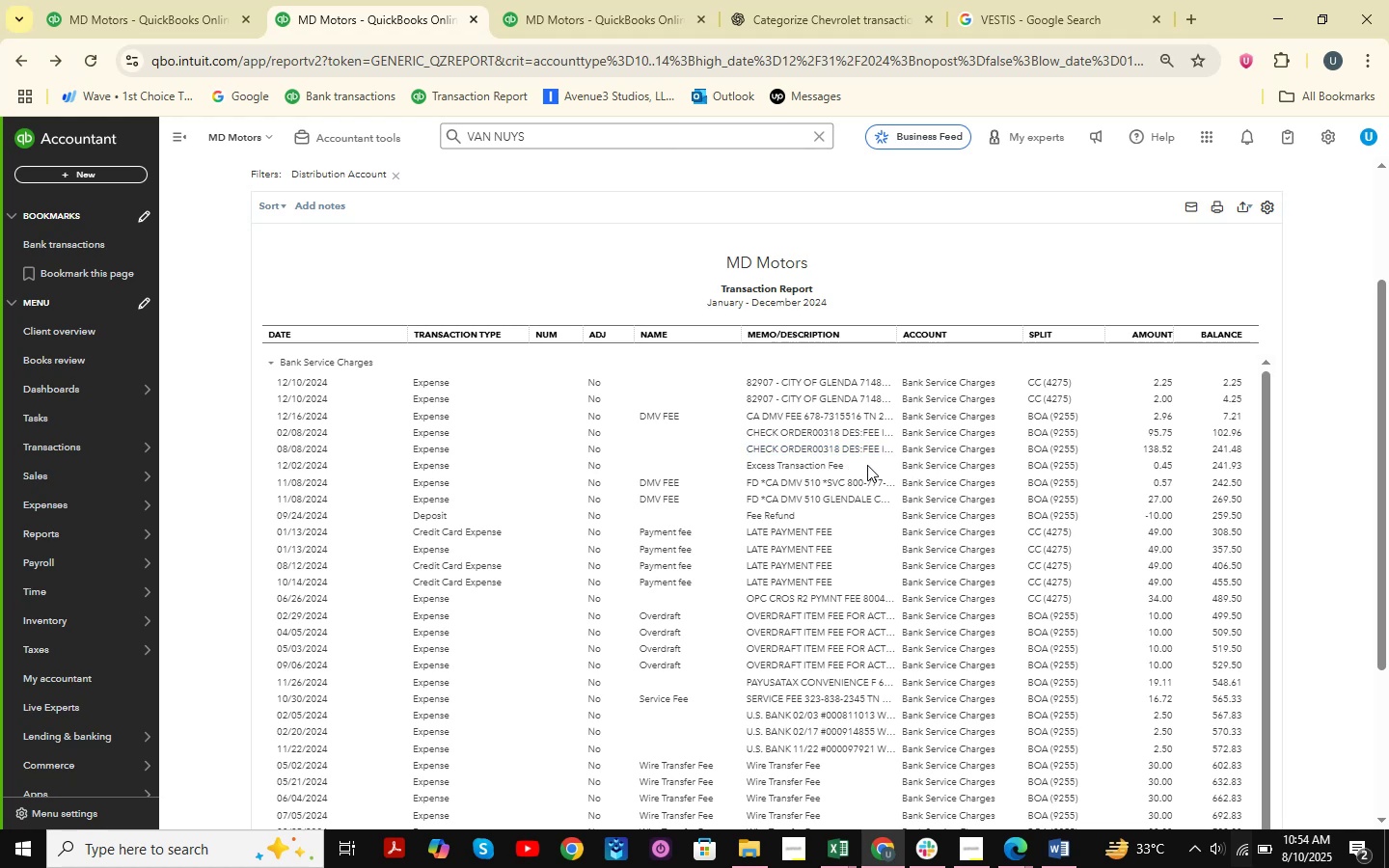 
wait(12.46)
 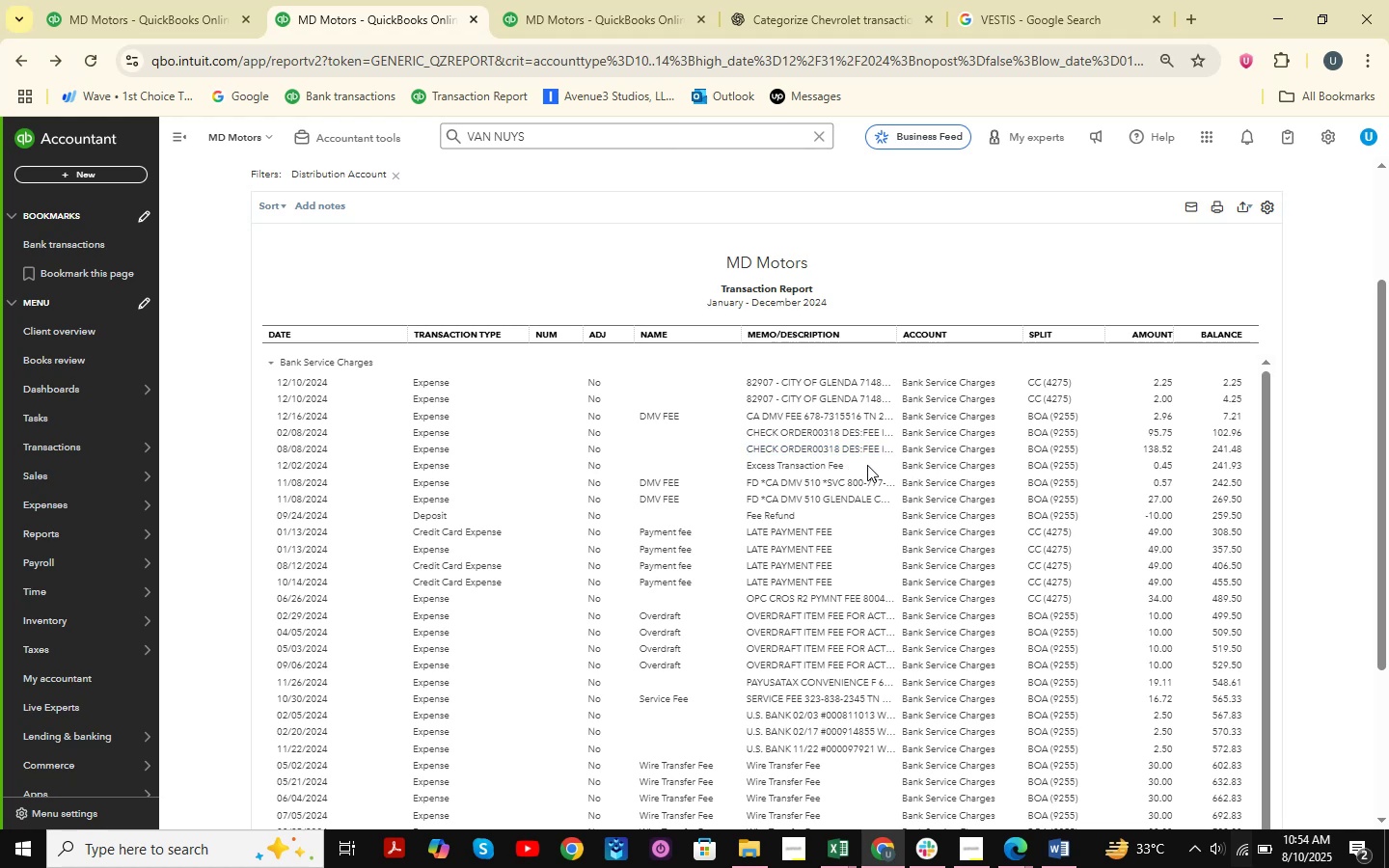 
scroll: coordinate [864, 553], scroll_direction: down, amount: 3.0
 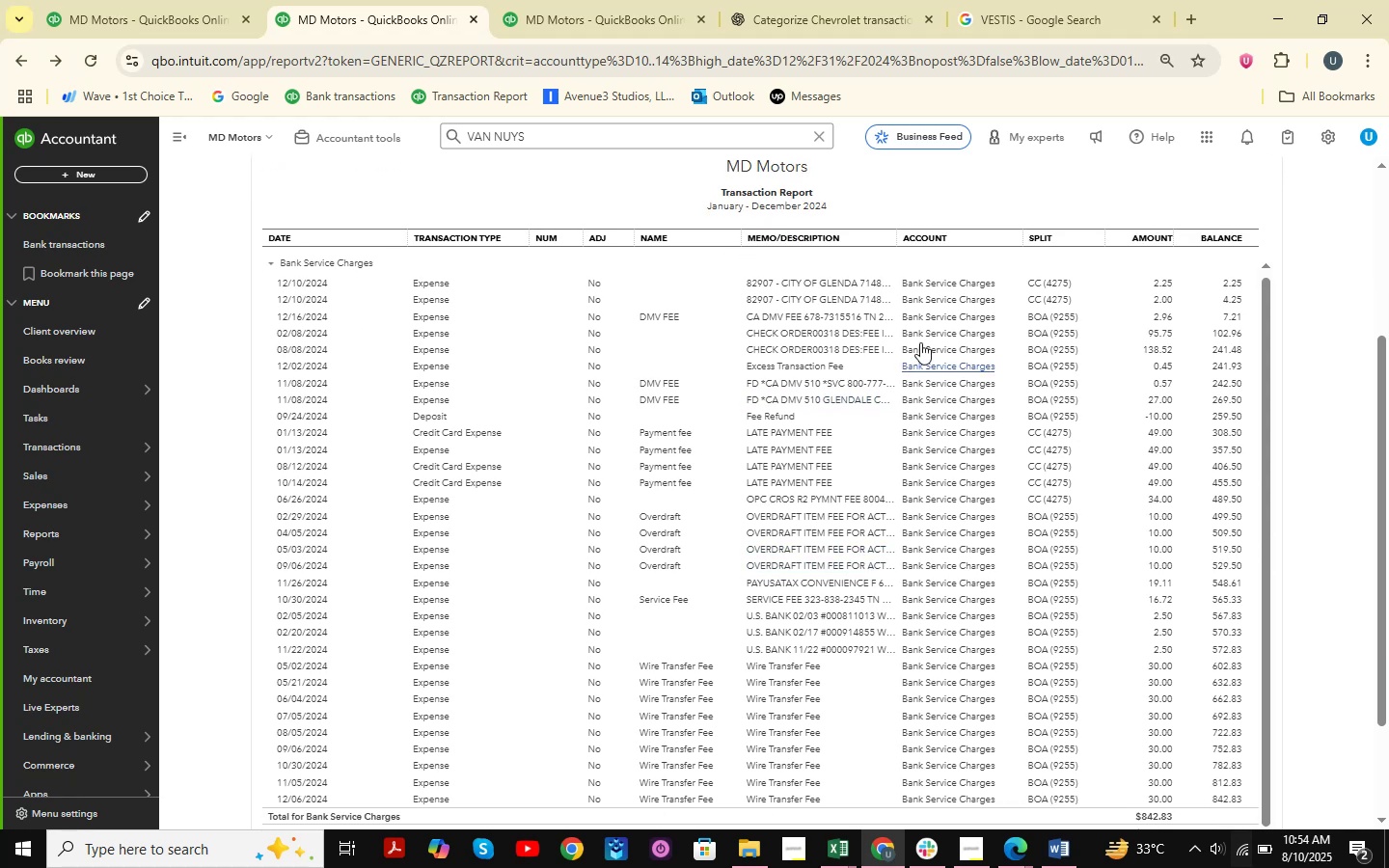 
left_click_drag(start_coordinate=[895, 242], to_coordinate=[980, 247])
 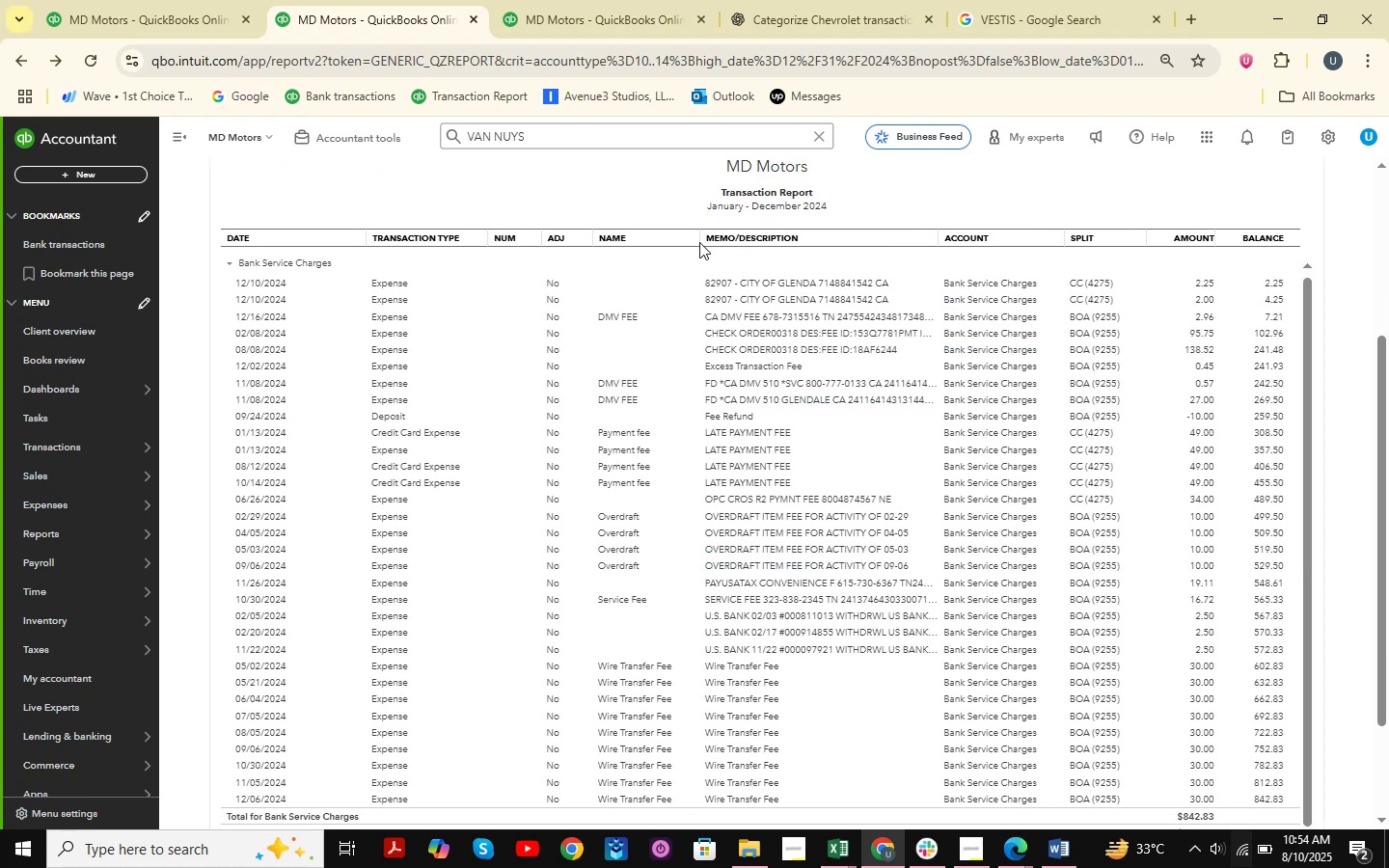 
left_click_drag(start_coordinate=[697, 239], to_coordinate=[504, 239])
 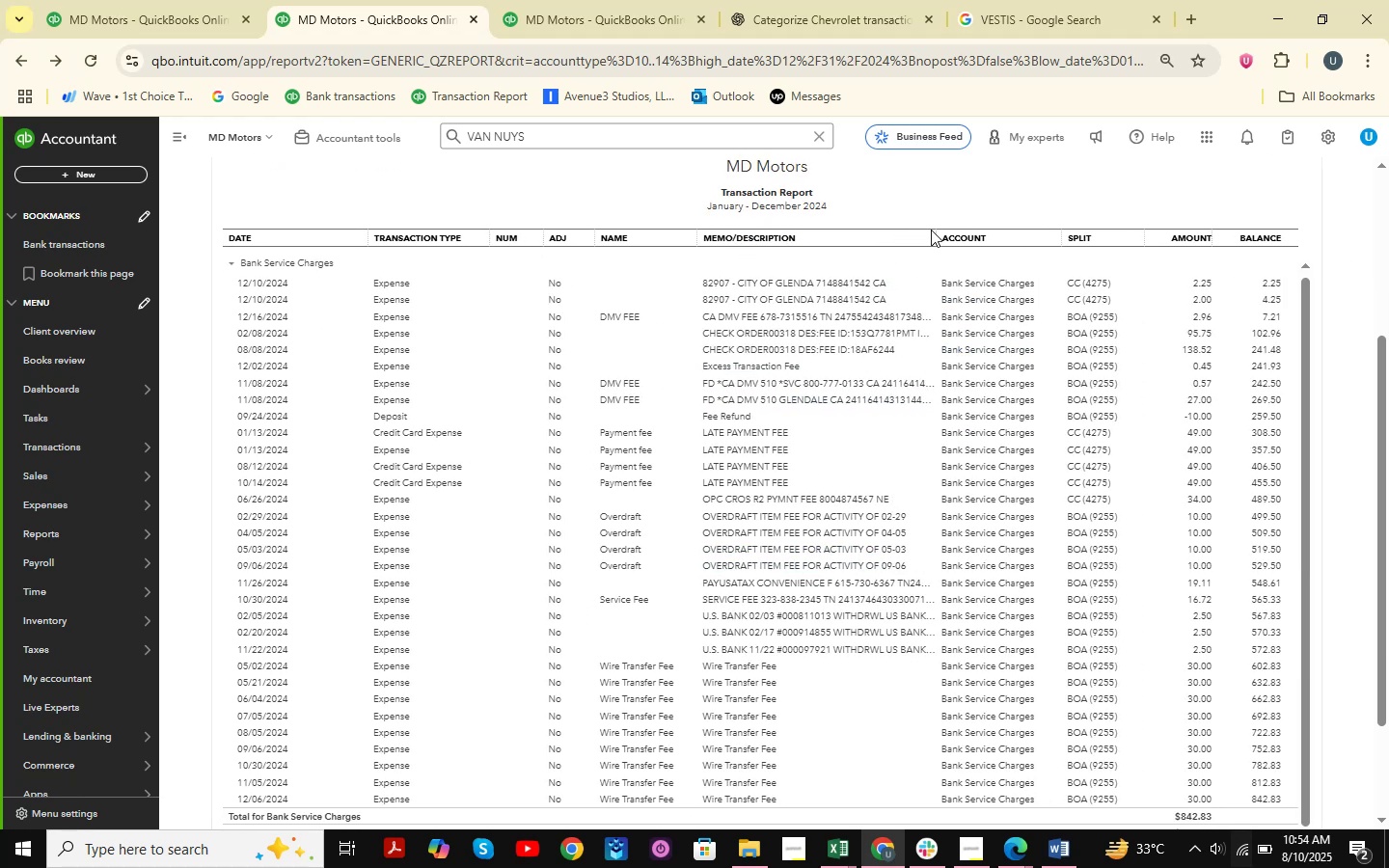 
left_click_drag(start_coordinate=[934, 238], to_coordinate=[1013, 236])
 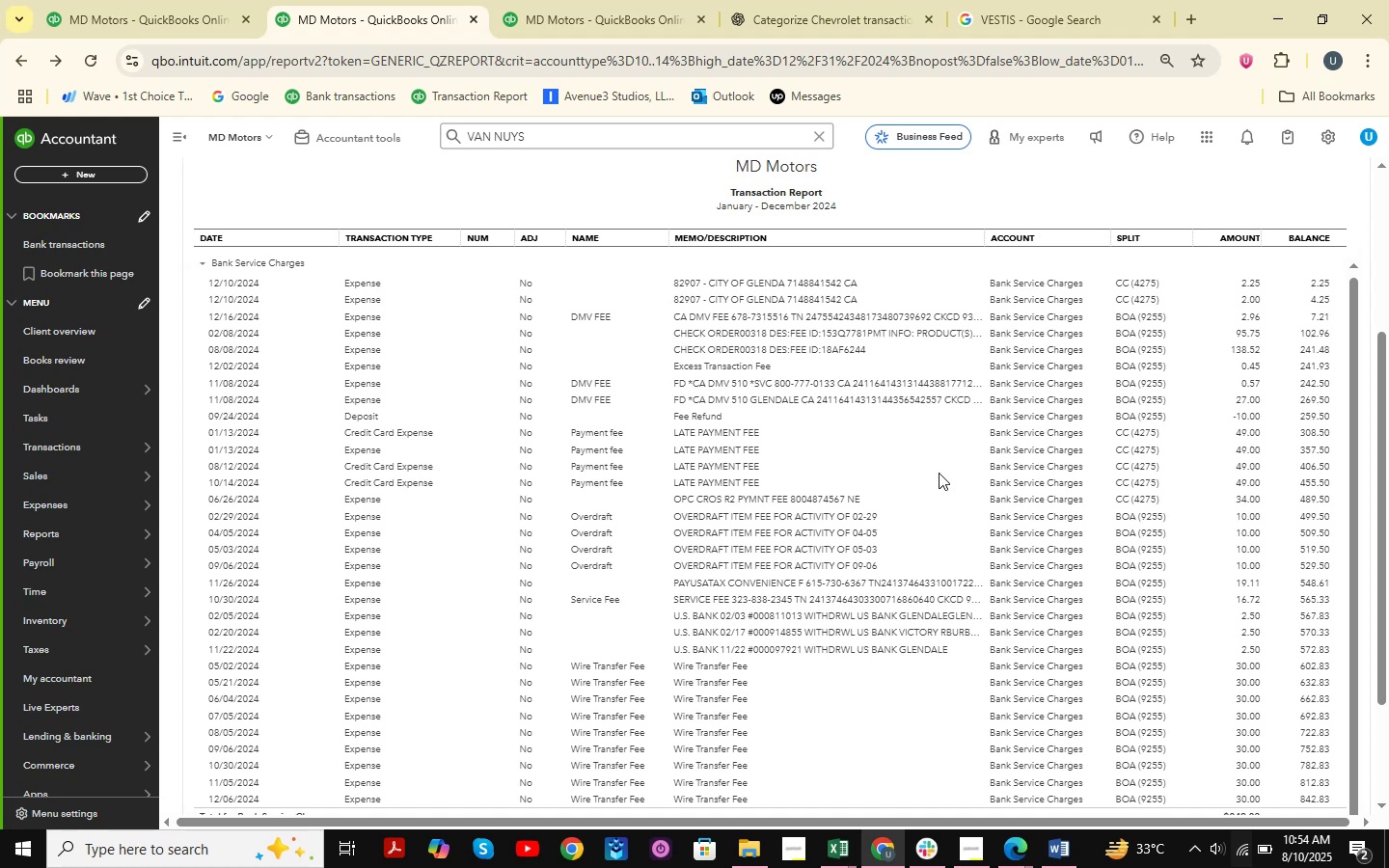 
wait(10.96)
 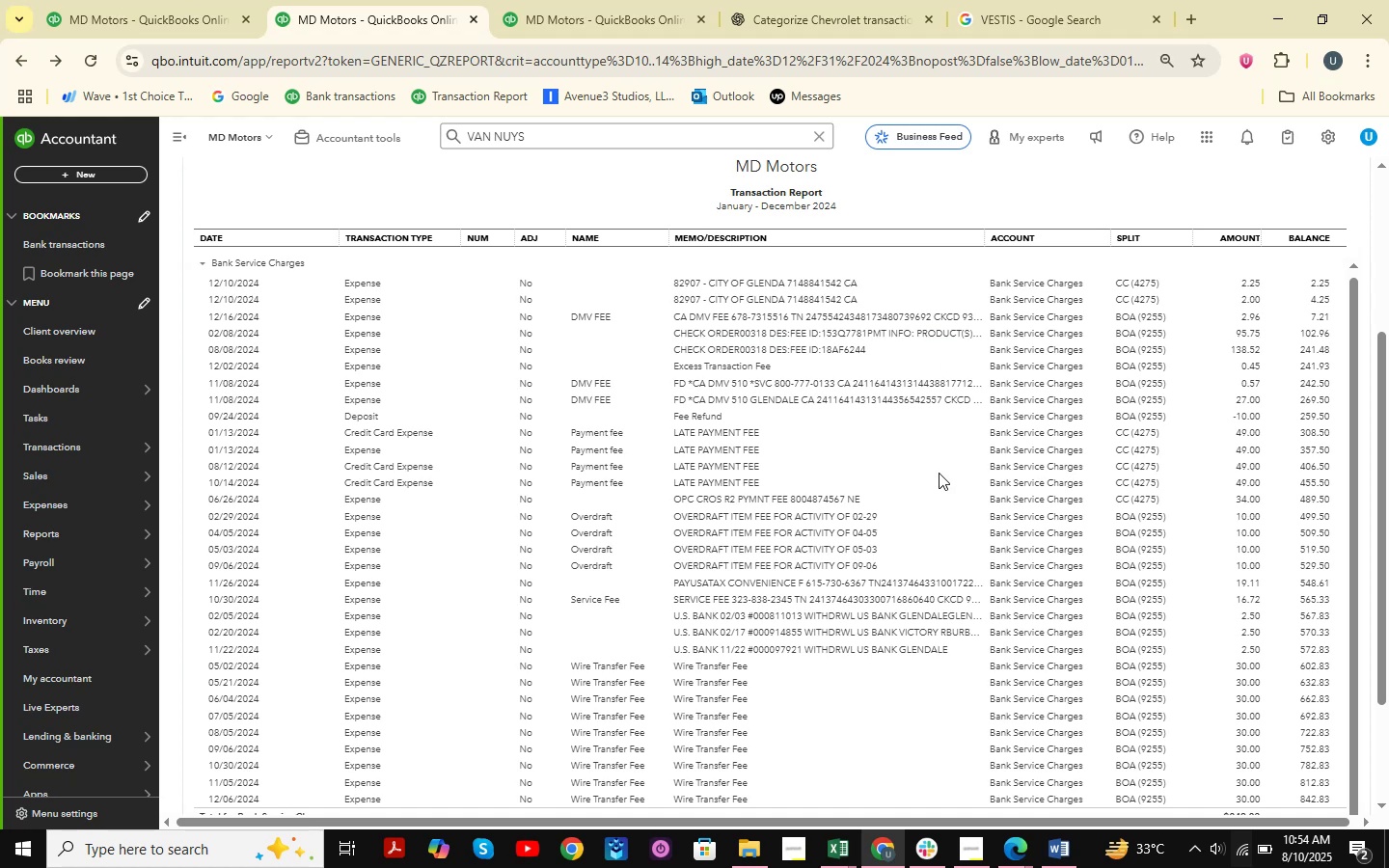 
scroll: coordinate [939, 473], scroll_direction: down, amount: 2.0
 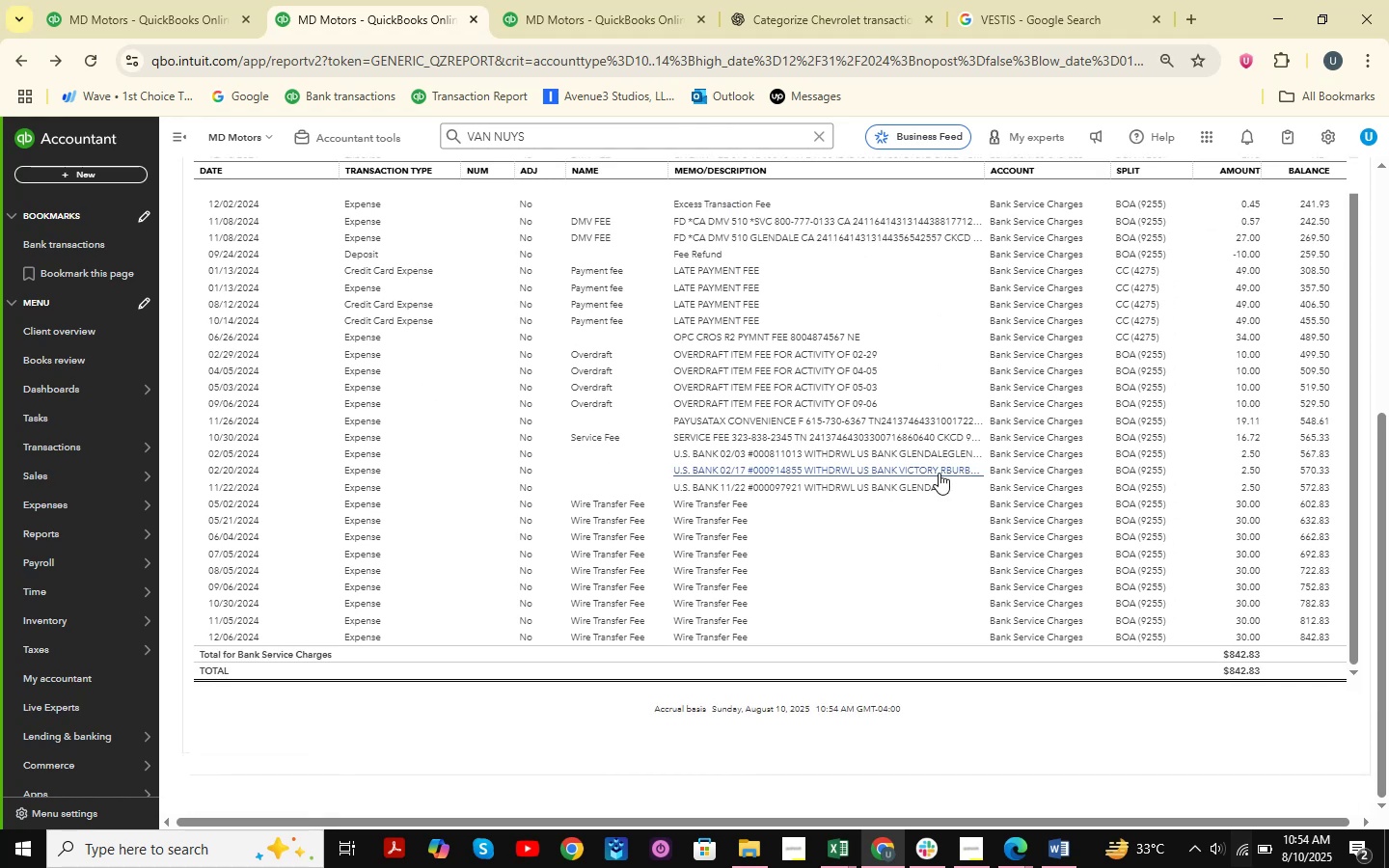 
scroll: coordinate [910, 373], scroll_direction: up, amount: 10.0
 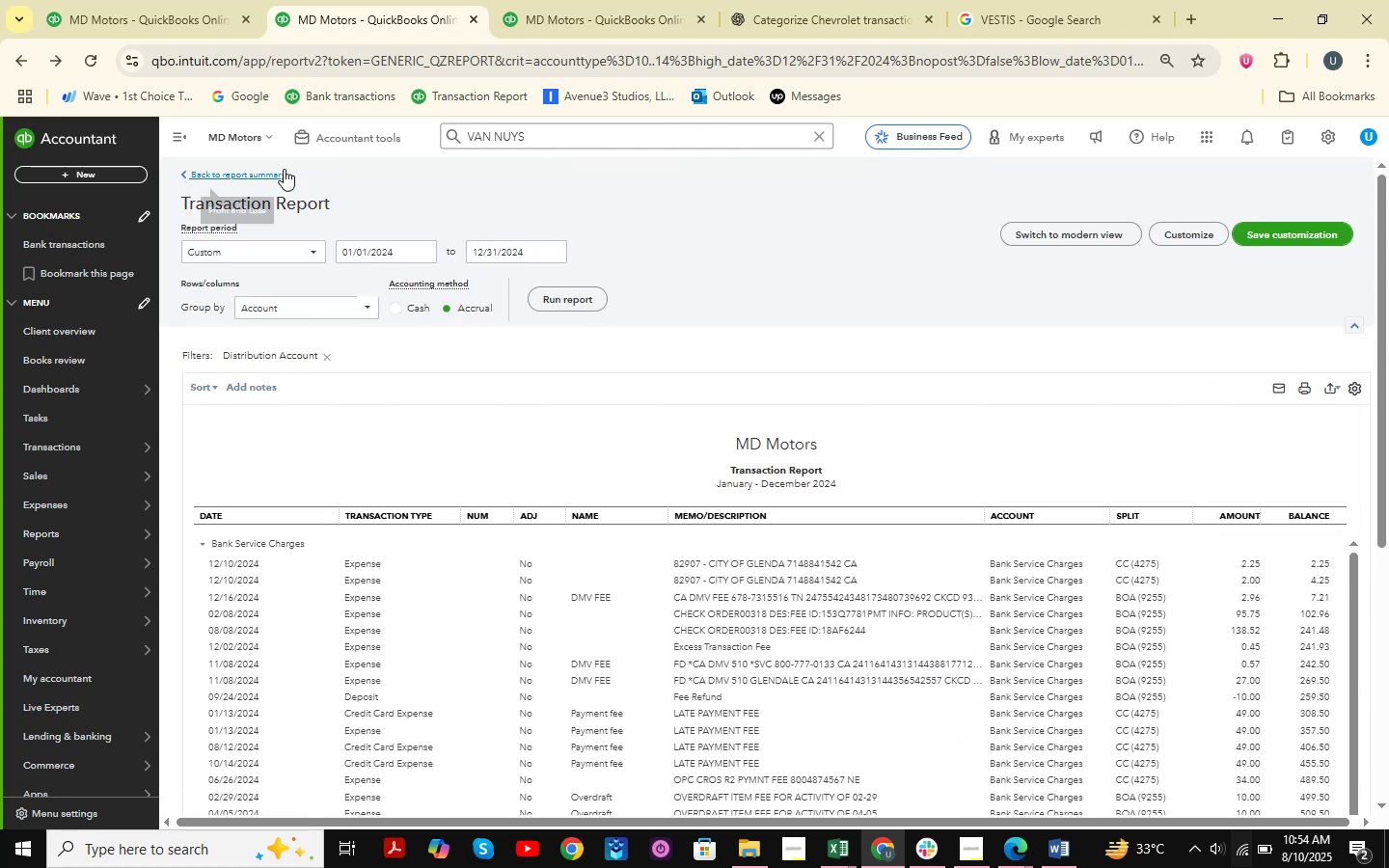 
left_click([272, 174])
 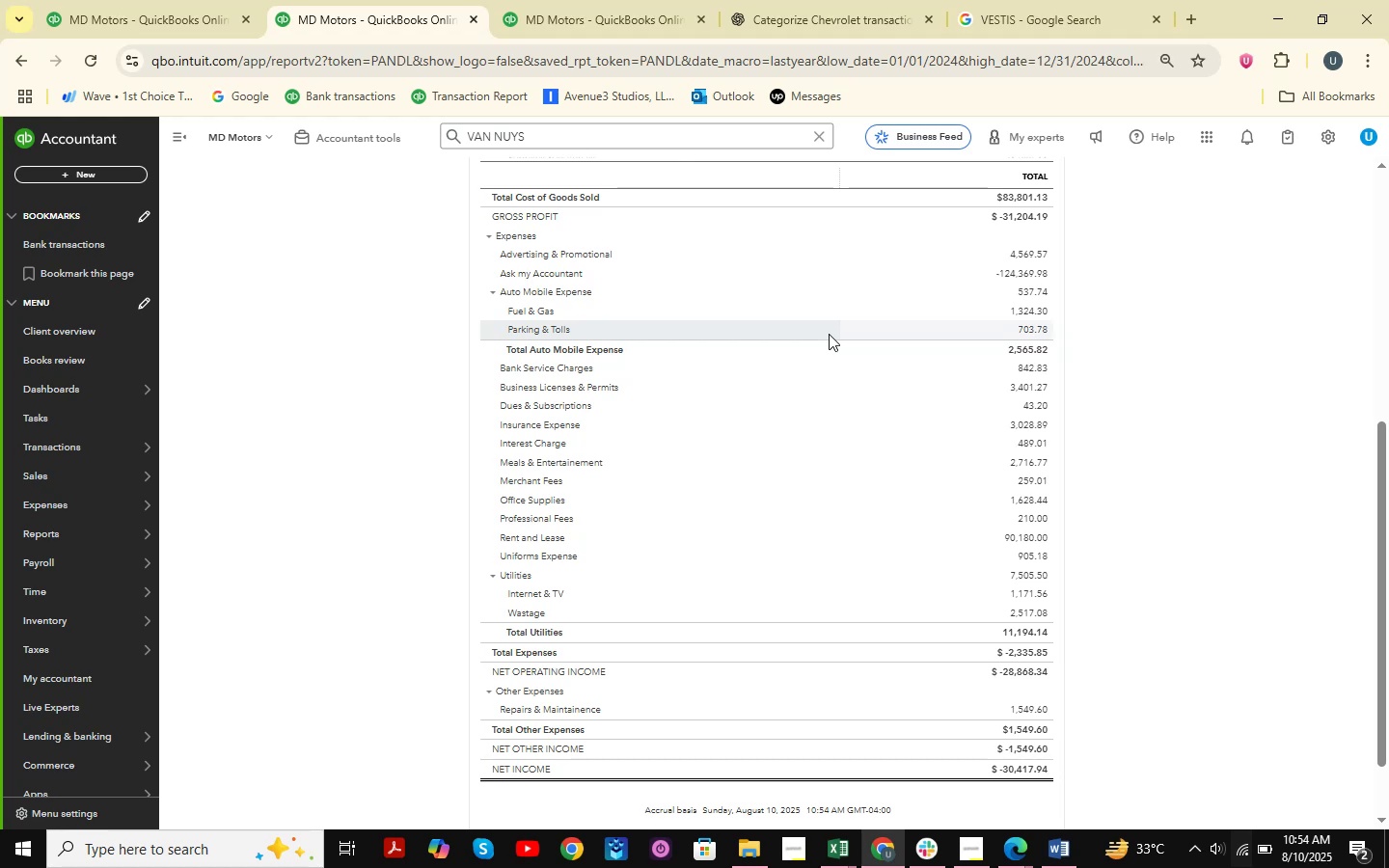 
wait(11.54)
 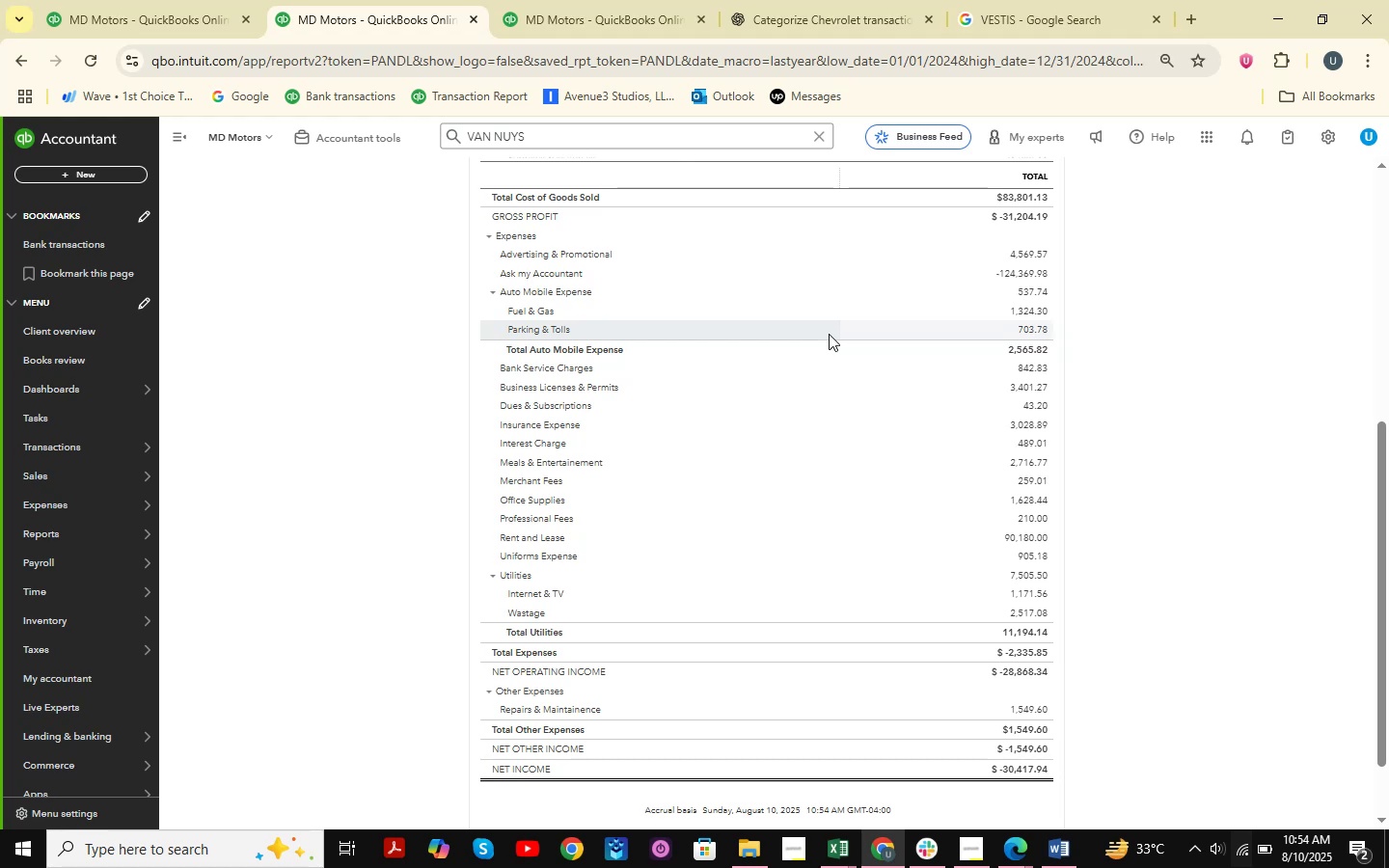 
left_click([1041, 387])
 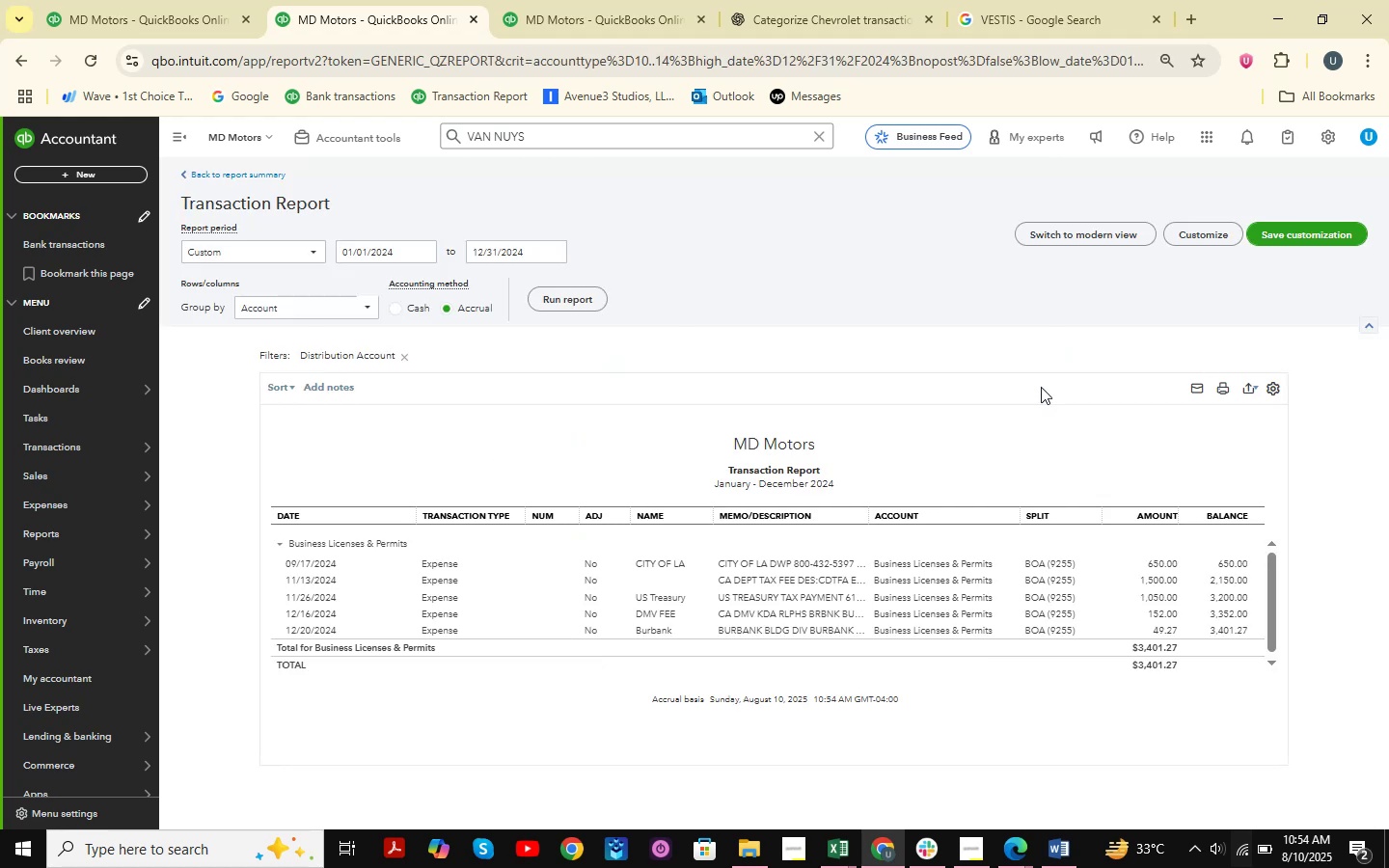 
wait(8.6)
 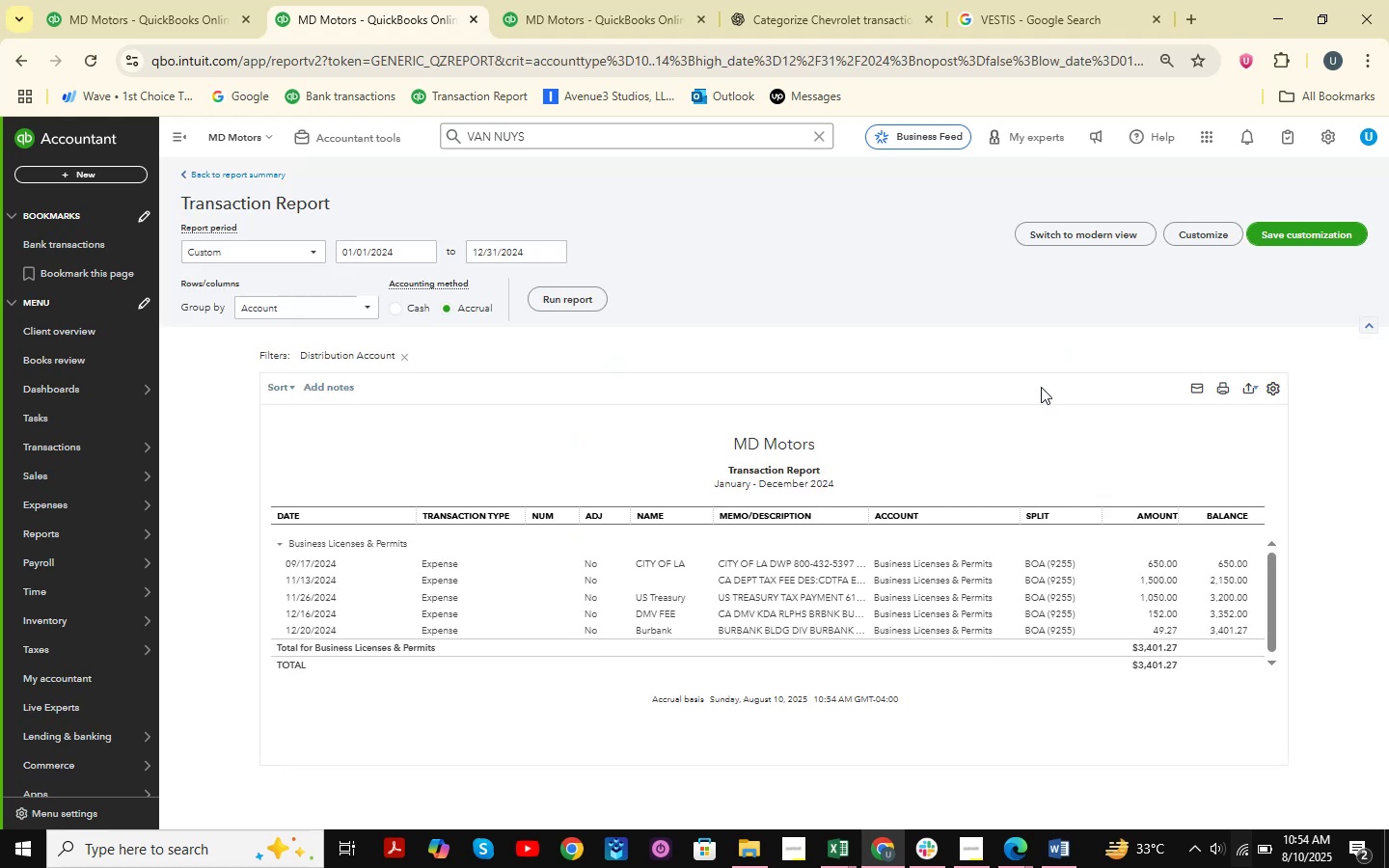 
scroll: coordinate [969, 547], scroll_direction: down, amount: 4.0
 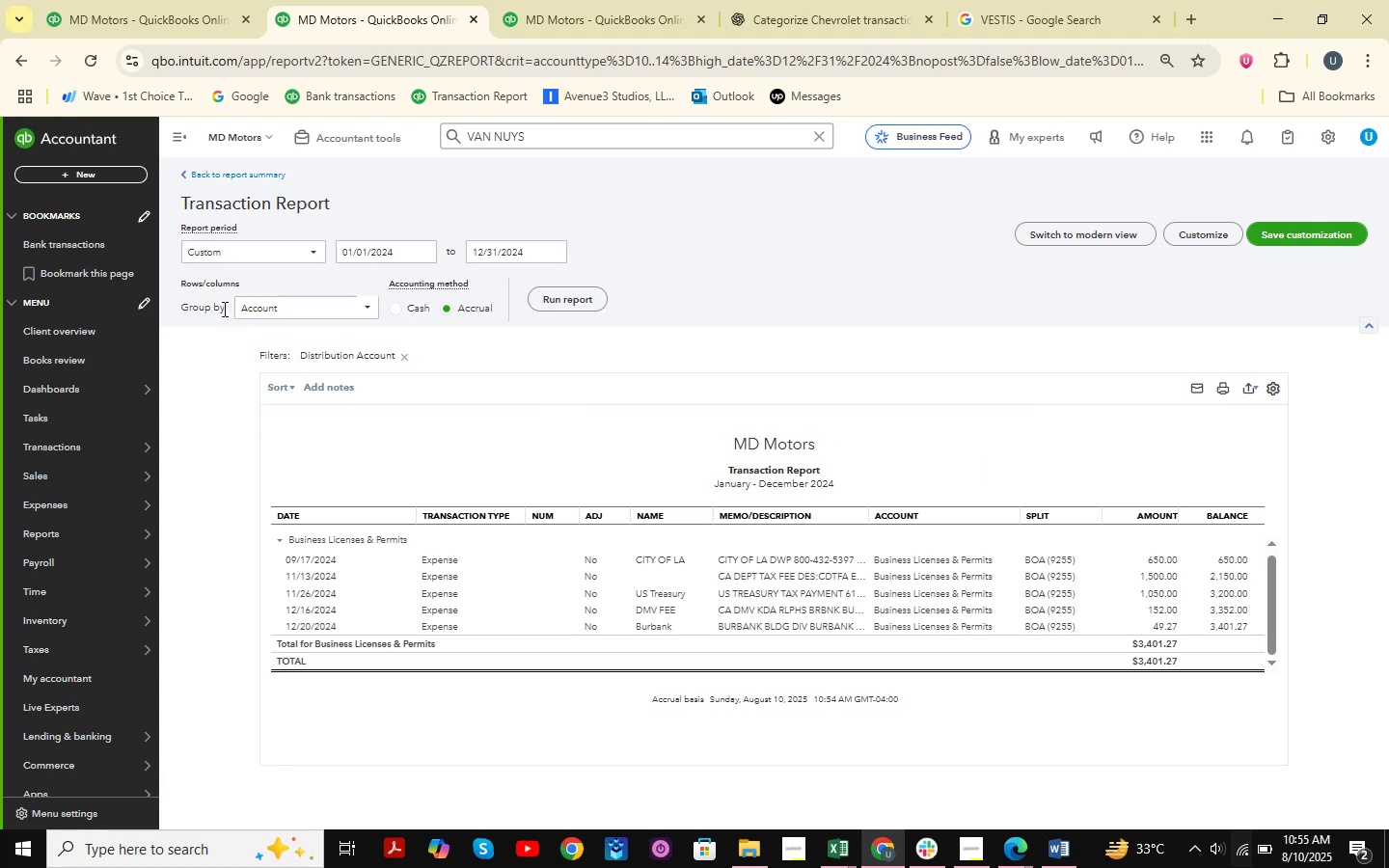 
left_click([278, 384])
 